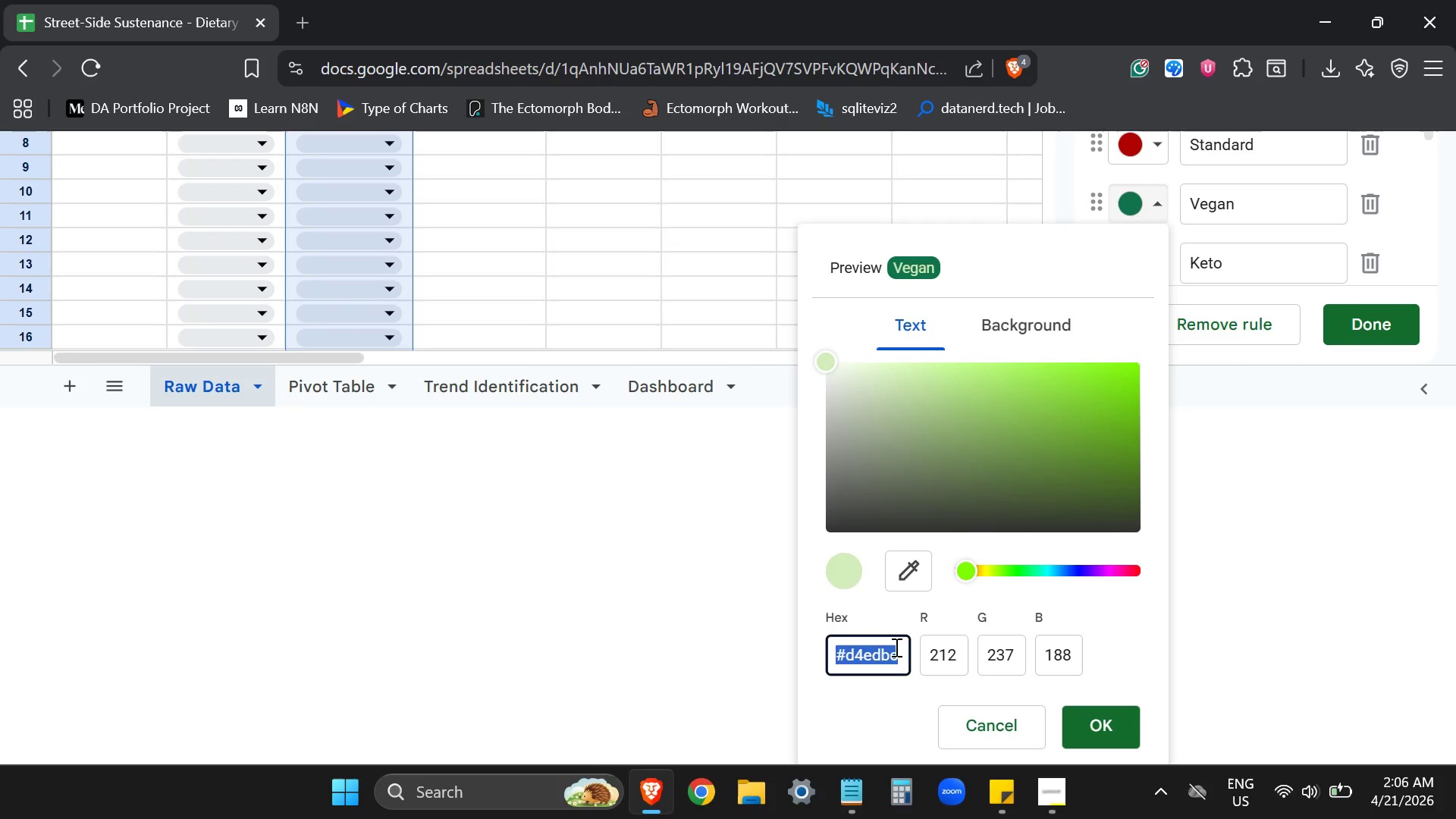 
key(Control+ControlLeft)
 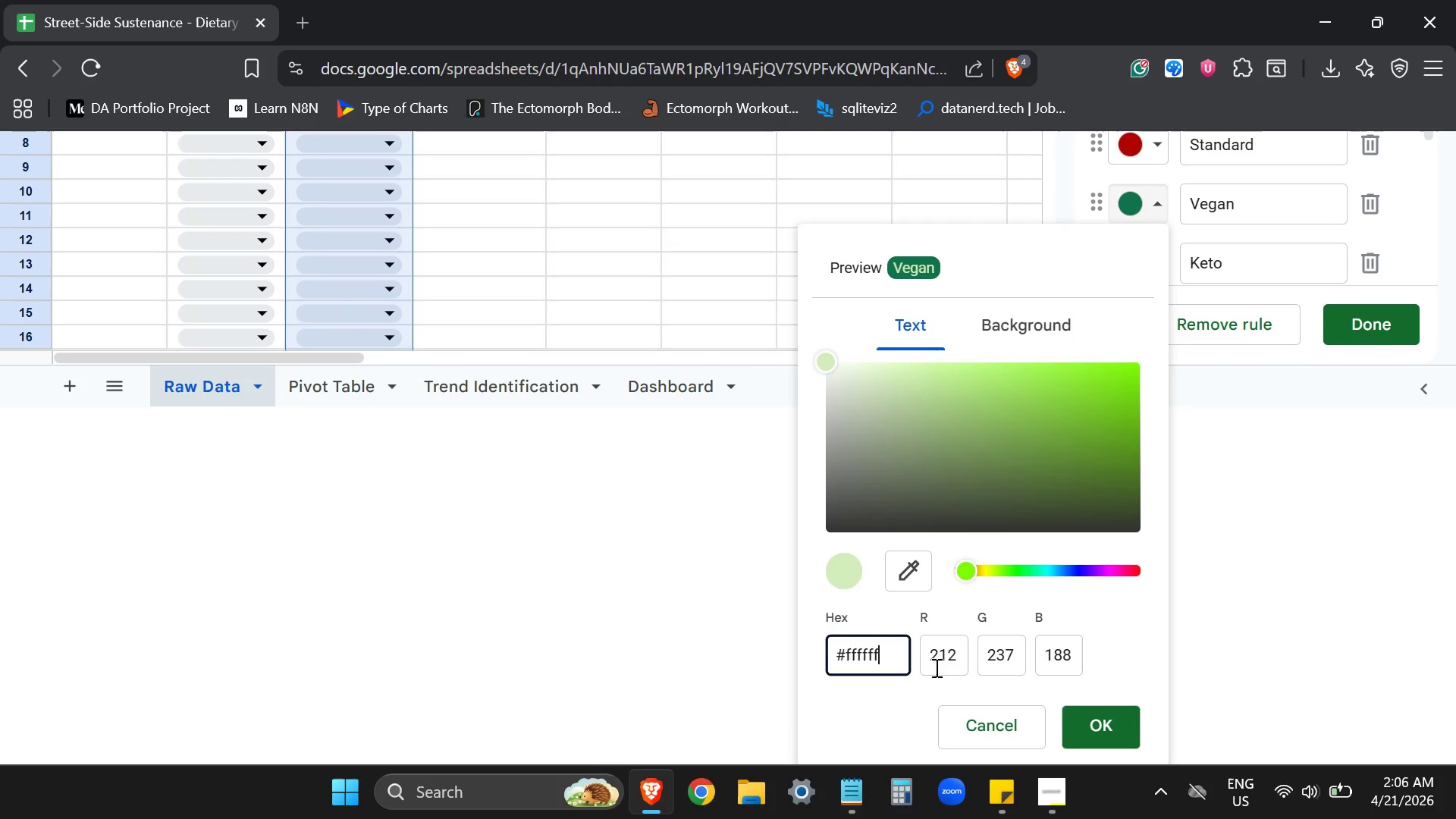 
key(Control+V)
 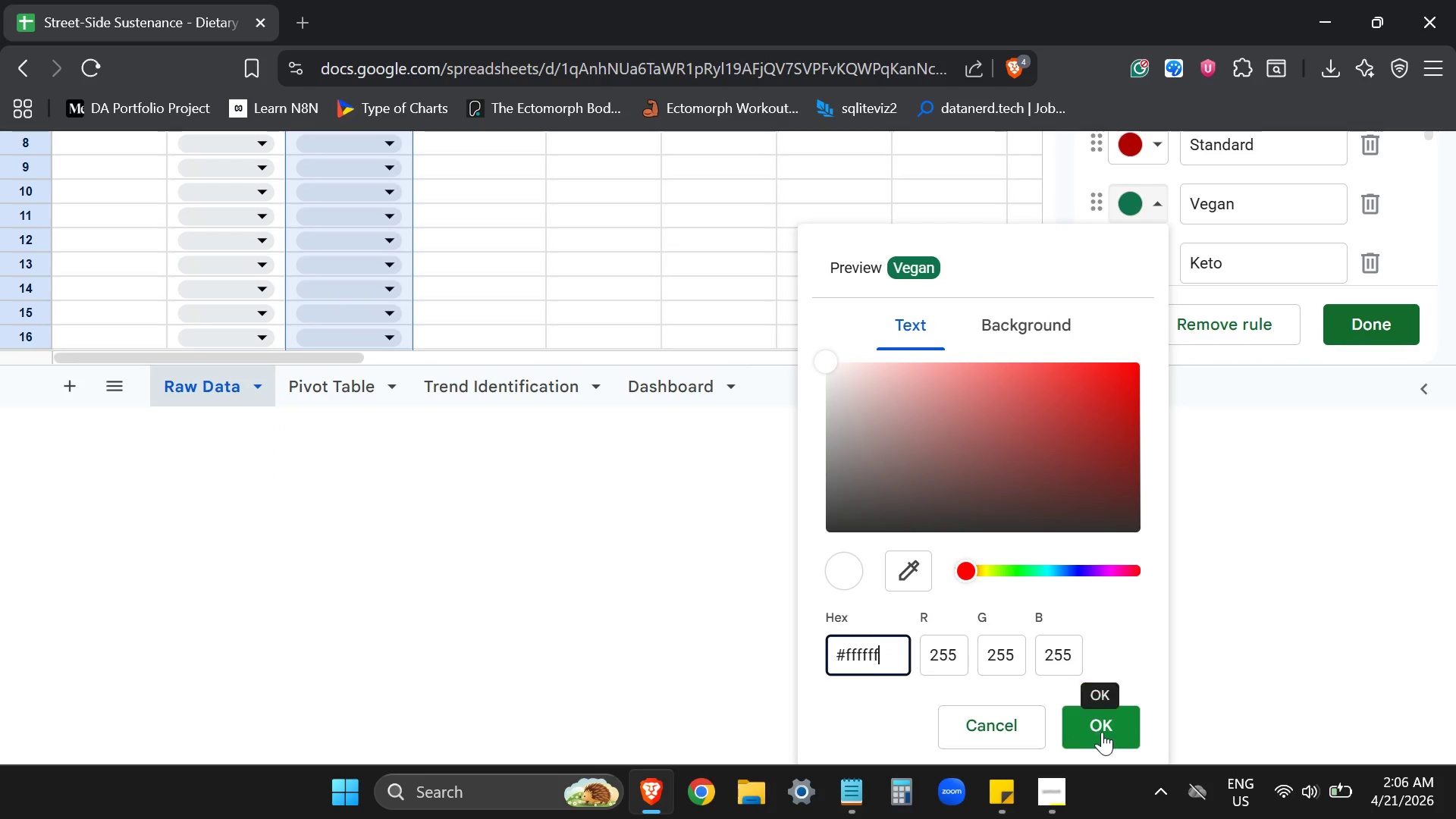 
left_click([1102, 732])
 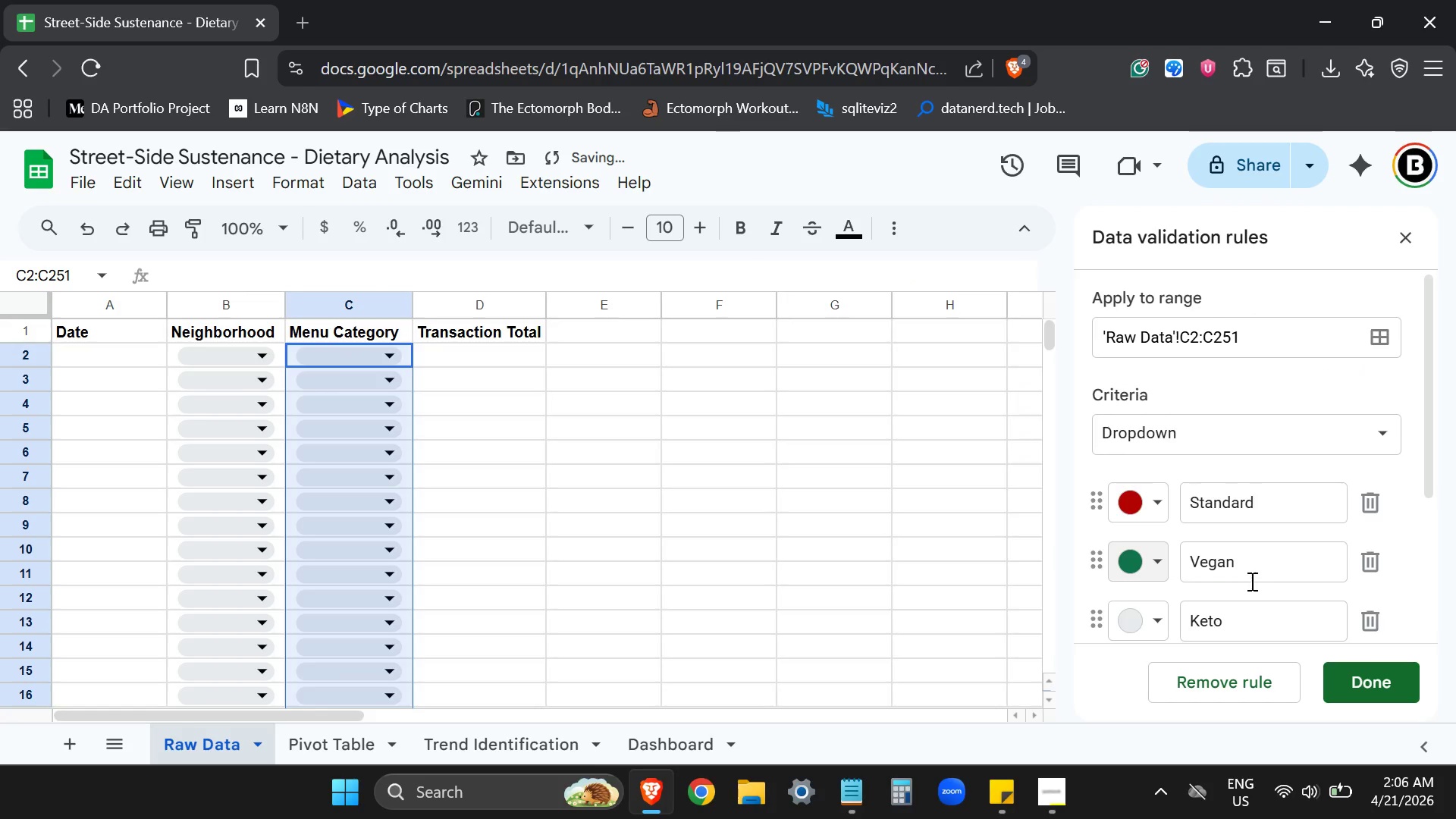 
scroll: coordinate [1250, 581], scroll_direction: down, amount: 2.0
 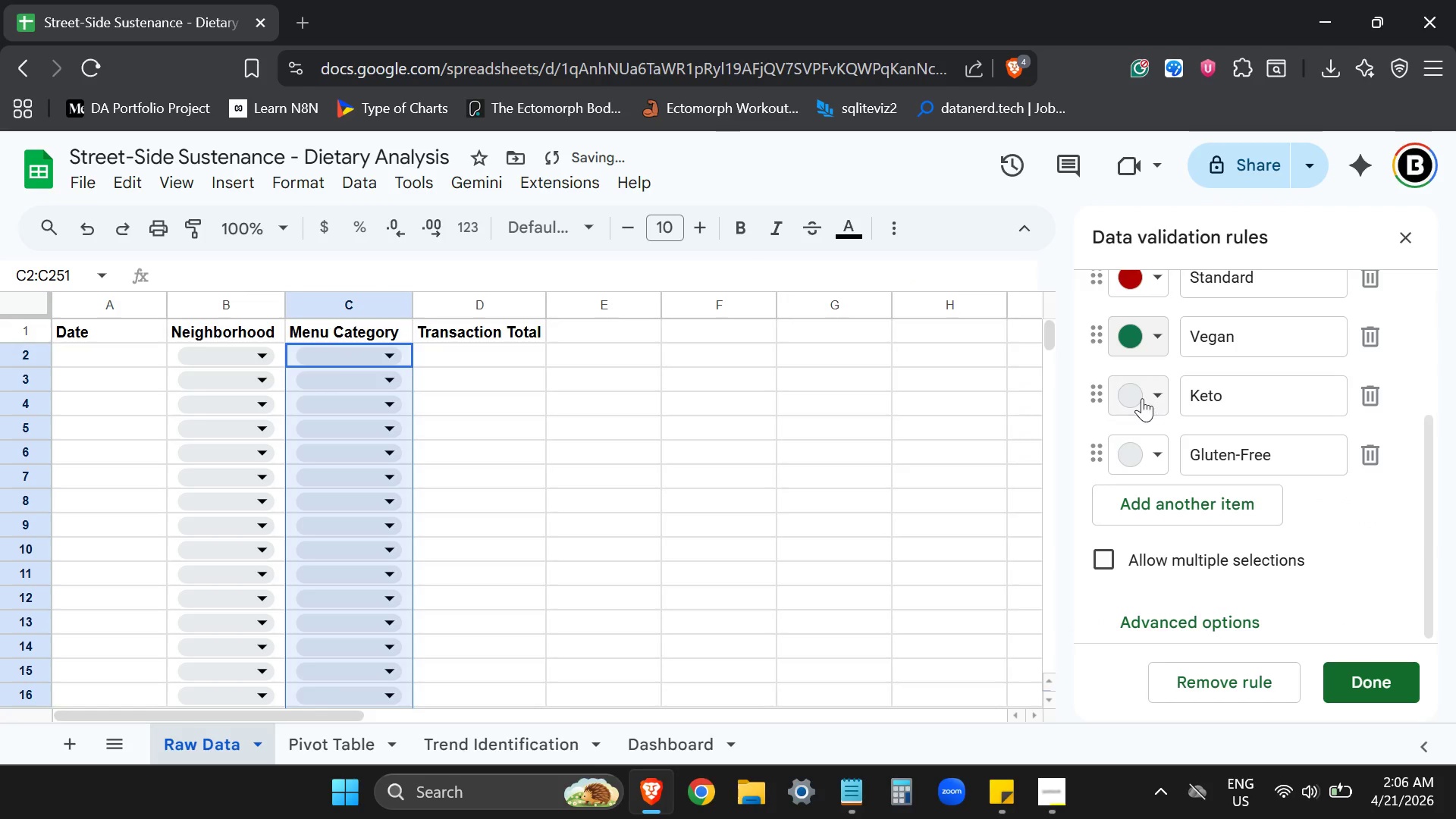 
left_click([1142, 398])
 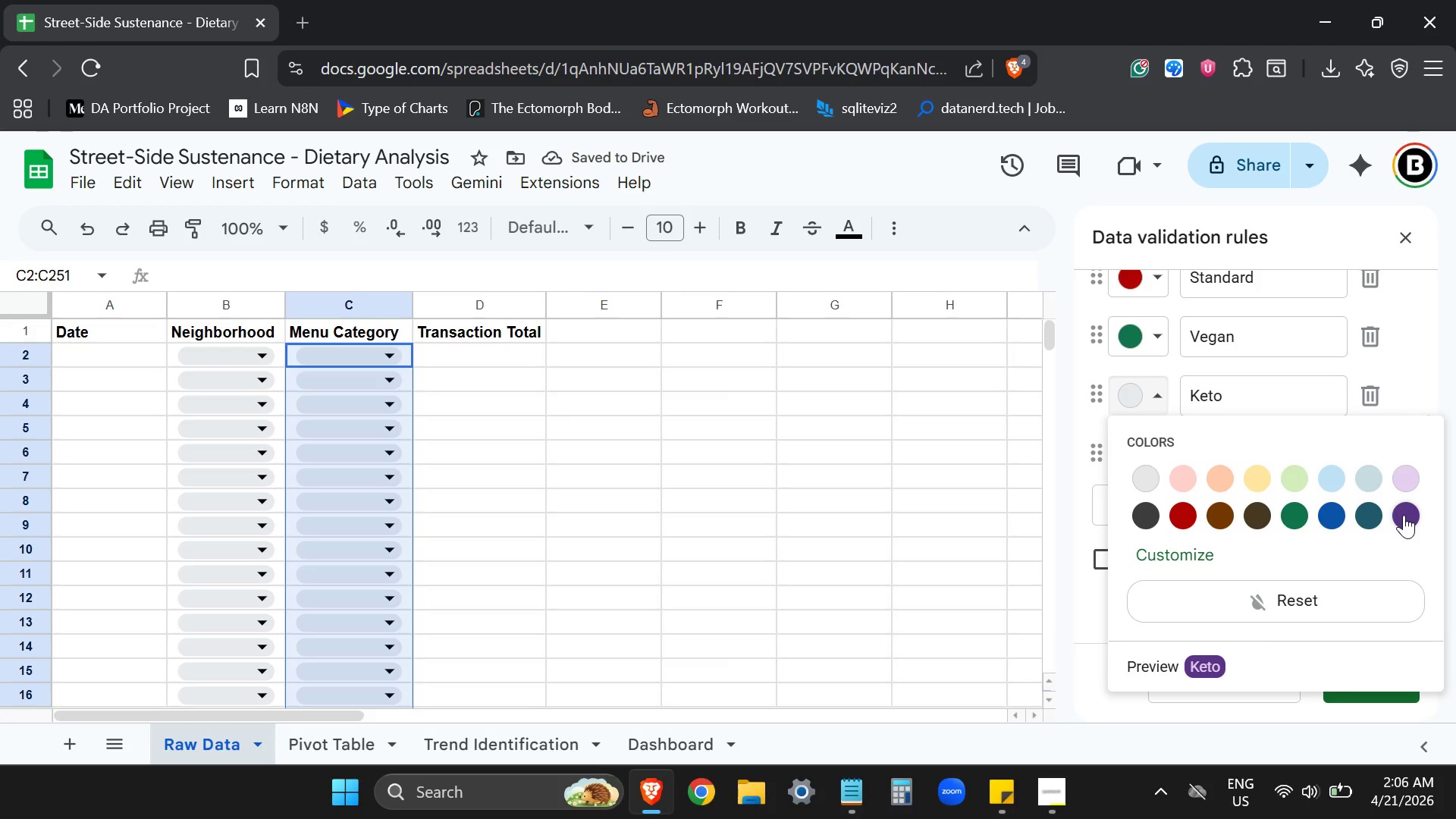 
left_click([1404, 515])
 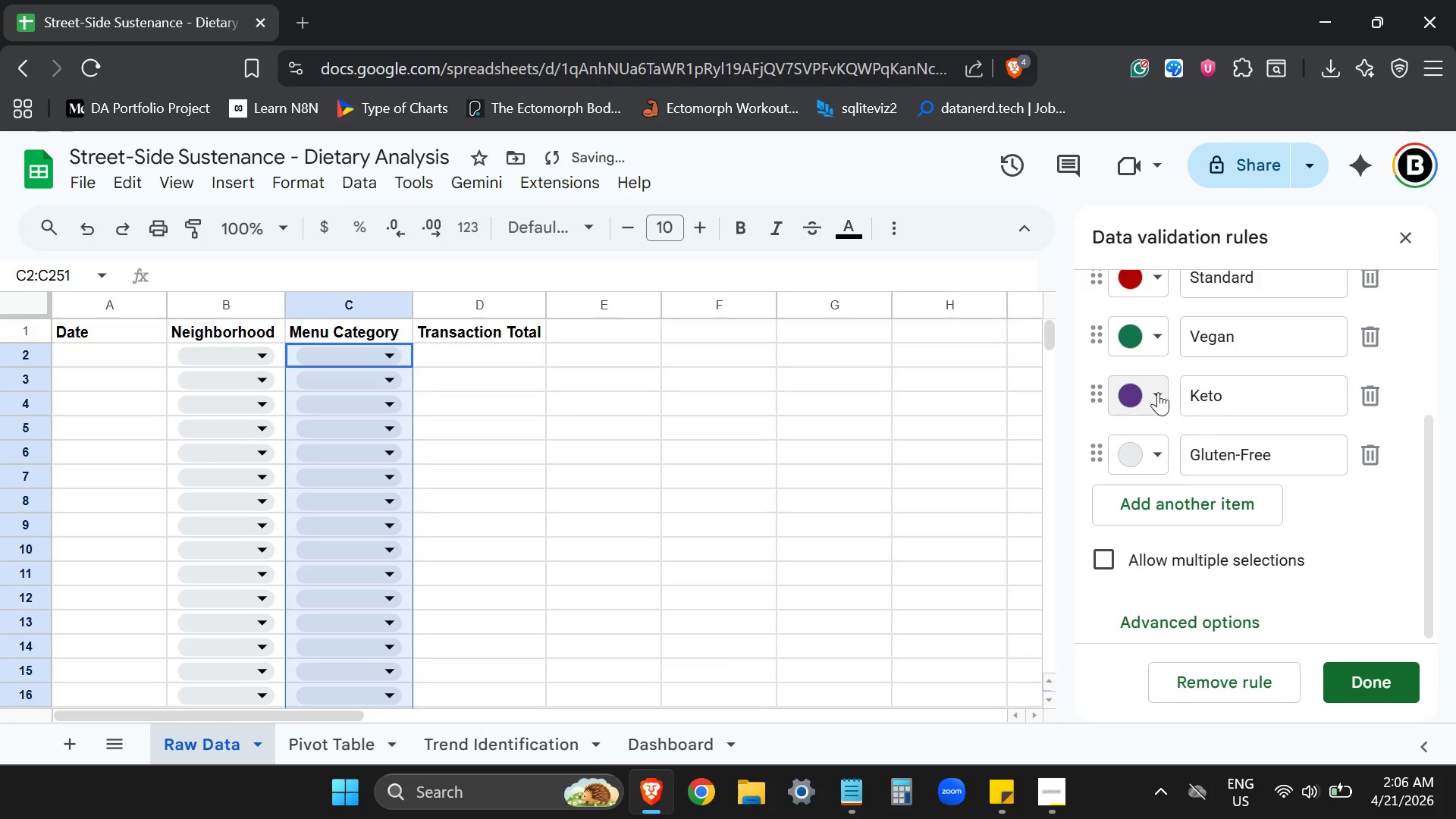 
left_click([1157, 391])
 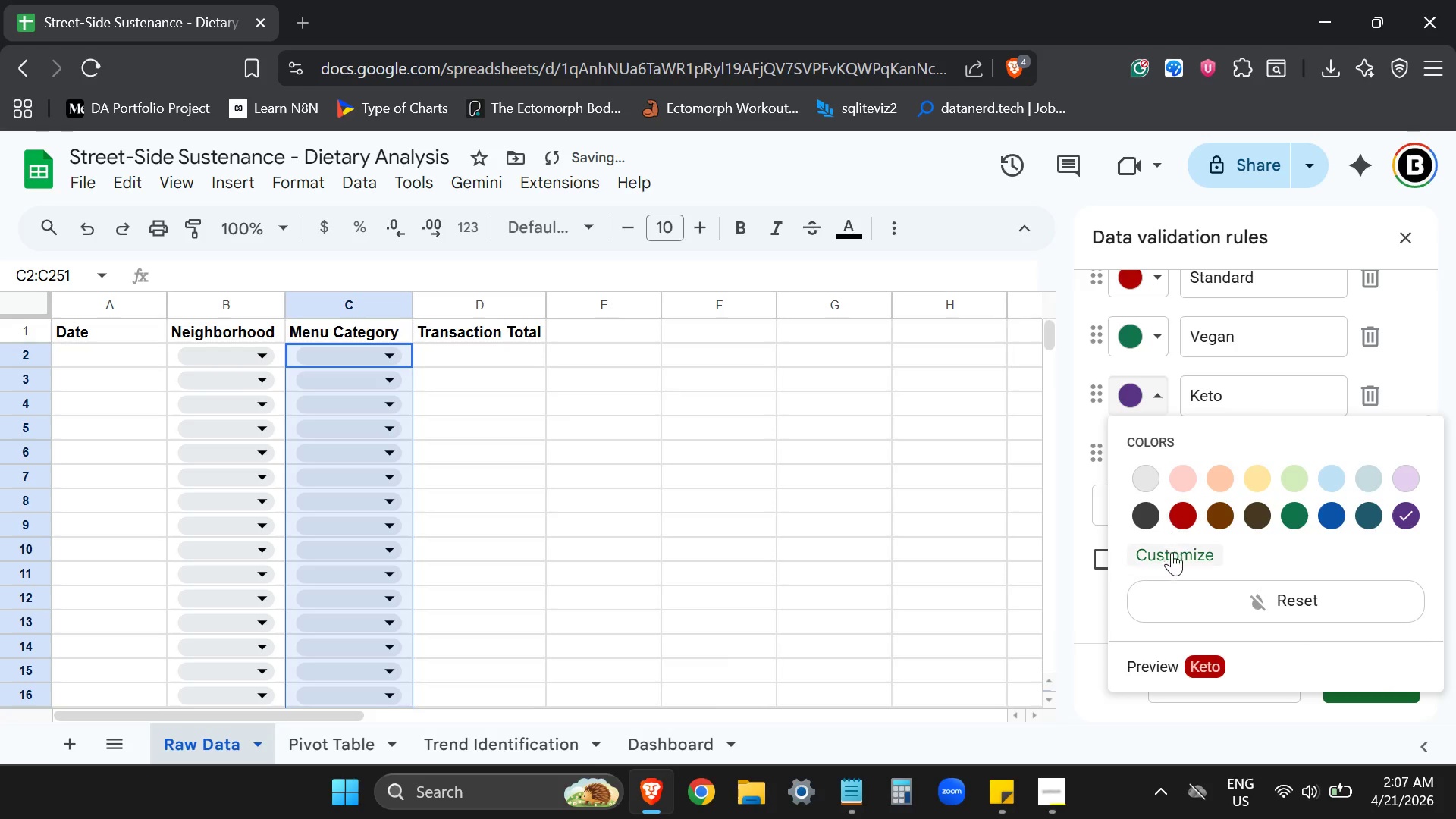 
left_click([1172, 552])
 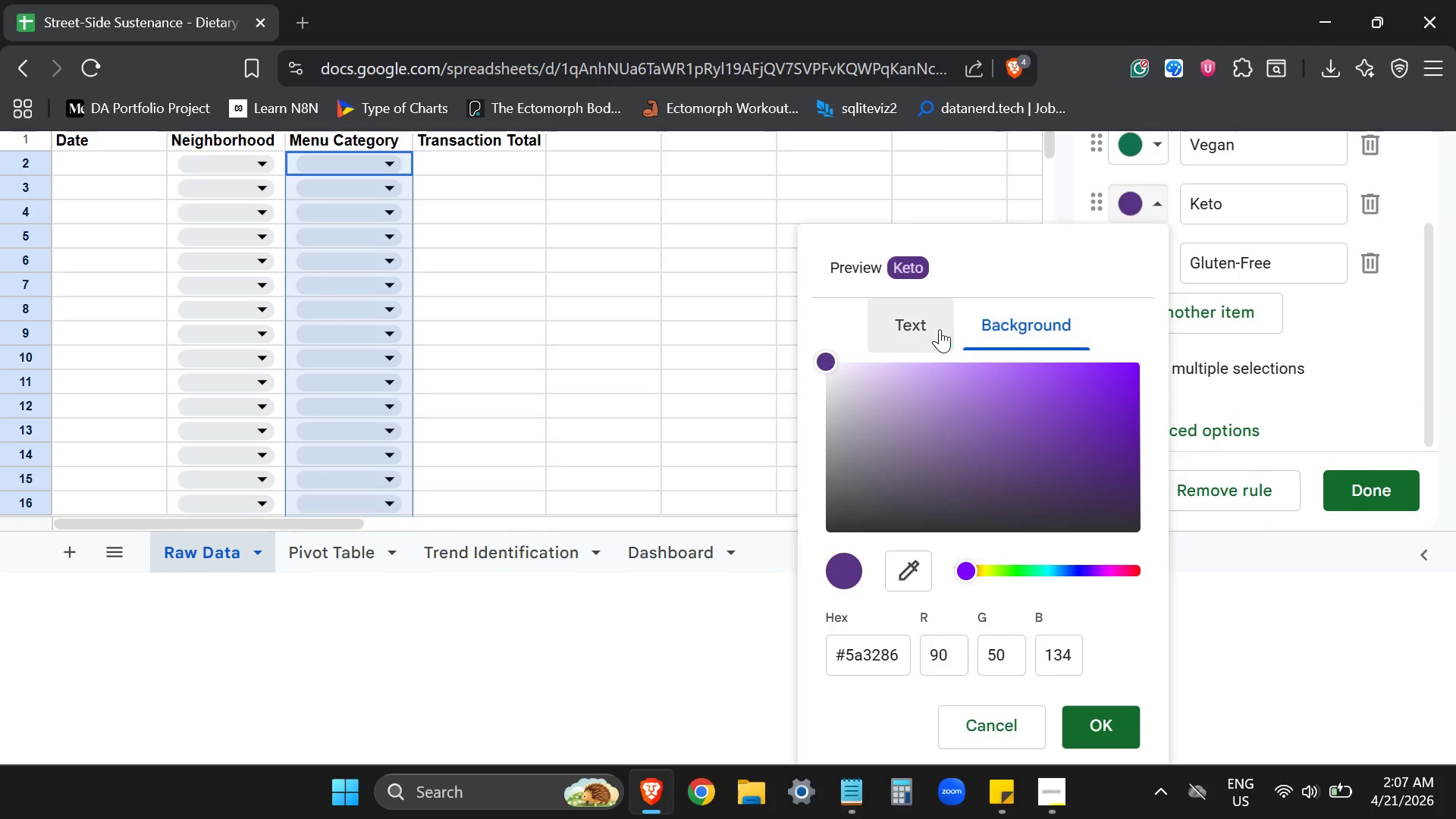 
left_click([940, 329])
 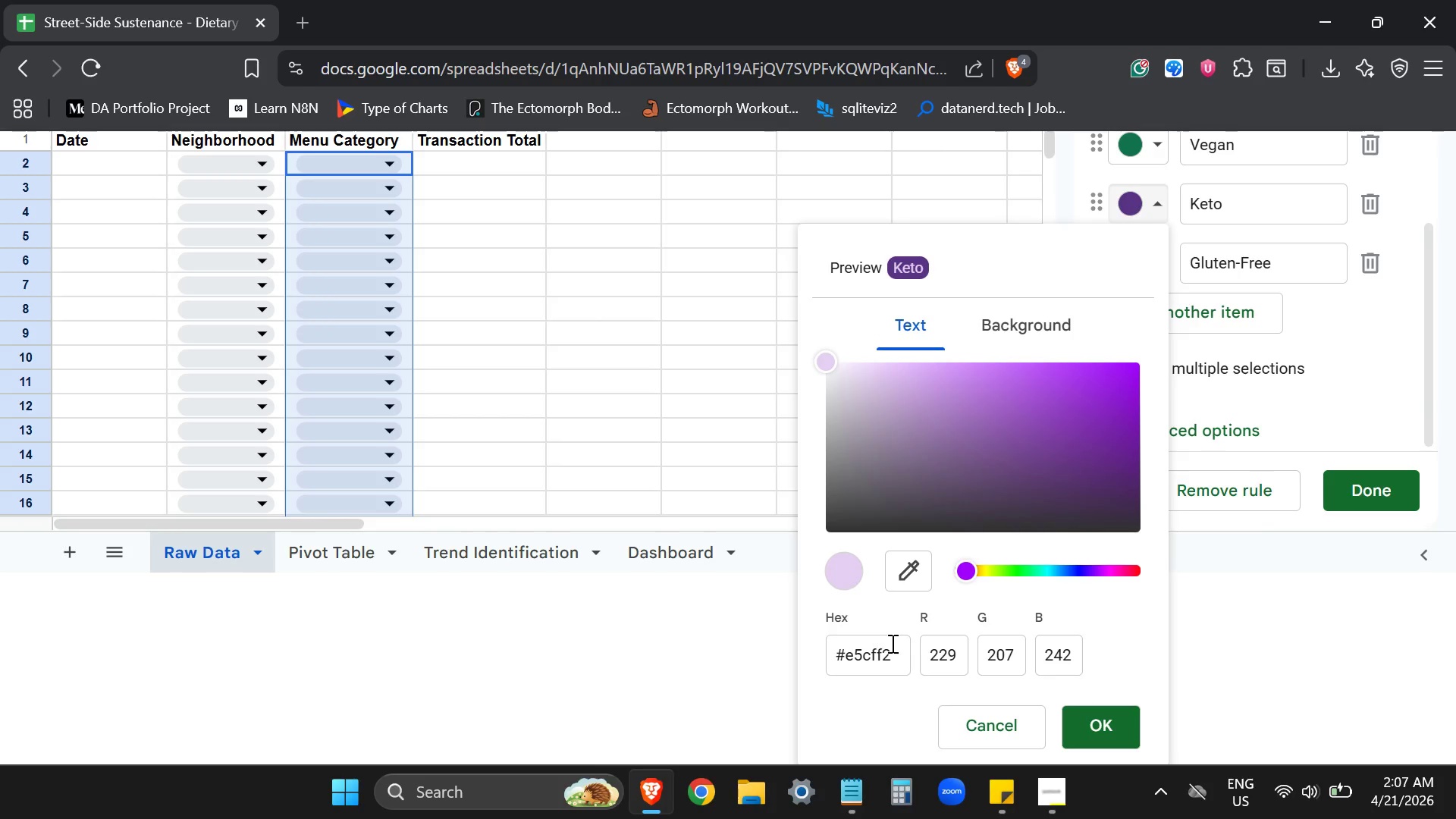 
left_click([898, 646])
 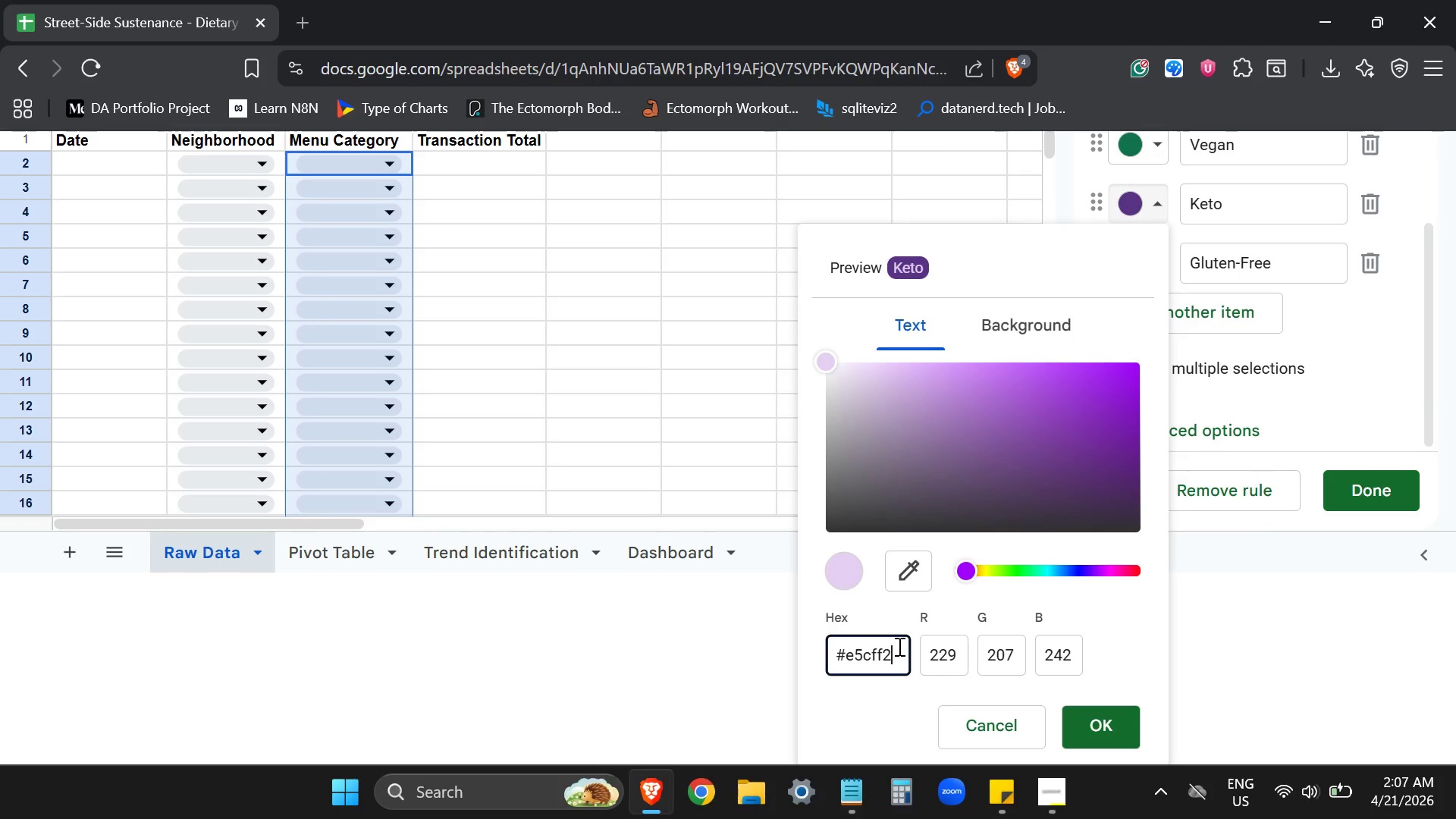 
key(Control+ControlLeft)
 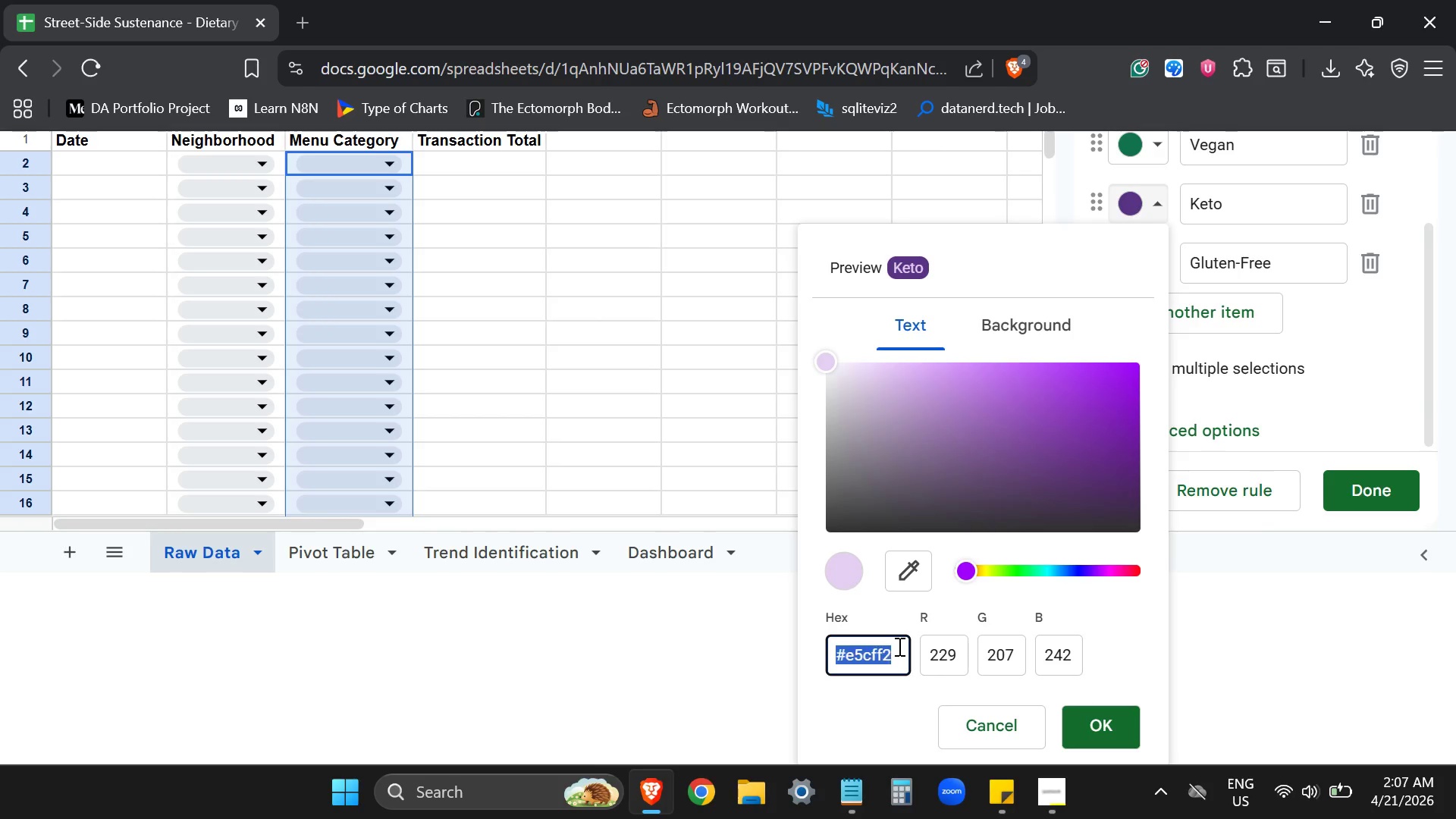 
key(Control+A)
 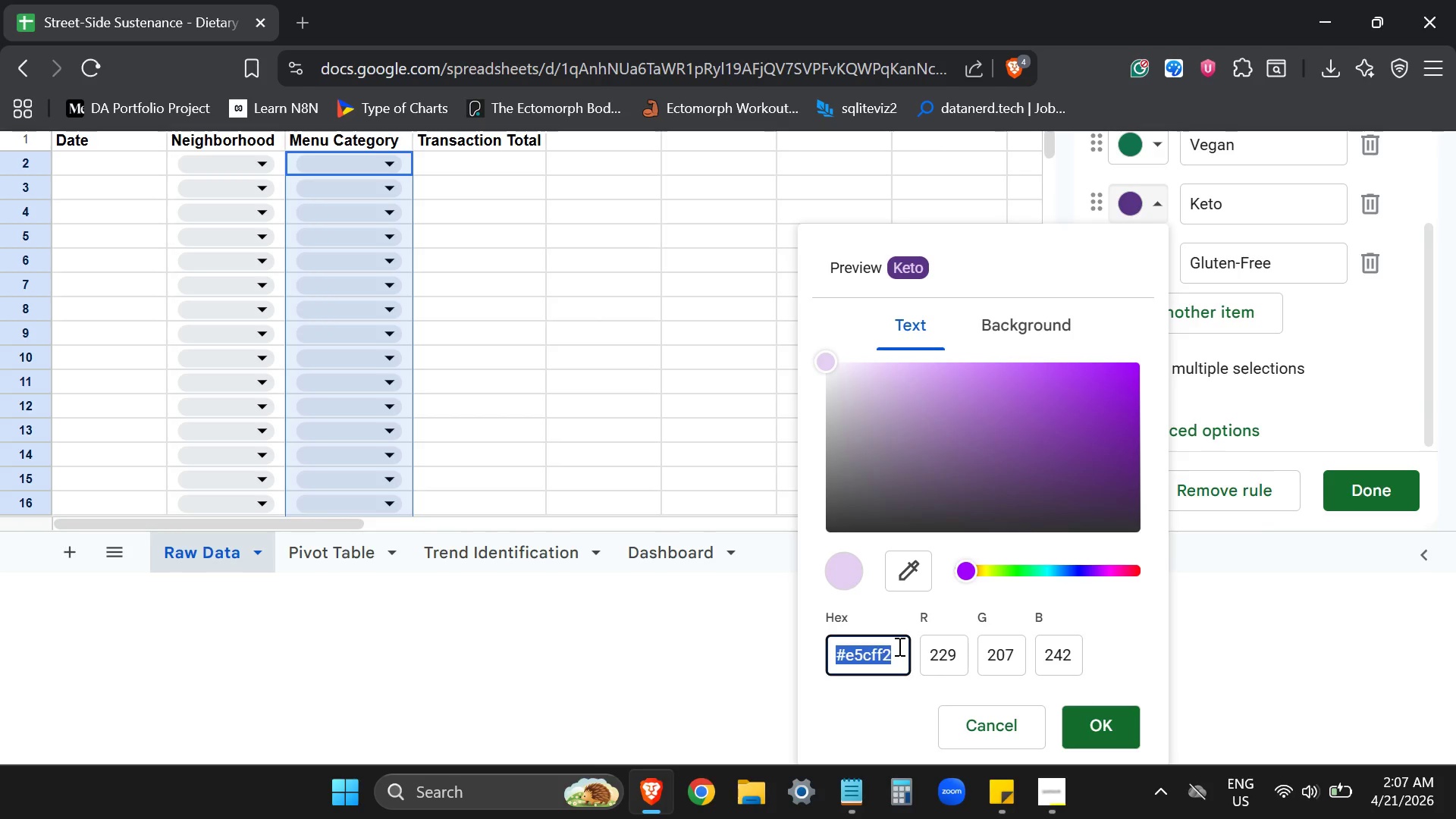 
key(Control+V)
 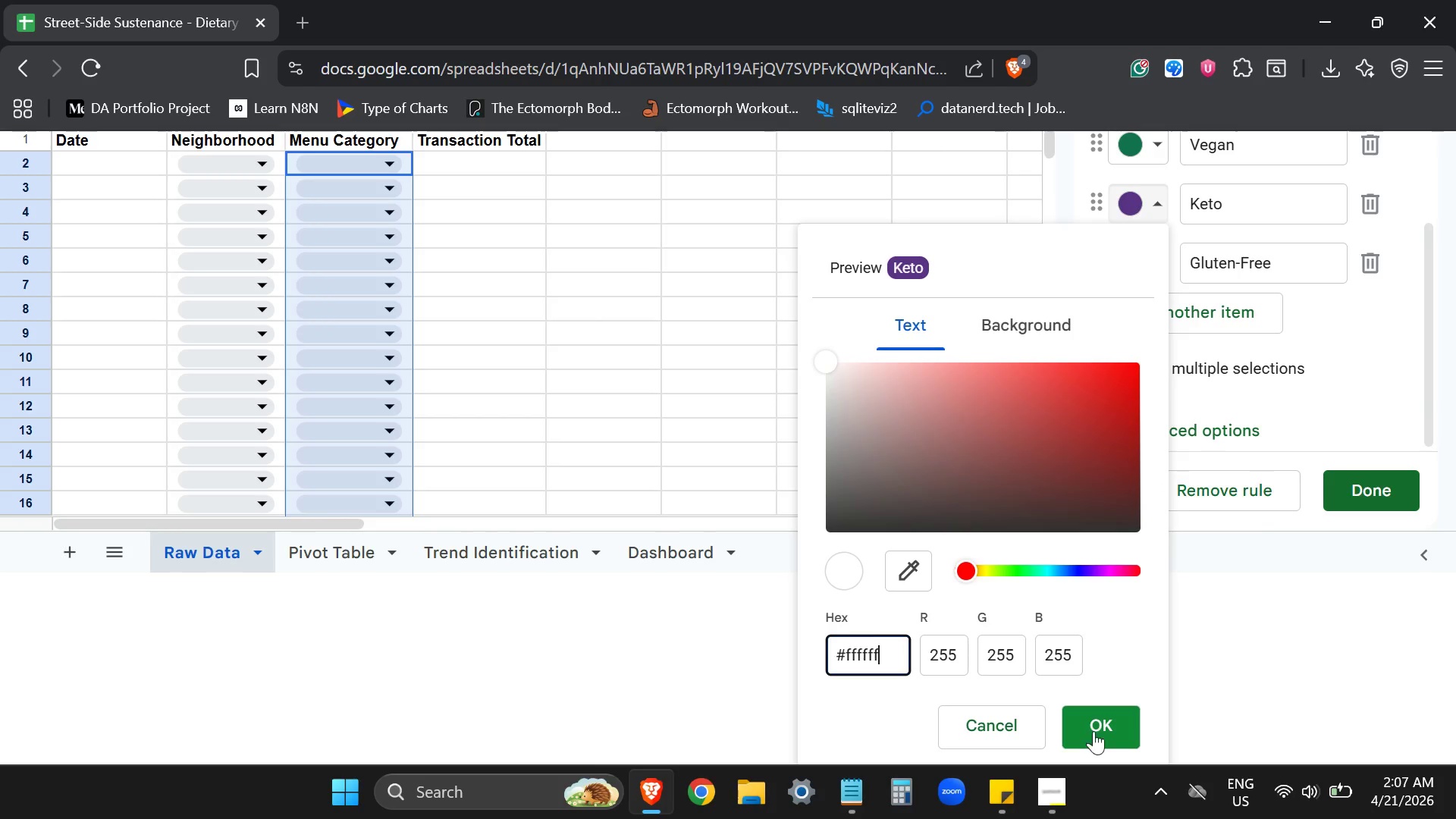 
left_click([1094, 731])
 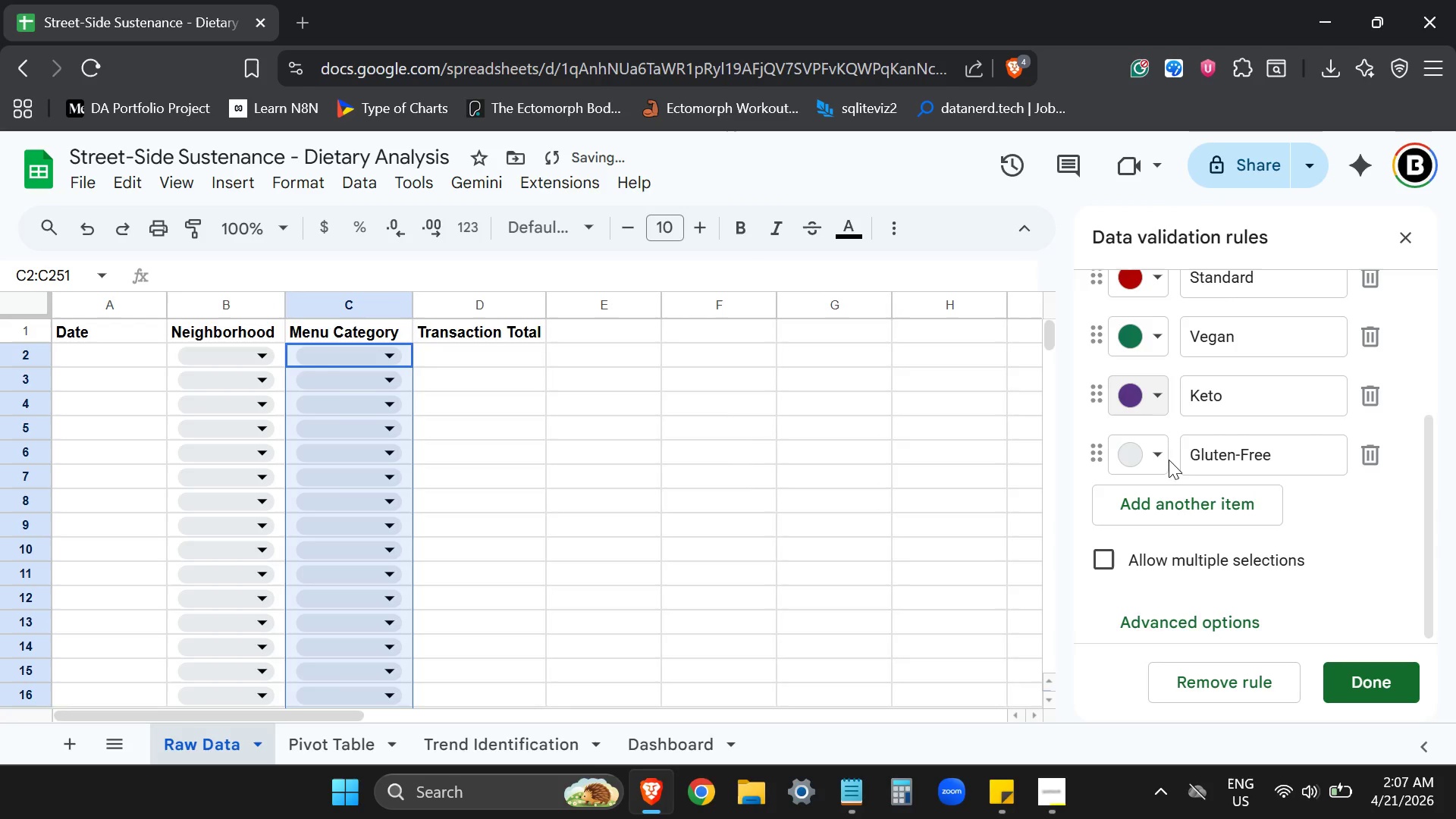 
left_click([1162, 450])
 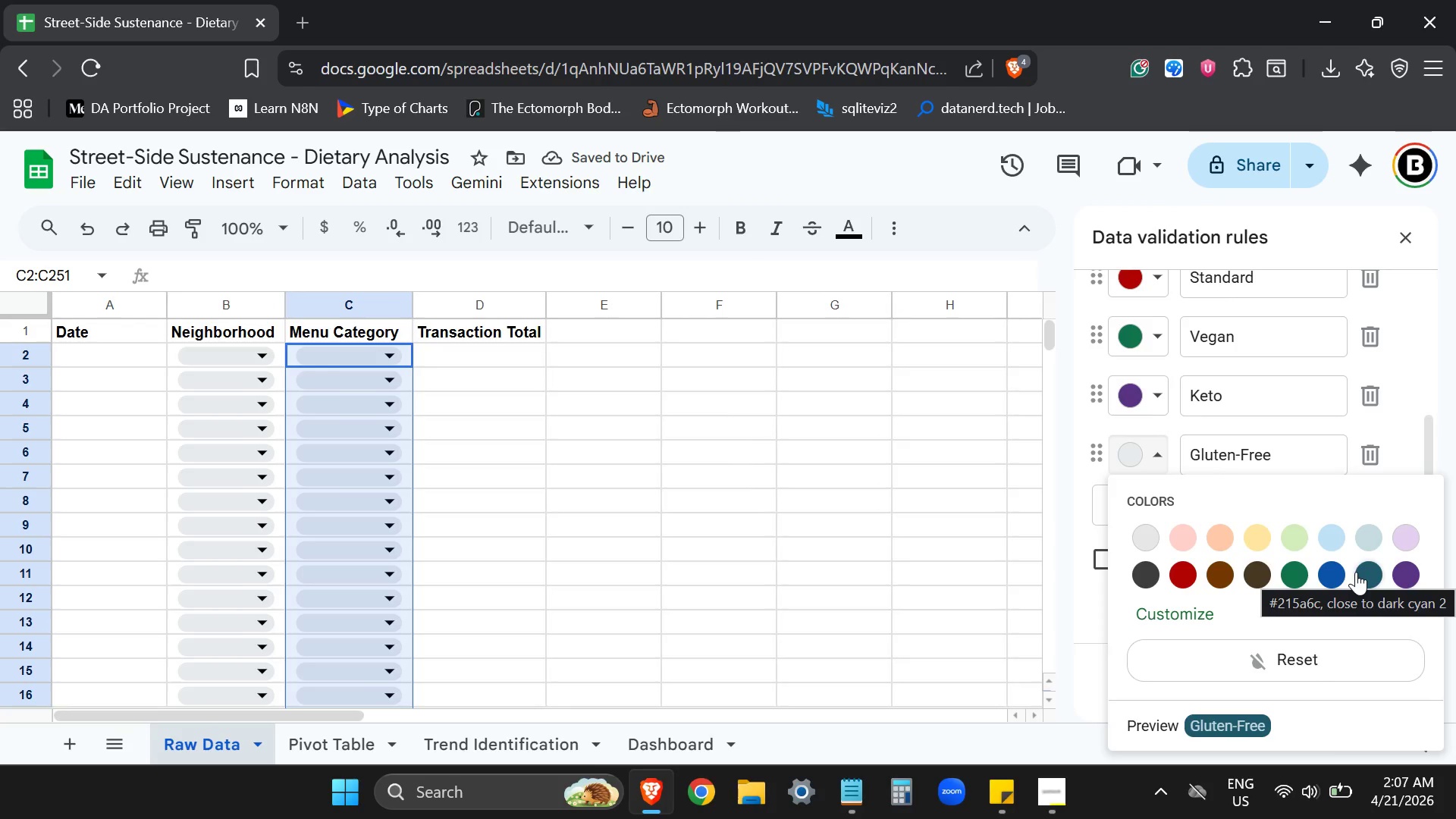 
left_click([1216, 573])
 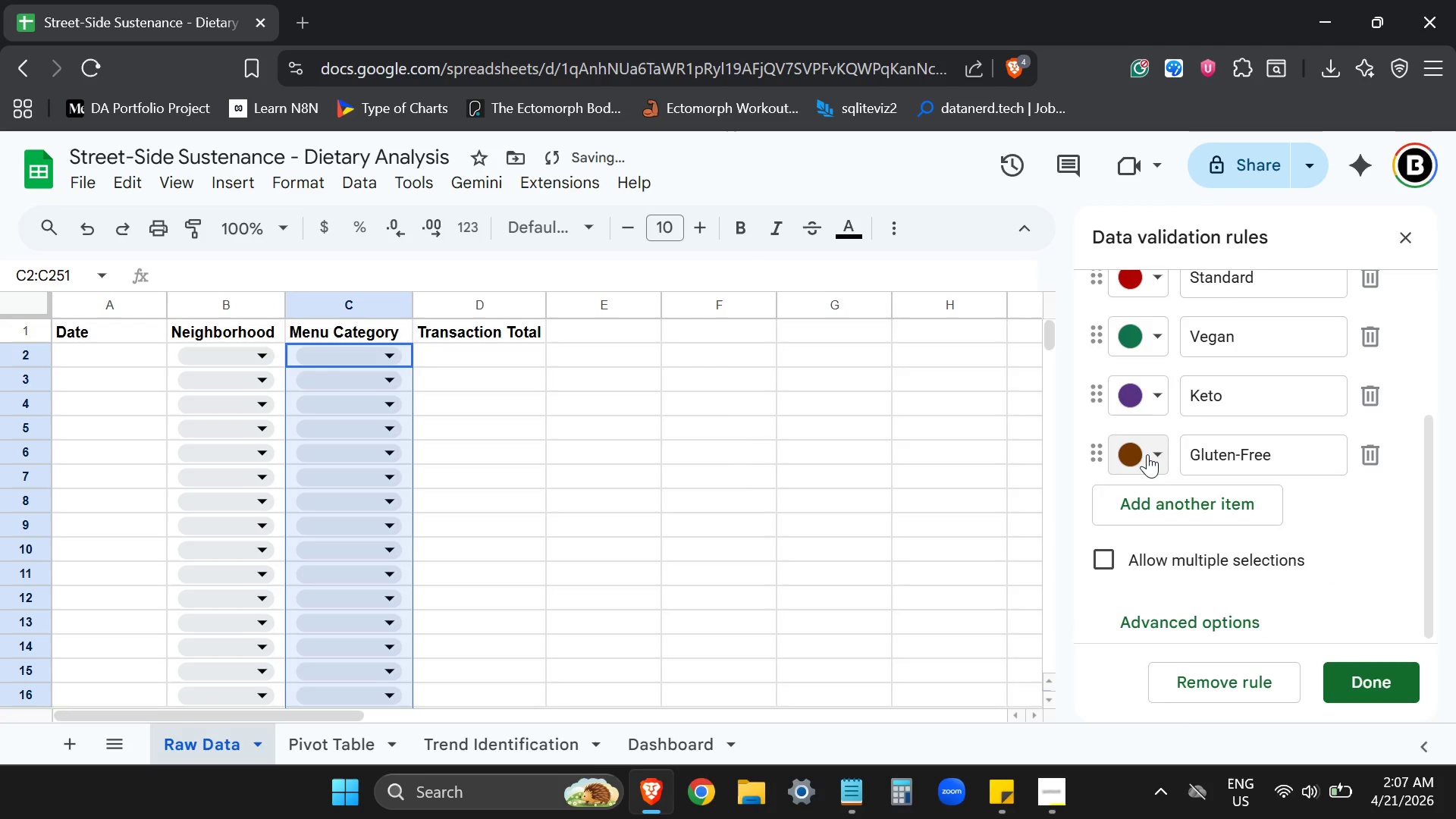 
left_click([1156, 454])
 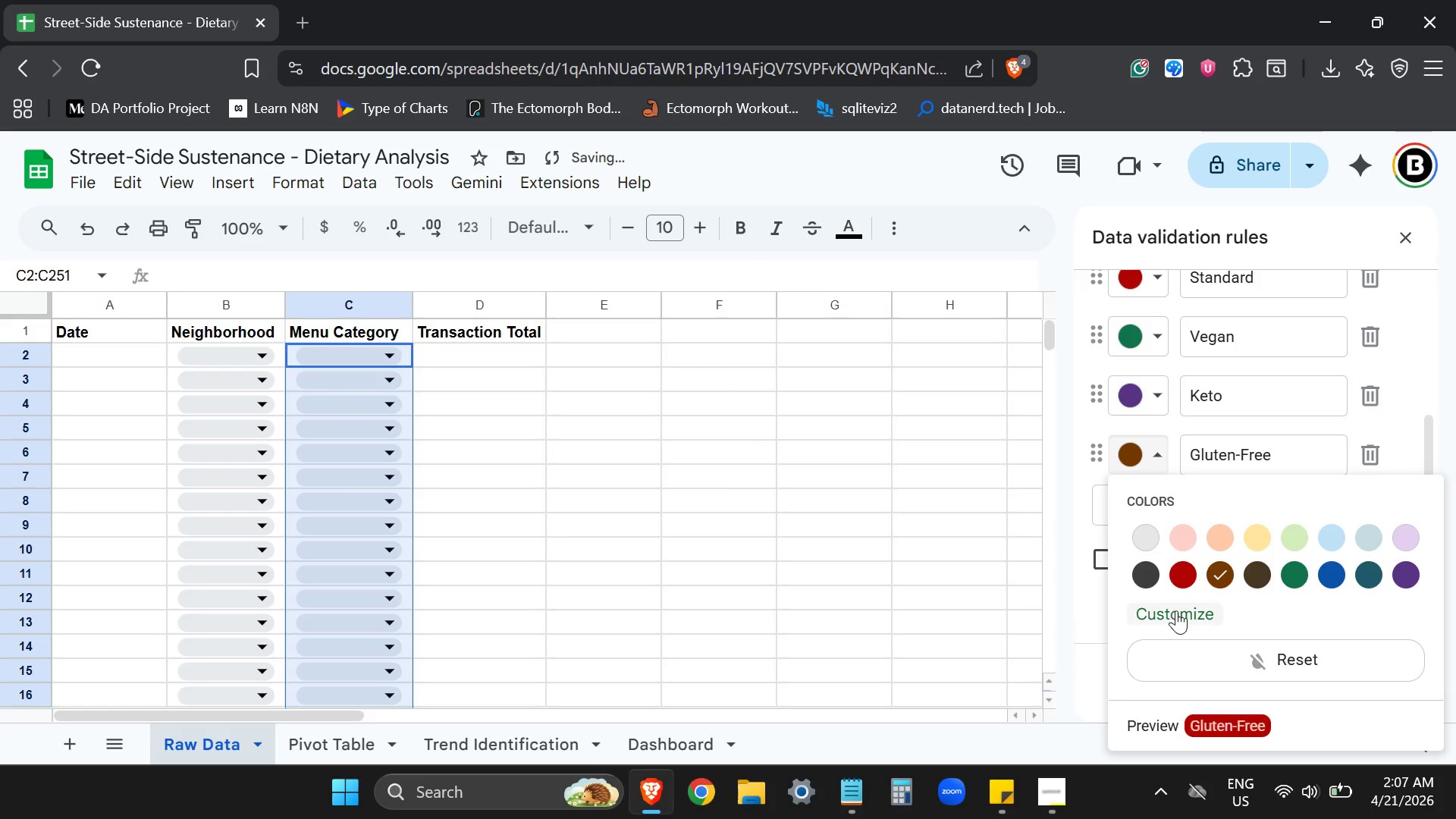 
left_click([1176, 610])
 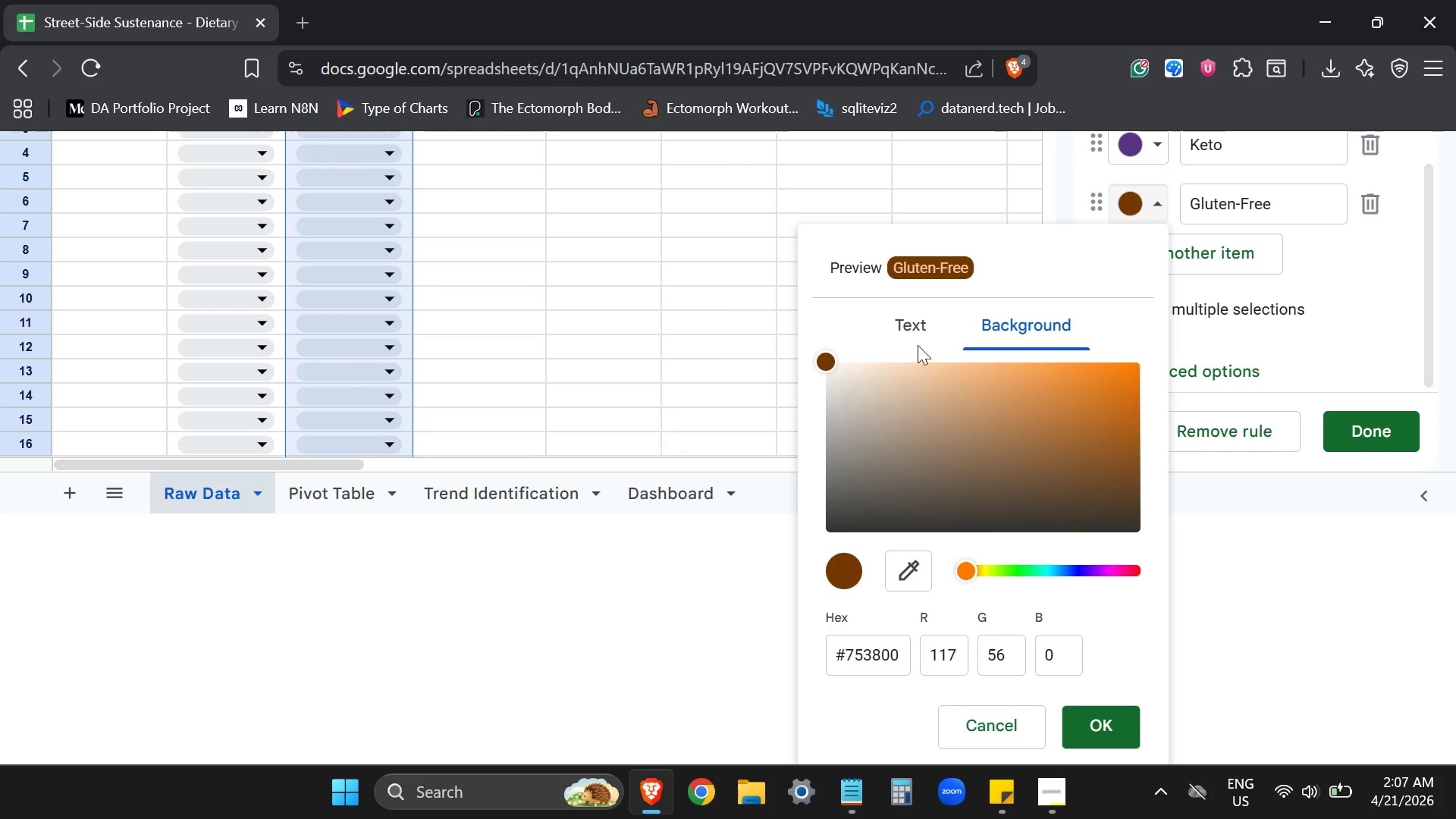 
left_click([918, 345])
 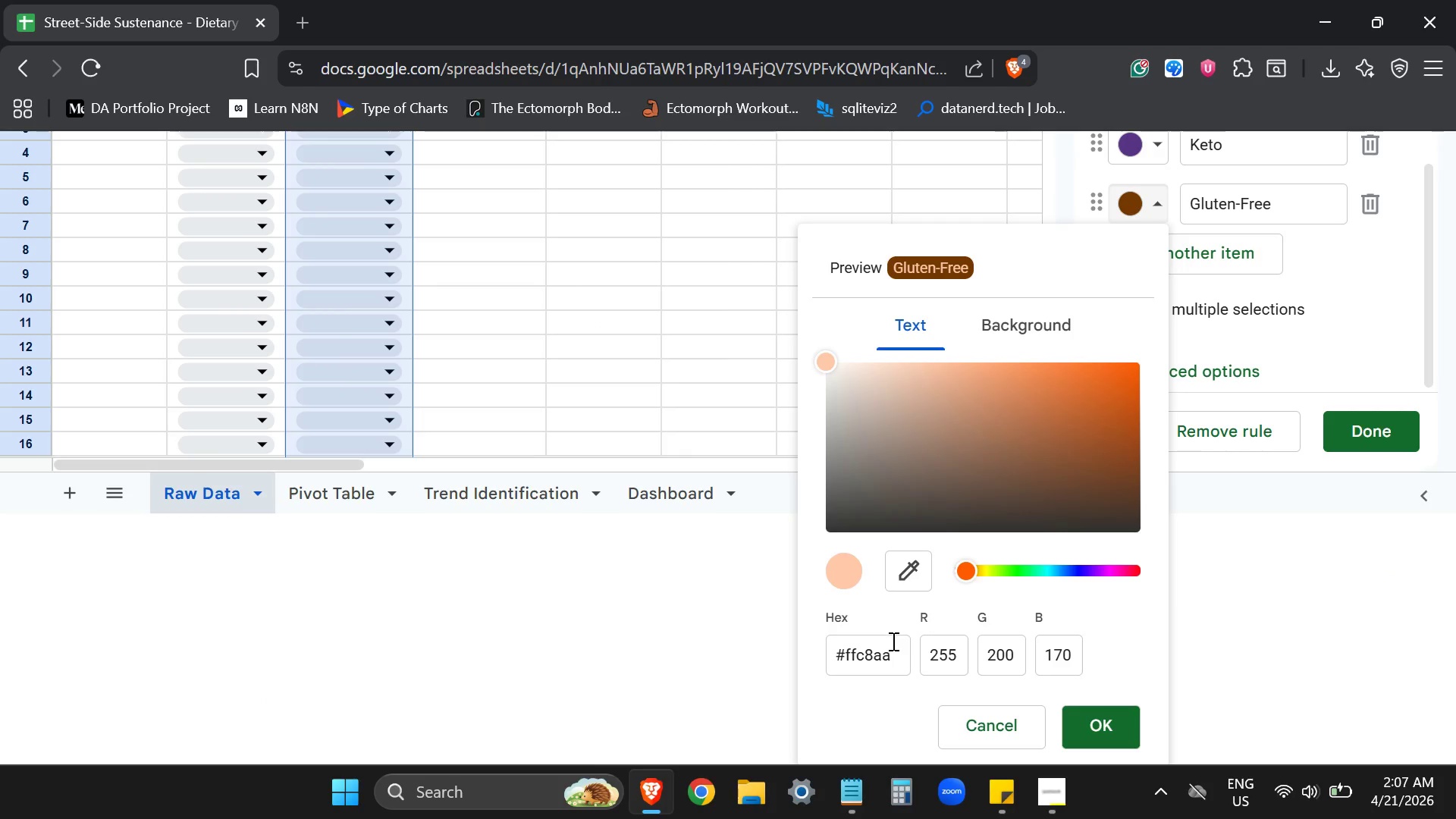 
left_click([892, 645])
 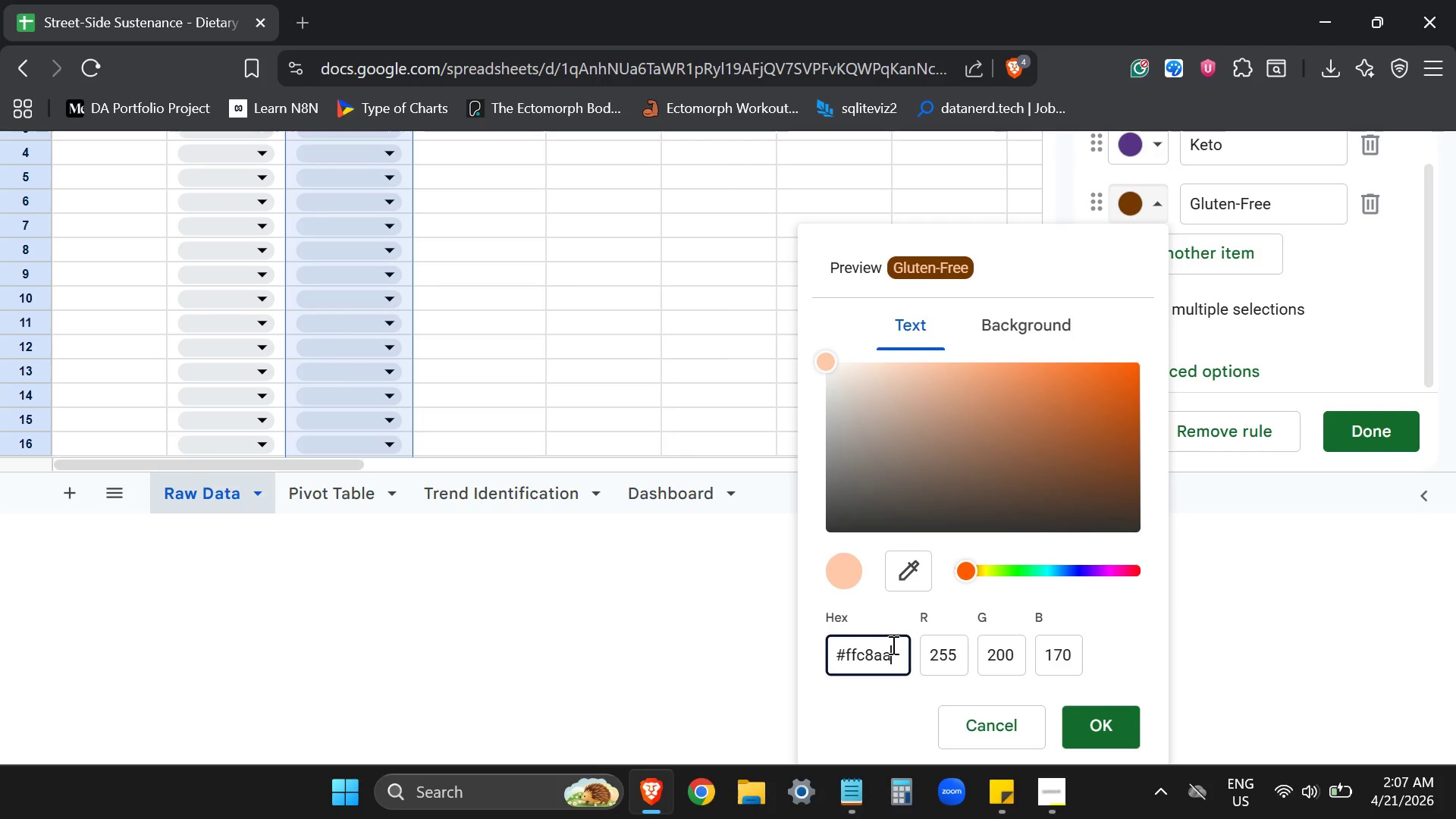 
key(Control+ControlLeft)
 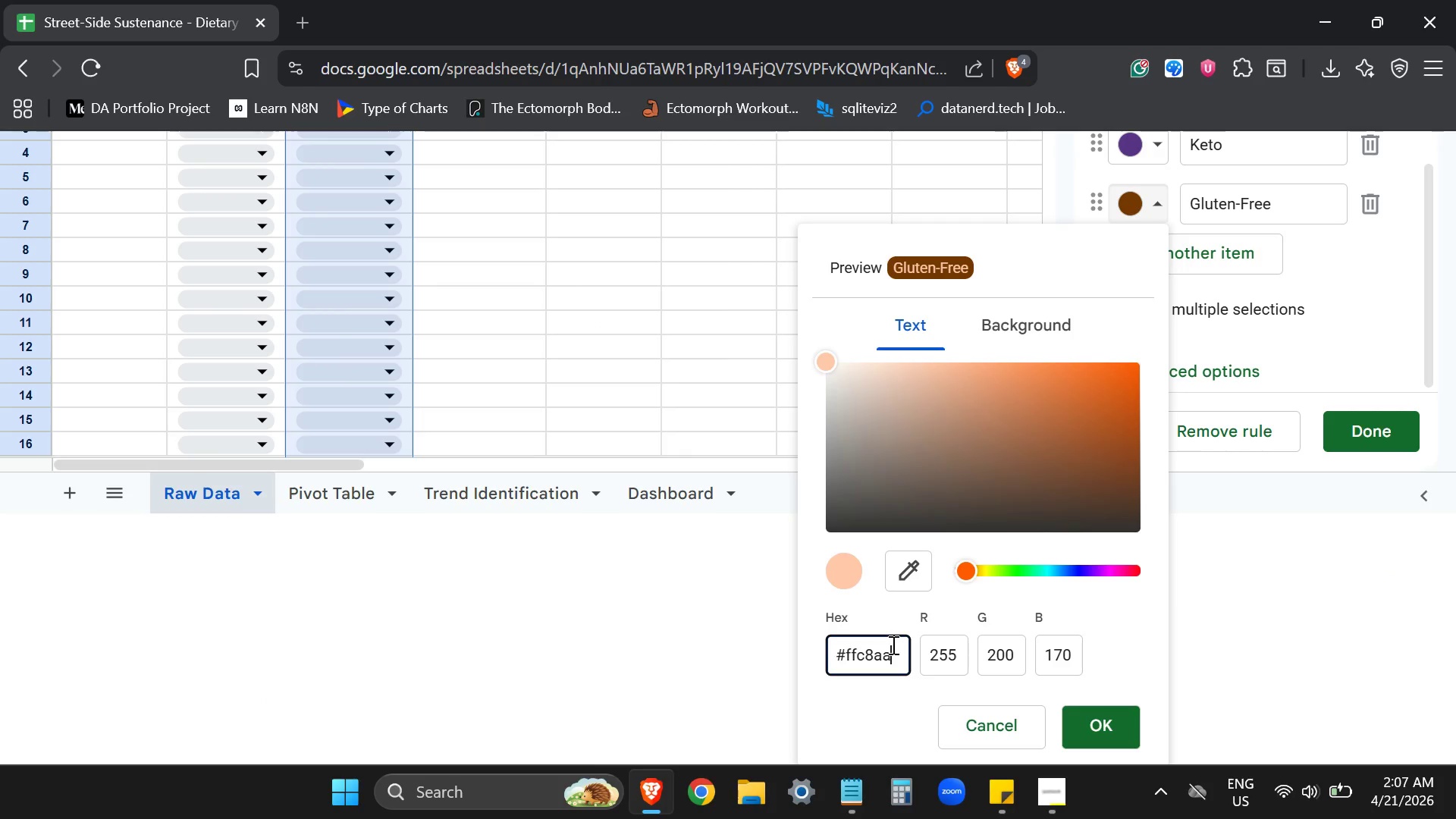 
key(Control+A)
 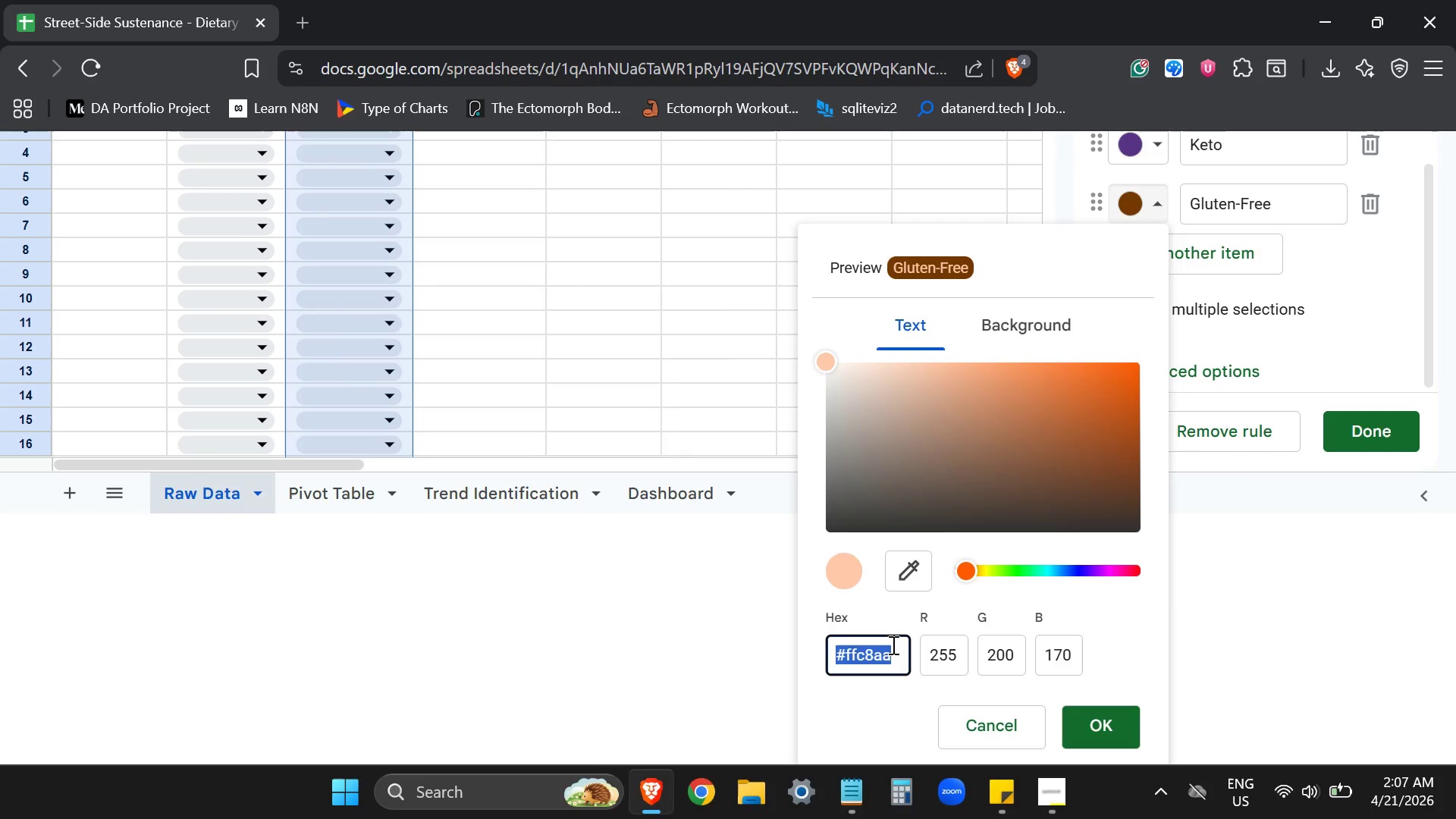 
key(Control+ControlLeft)
 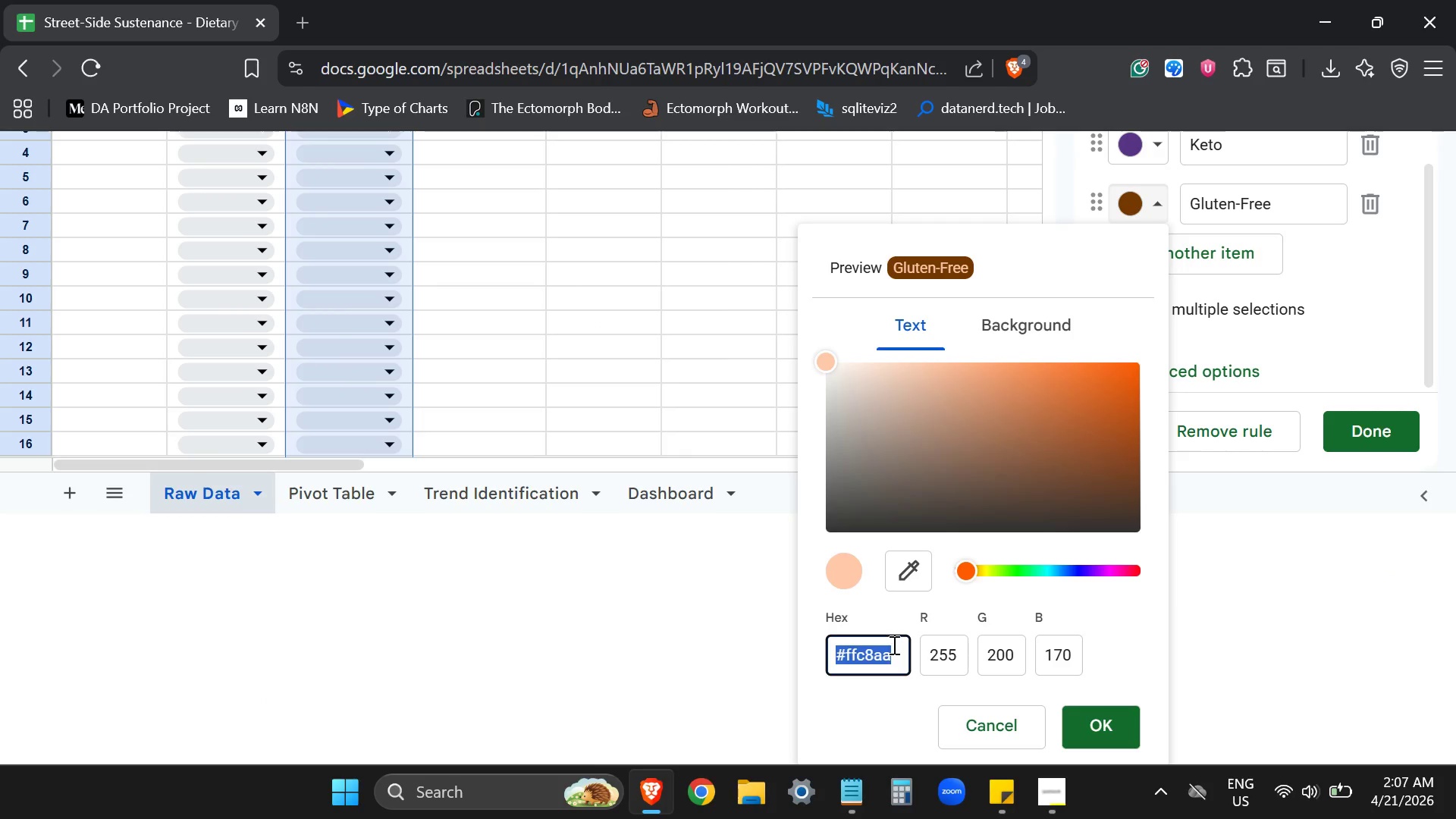 
key(Control+V)
 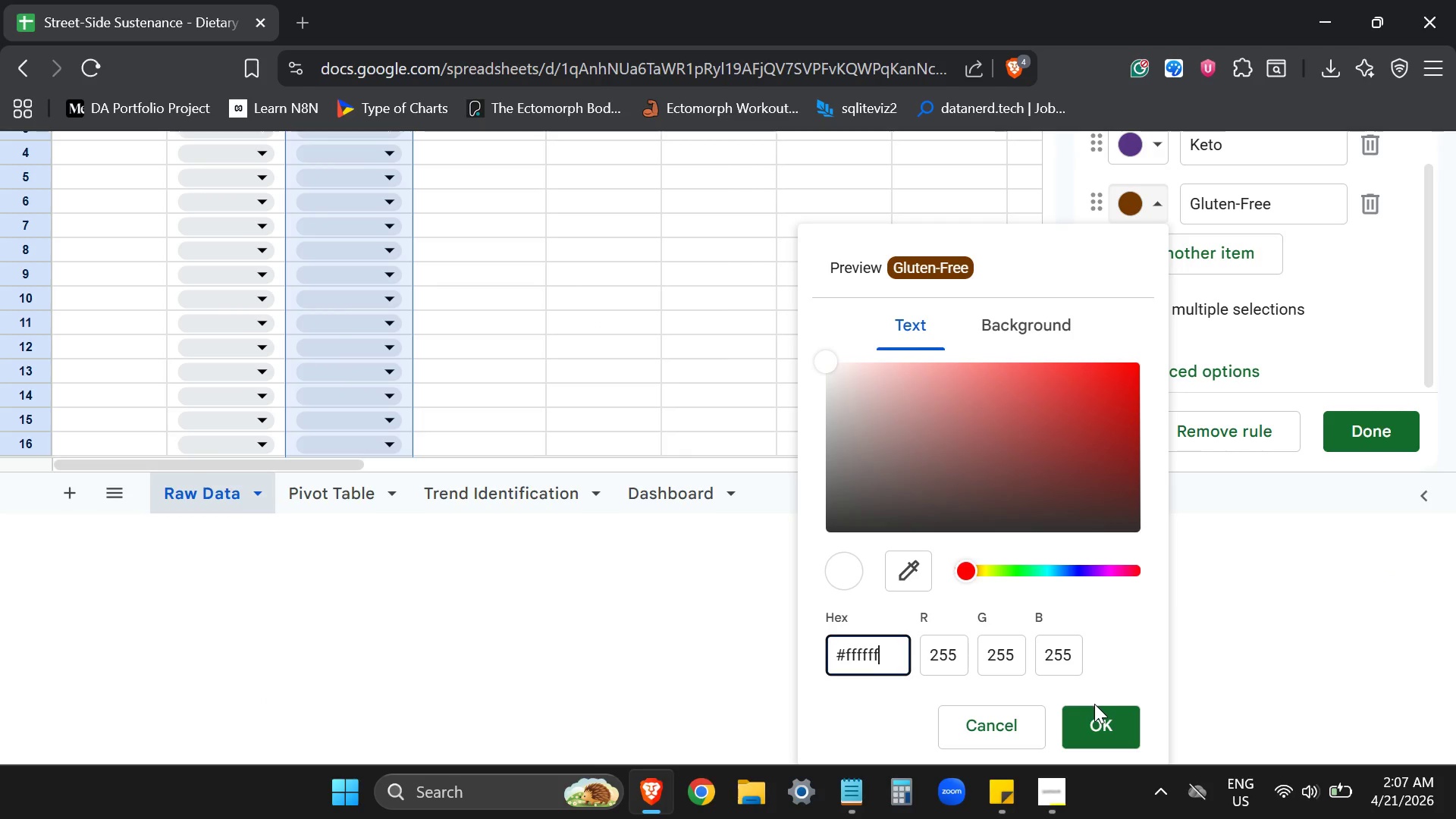 
left_click([1094, 704])
 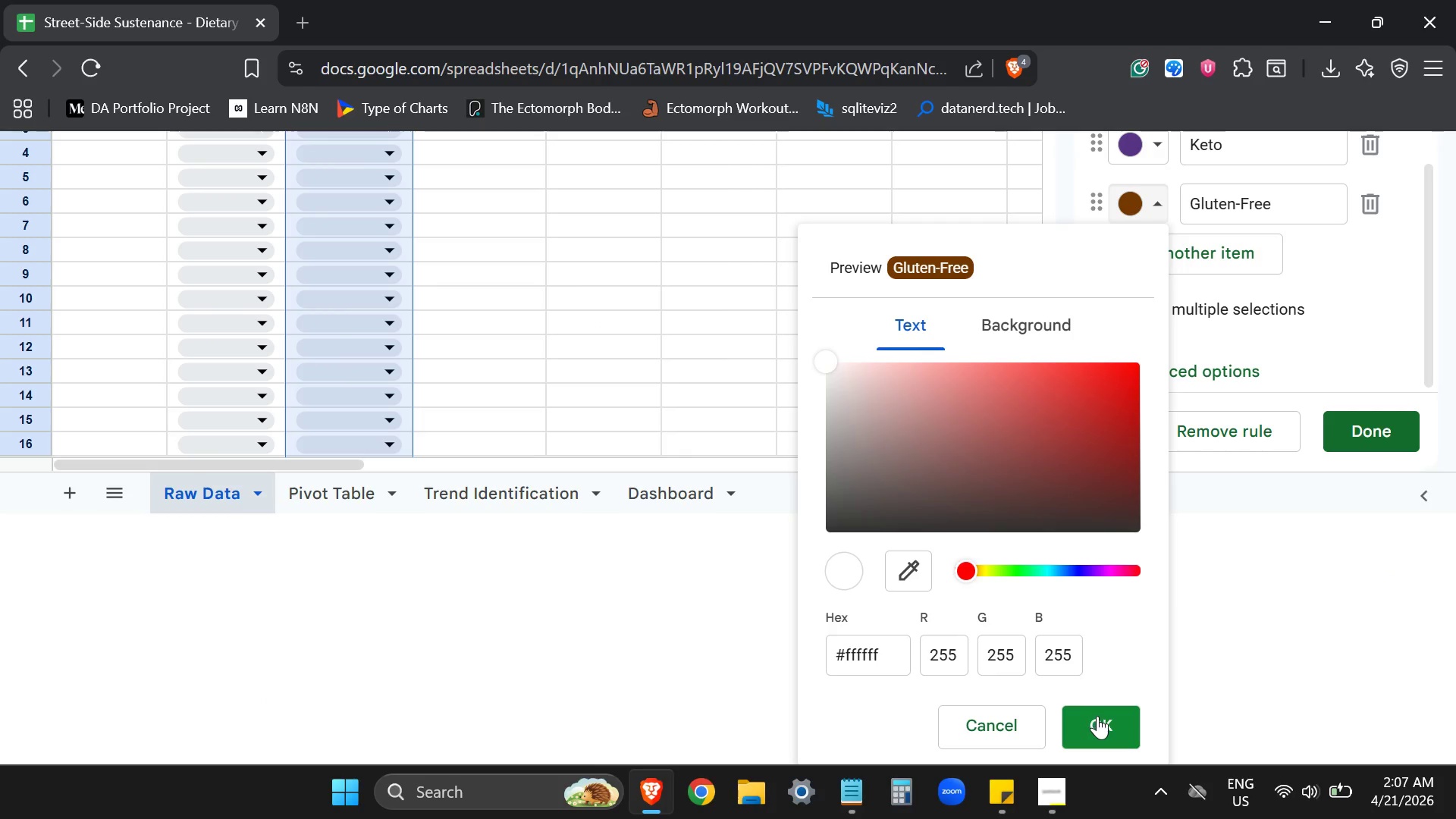 
left_click([1097, 716])
 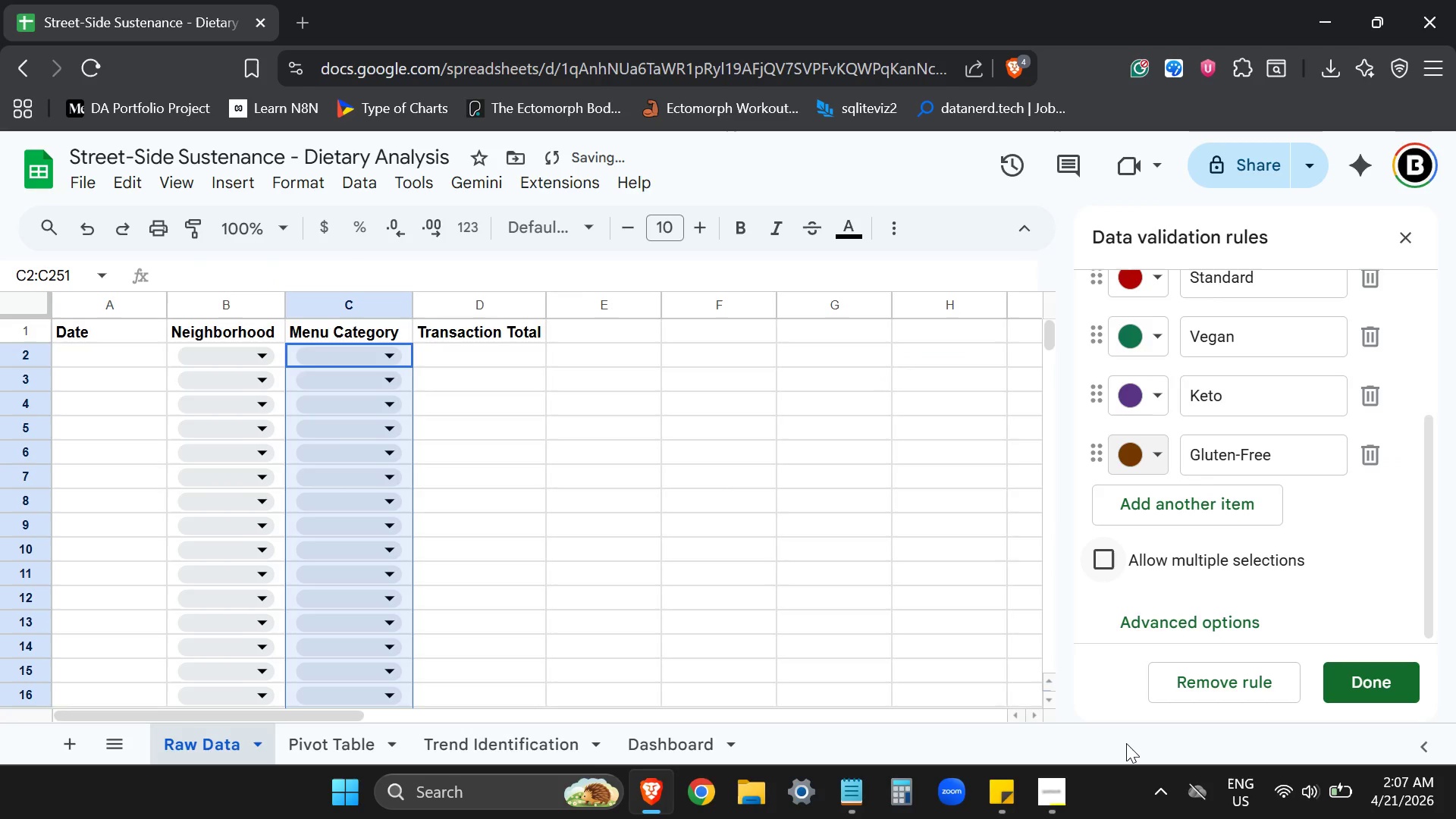 
left_click([1357, 674])
 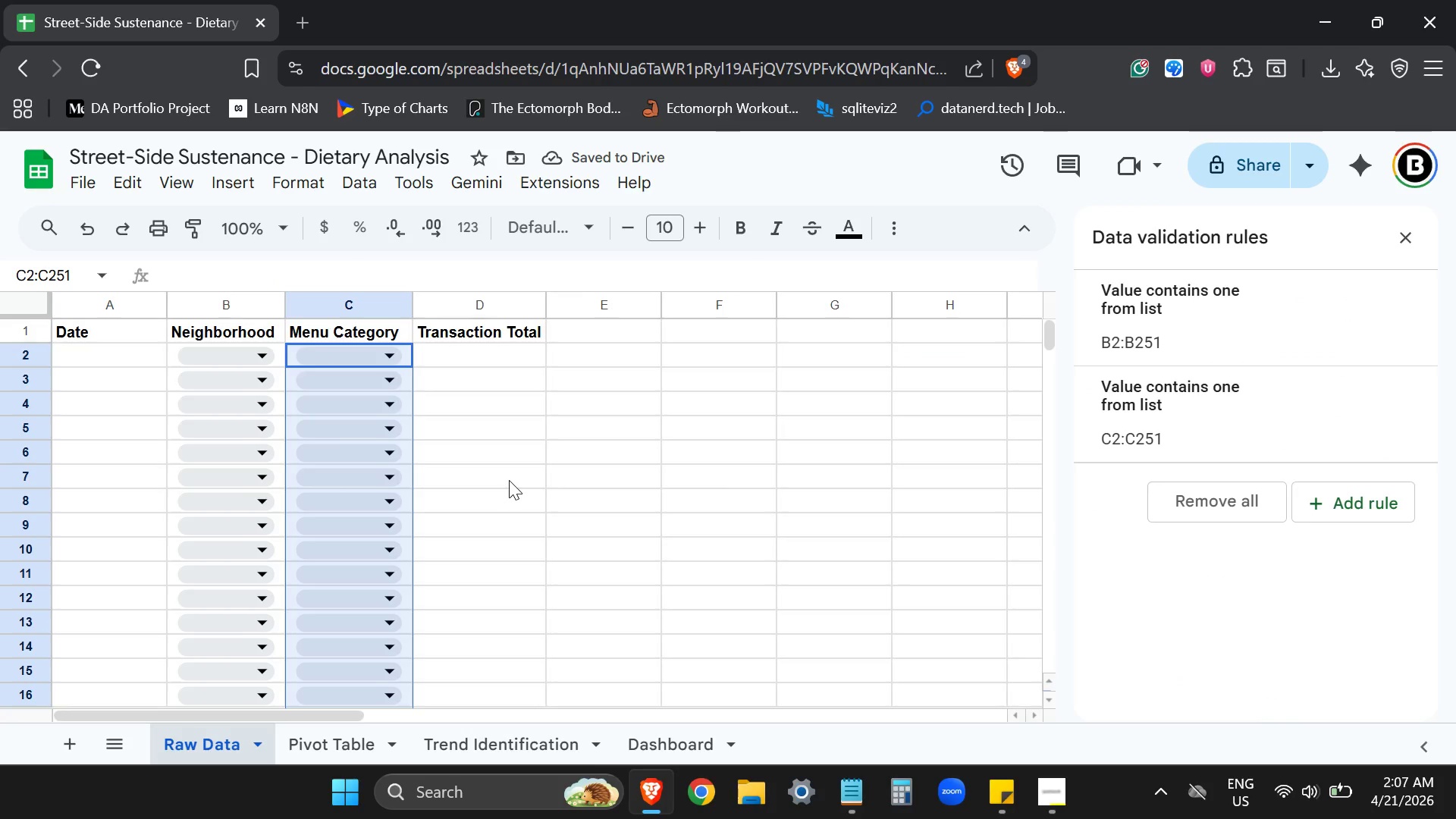 
left_click([348, 355])
 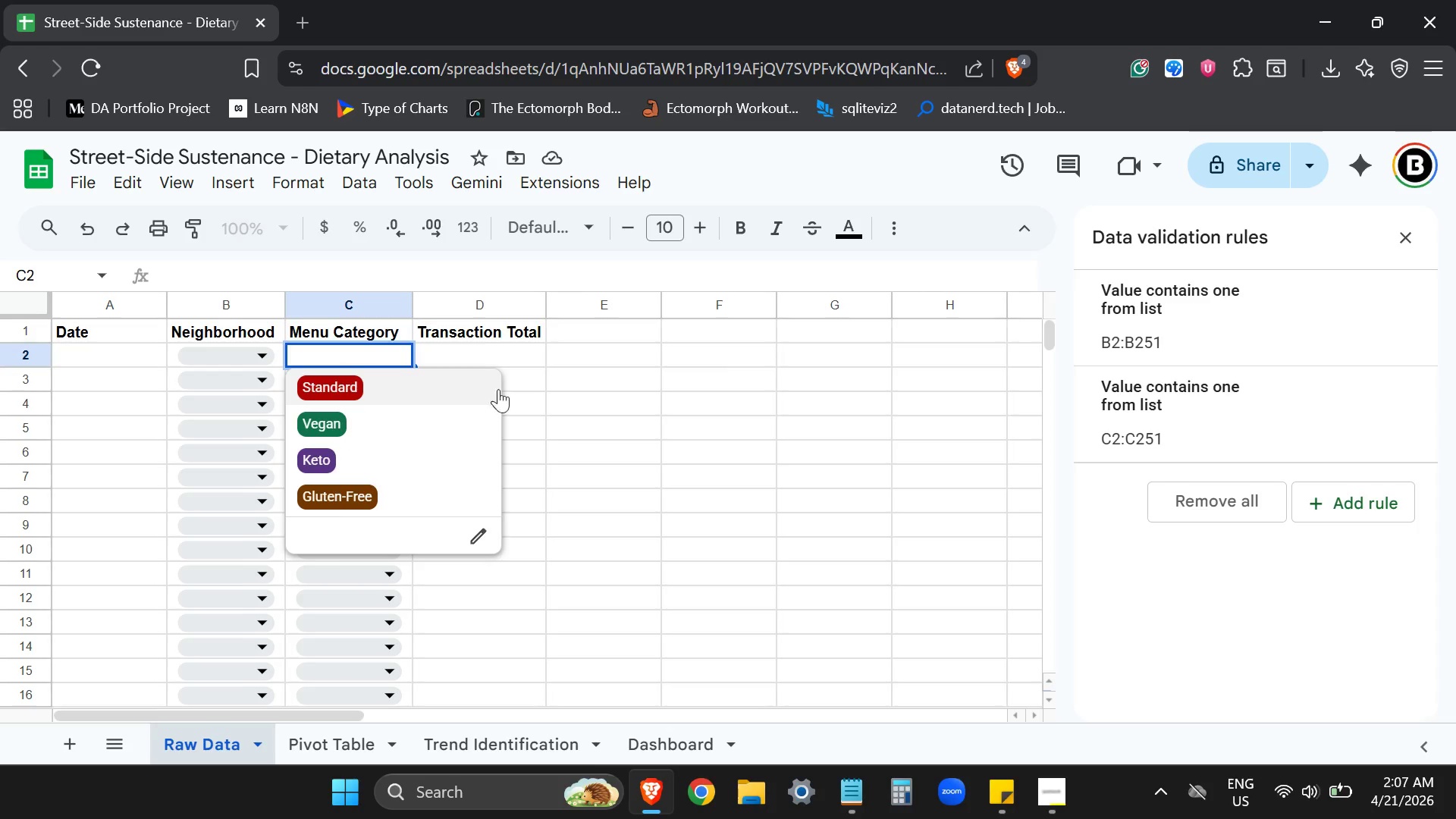 
left_click([537, 391])
 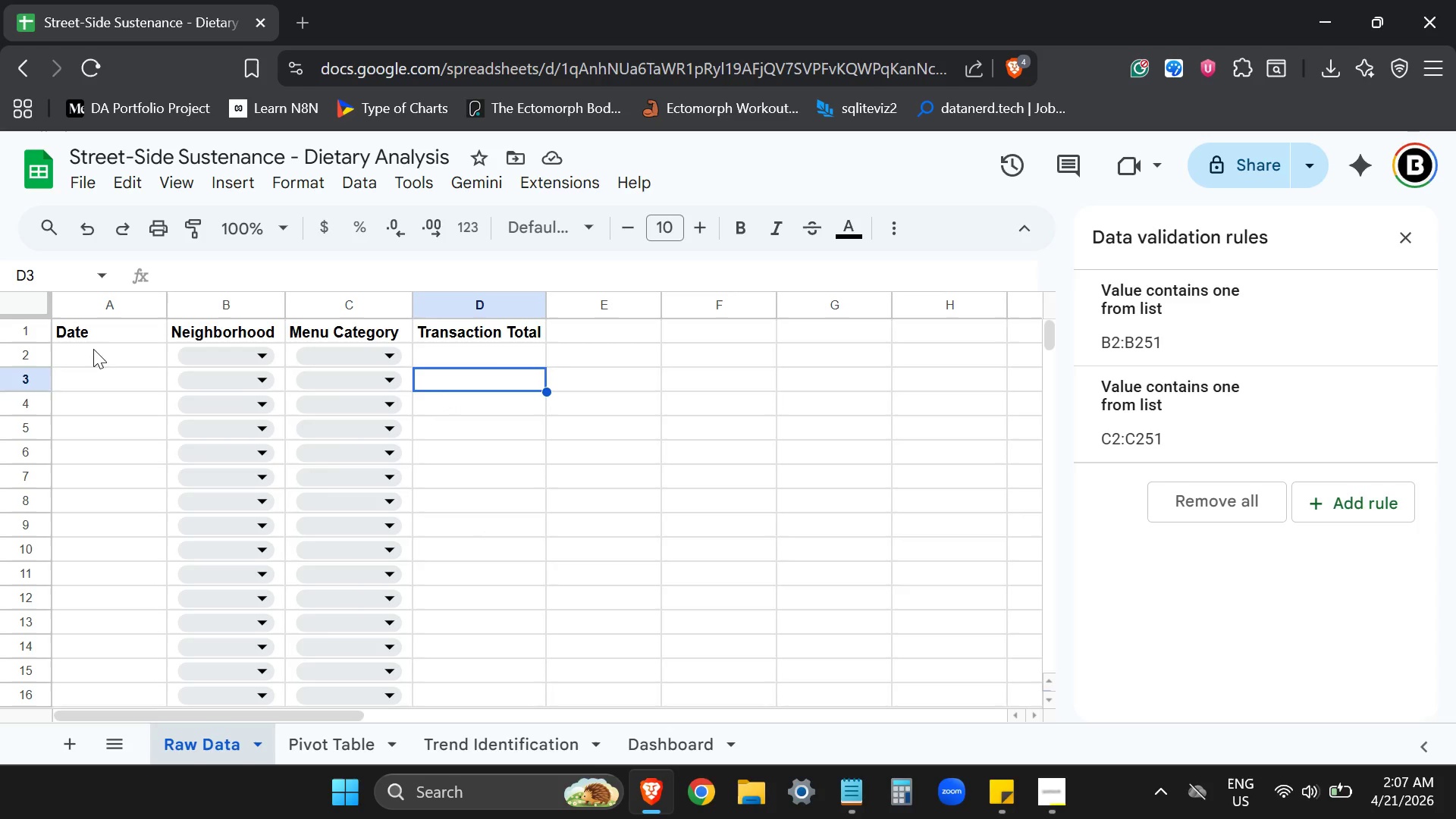 
left_click([121, 366])
 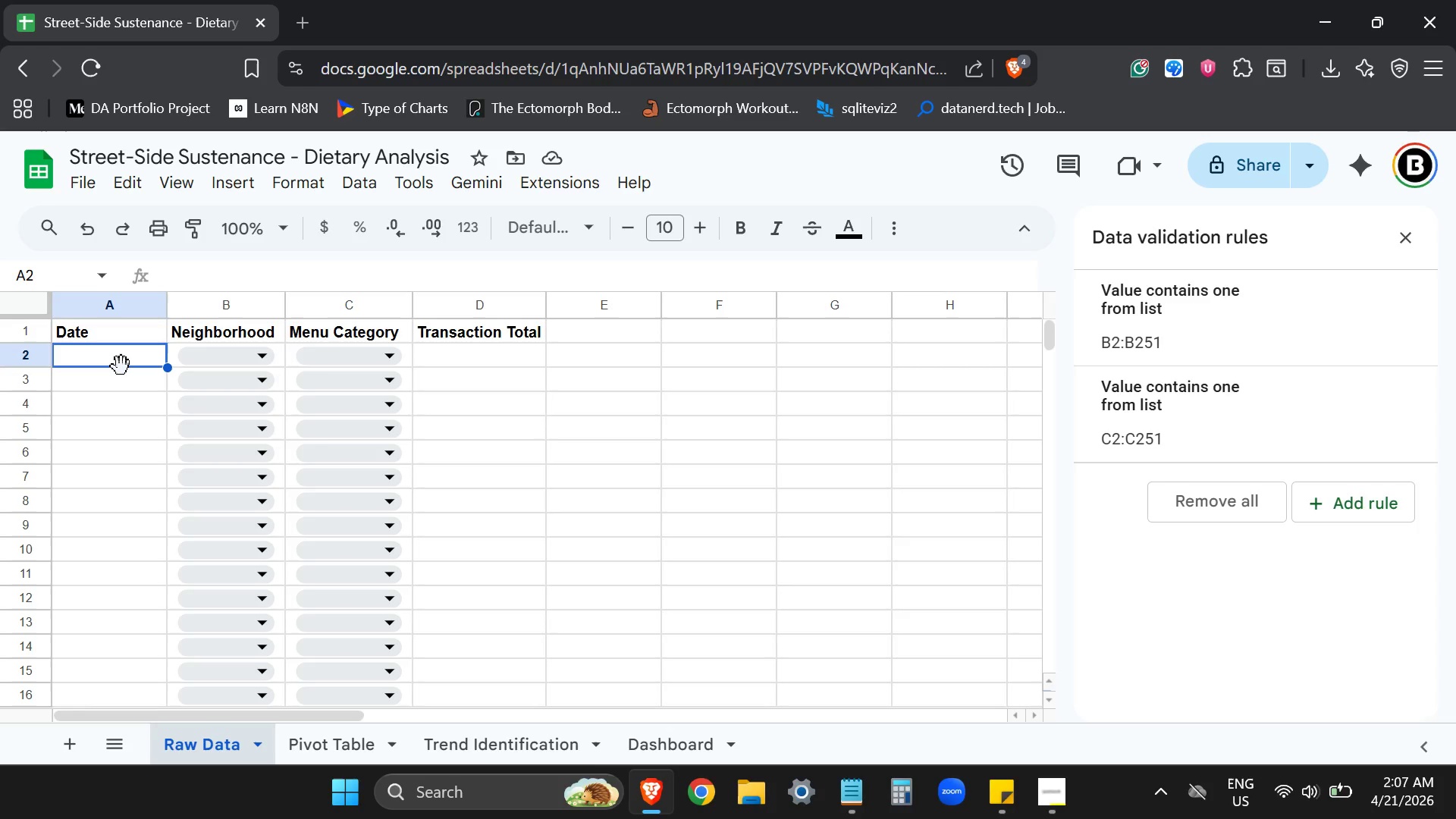 
wait(40.73)
 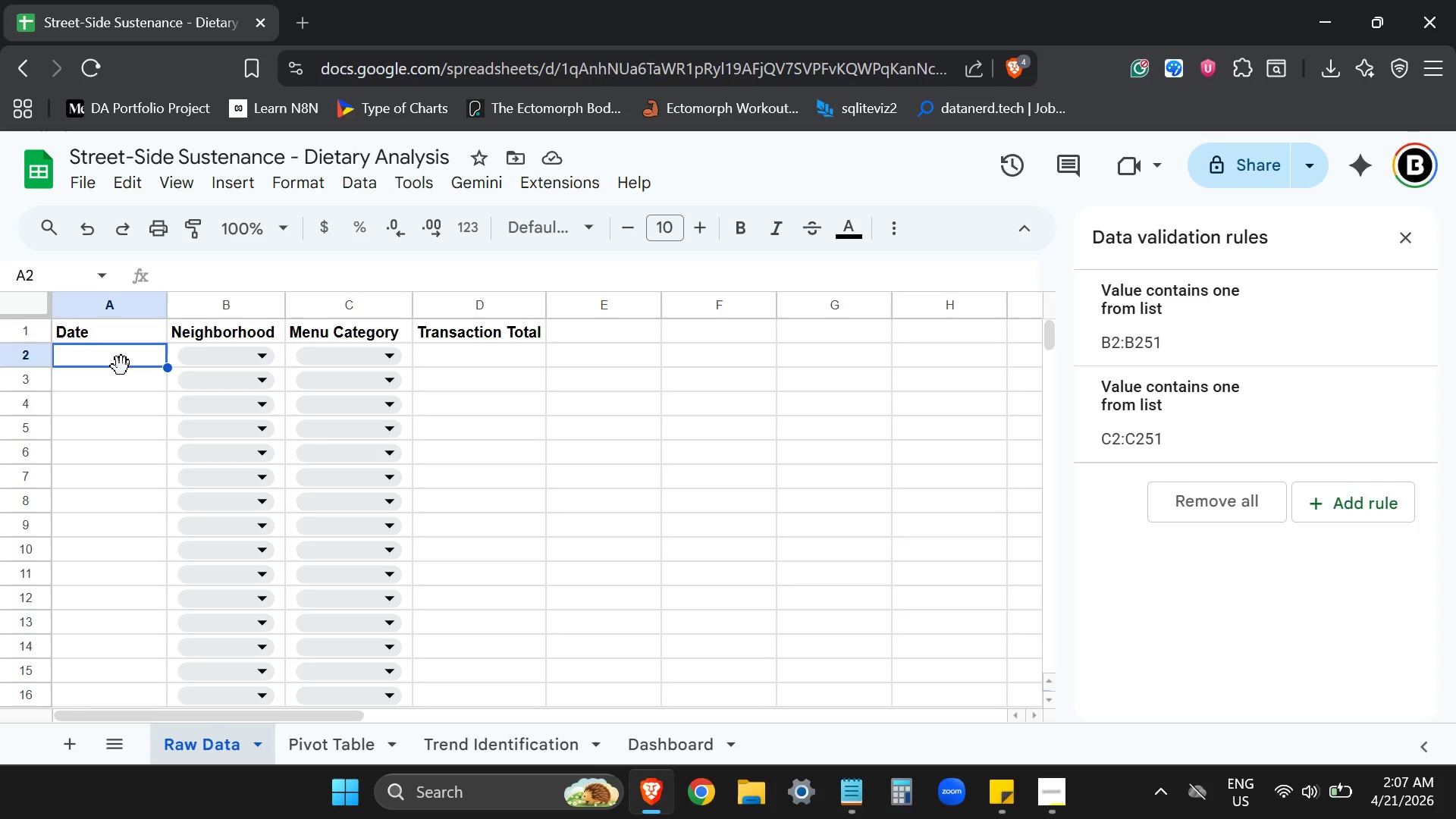 
key(CapsLock)
 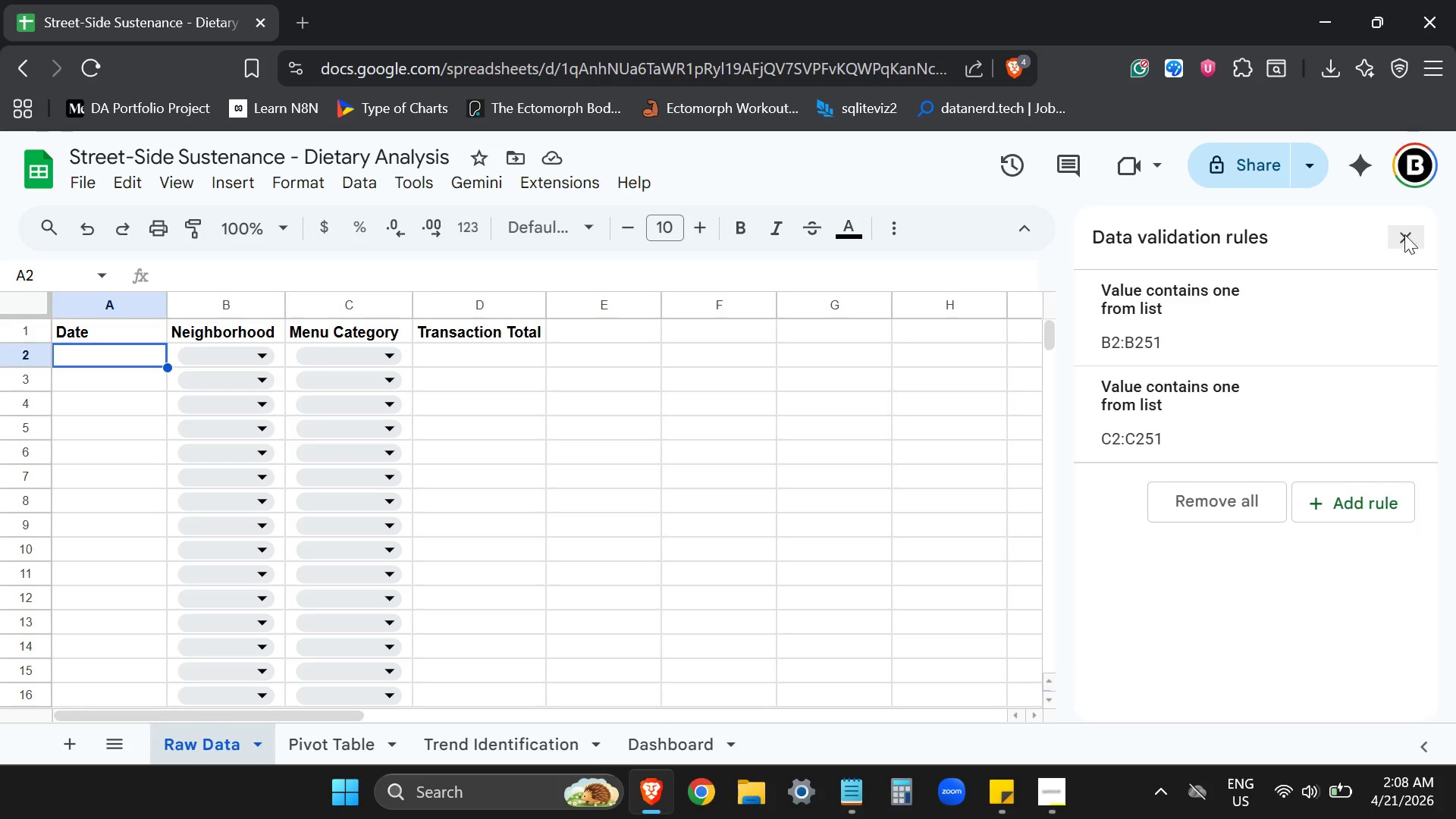 
left_click([1404, 232])
 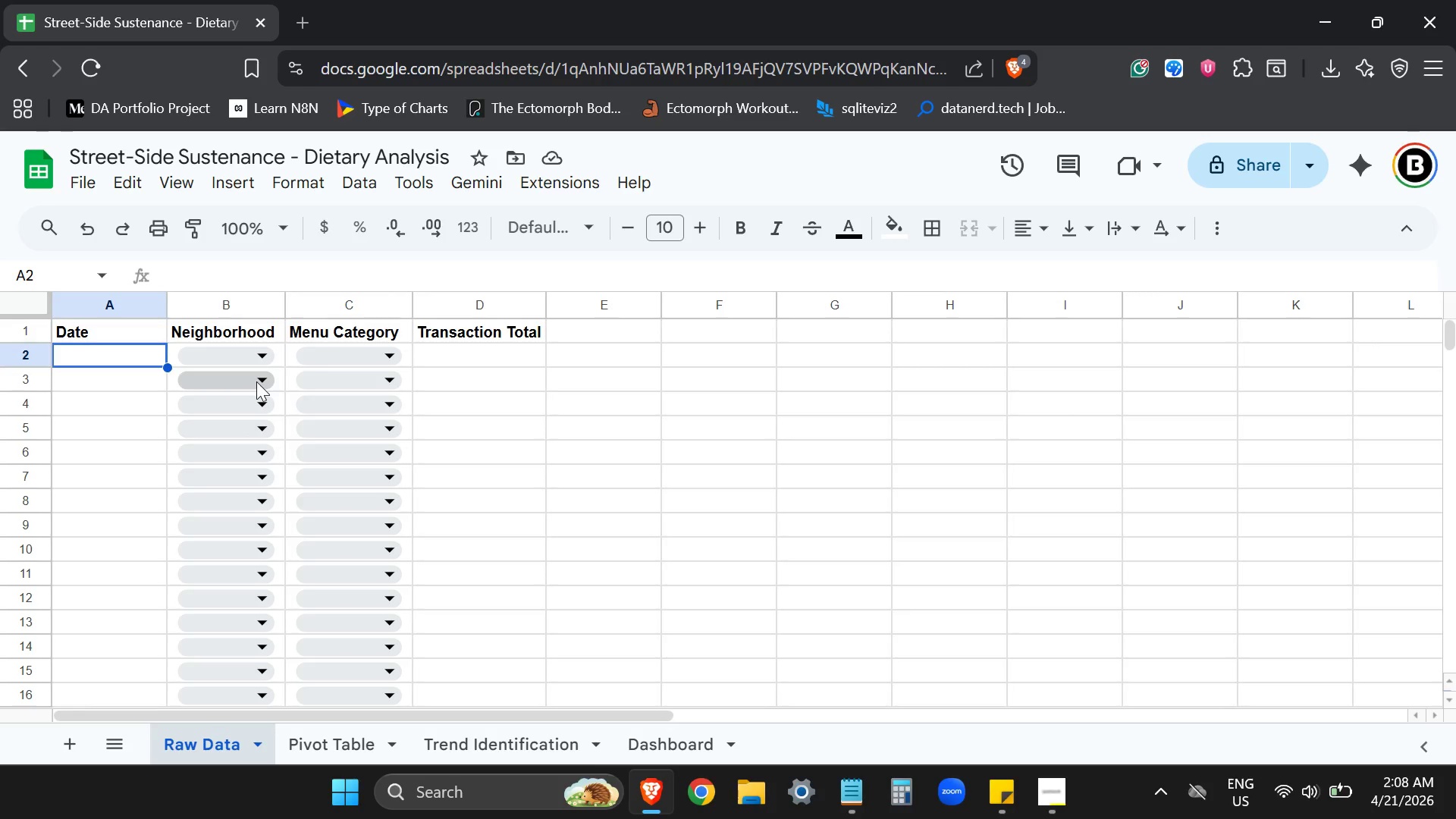 
type(=TODAY()-30+INT(RAND)
key(Backspace)
key(Backspace)
key(Backspace)
key(Backspace)
key(Backspace)
 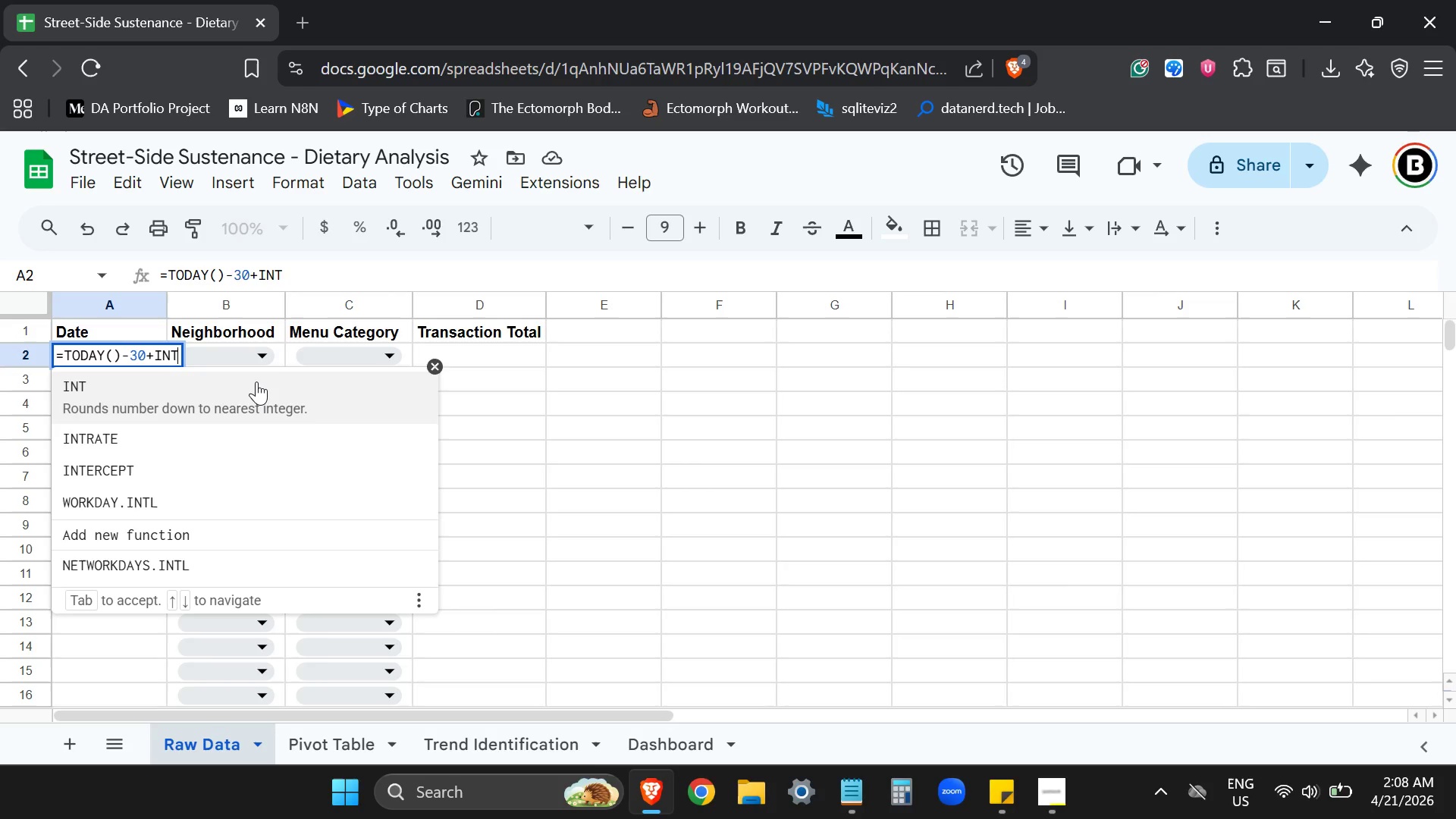 
type((RAND()*30))
 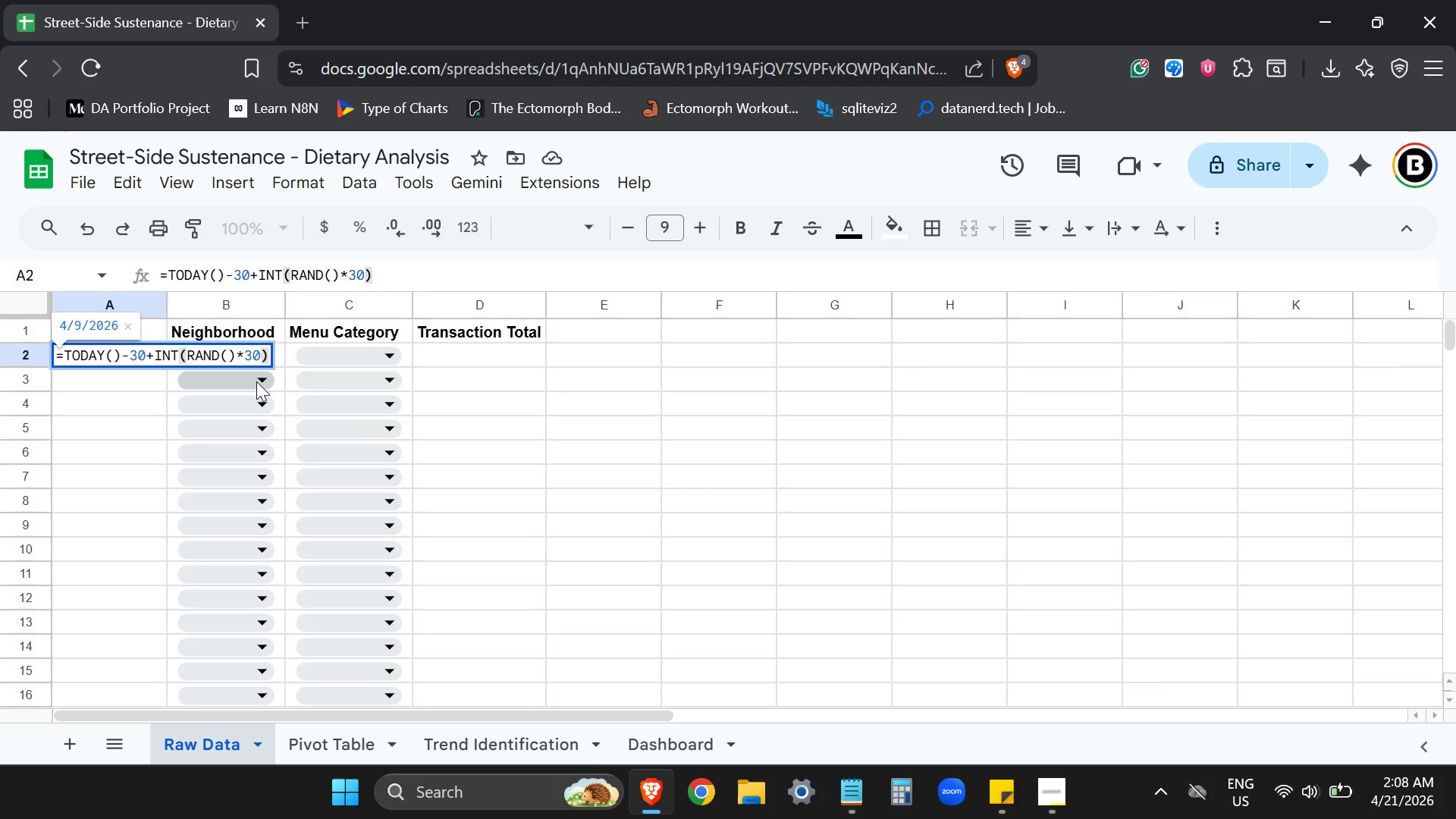 
key(Enter)
 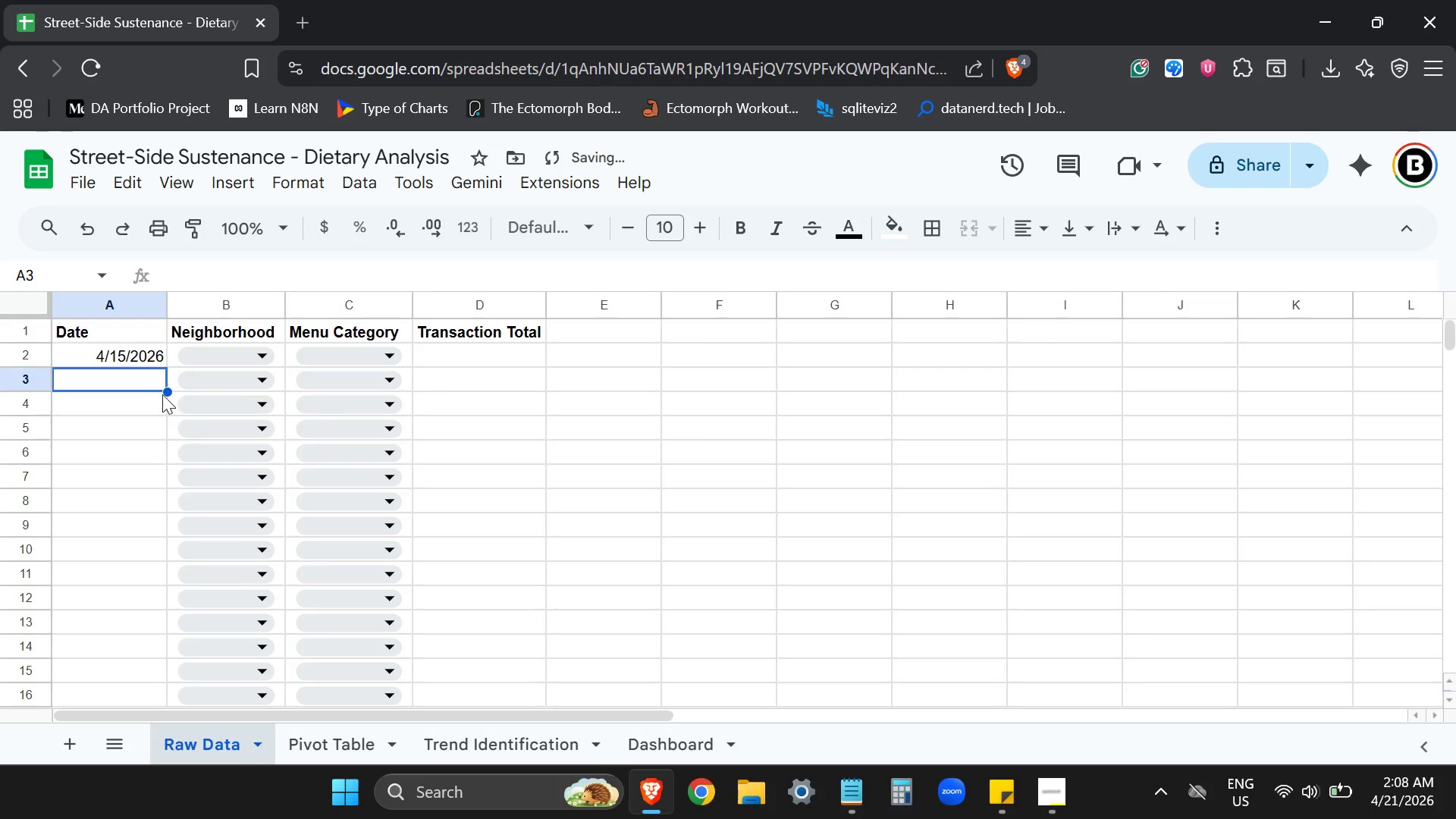 
left_click([153, 350])
 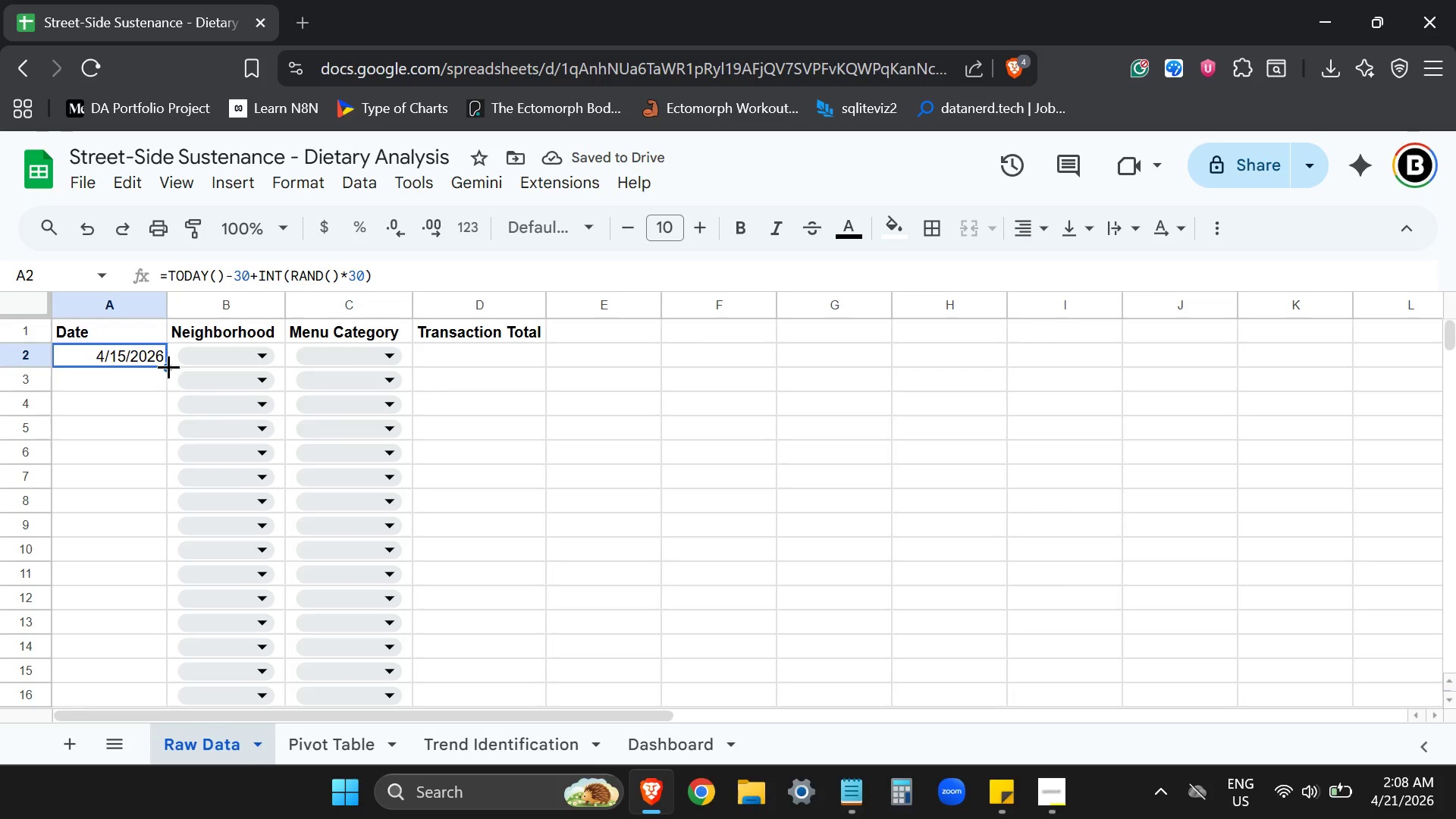 
left_click_drag(start_coordinate=[168, 366], to_coordinate=[168, 360])
 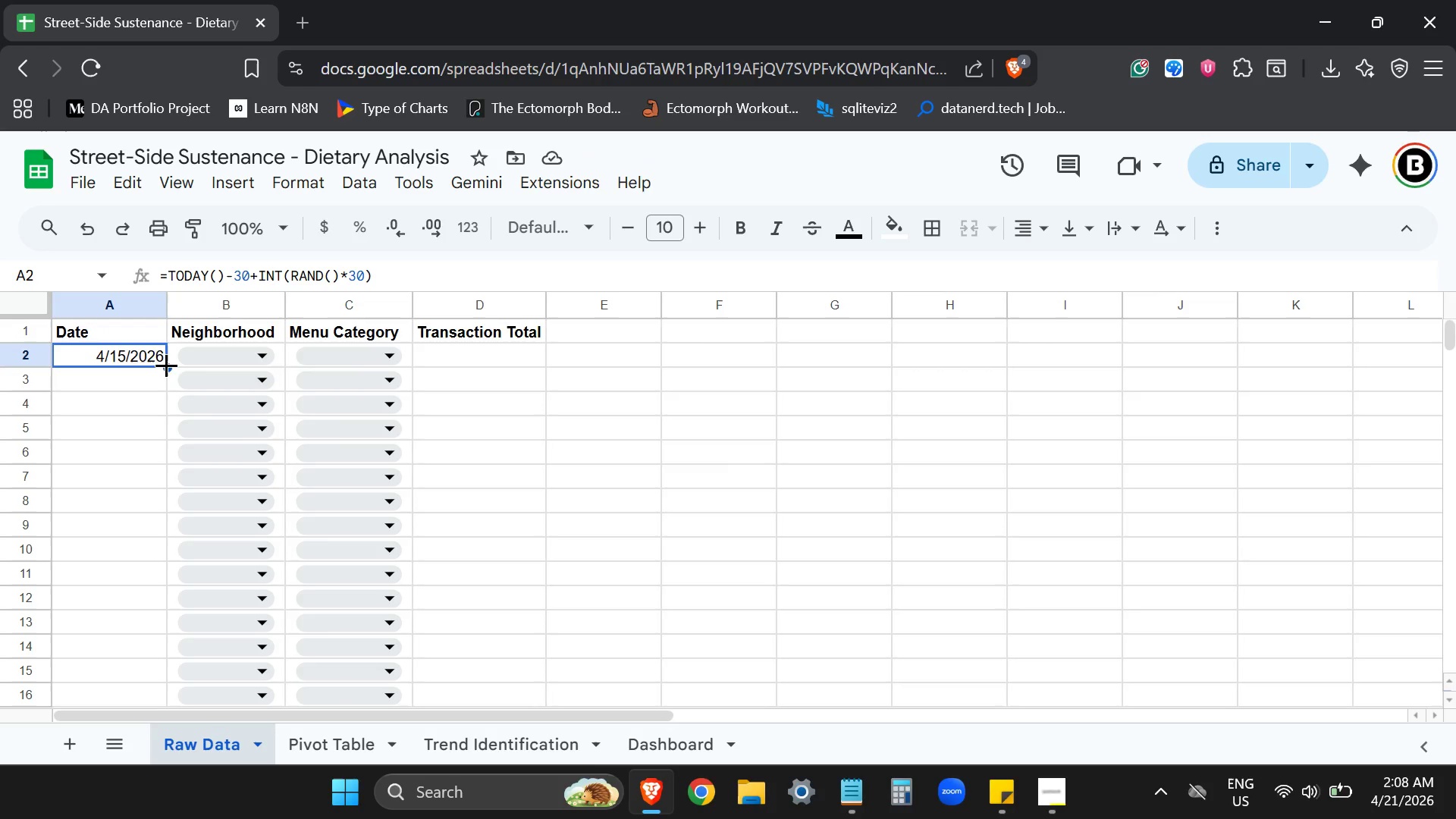 
left_click_drag(start_coordinate=[166, 365], to_coordinate=[154, 408])
 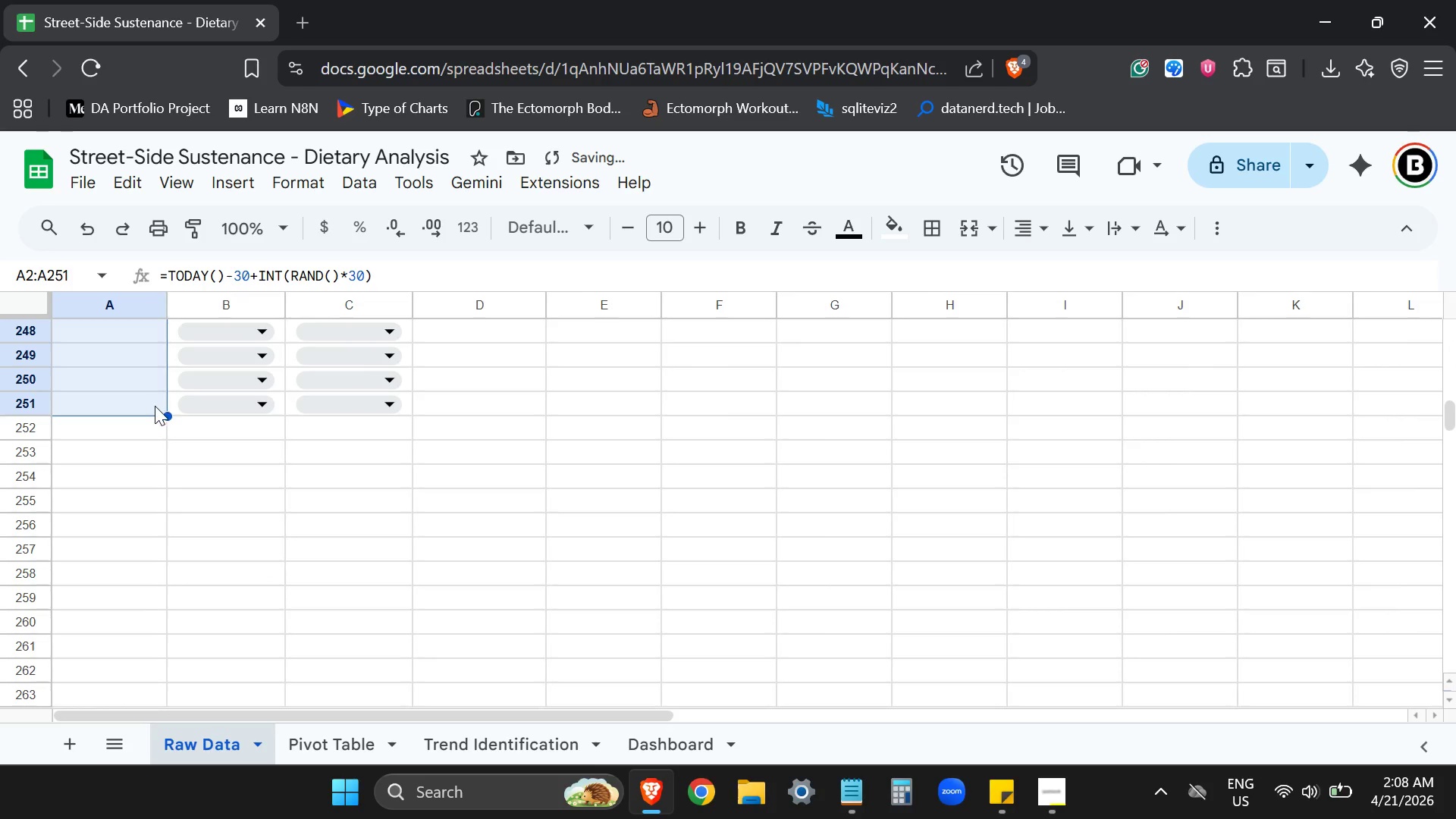 
left_click([155, 435])
 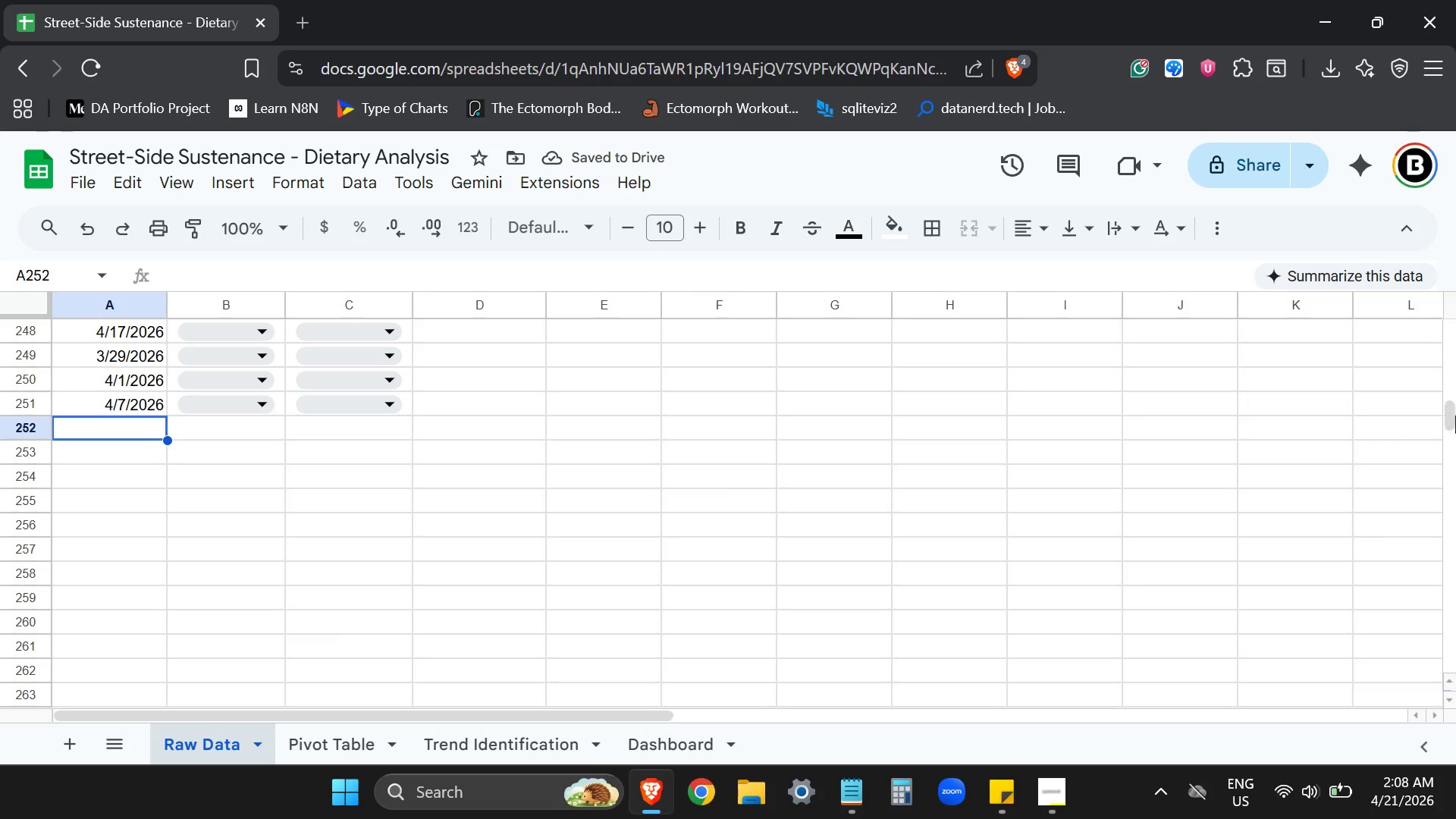 
left_click_drag(start_coordinate=[1453, 415], to_coordinate=[1451, 260])
 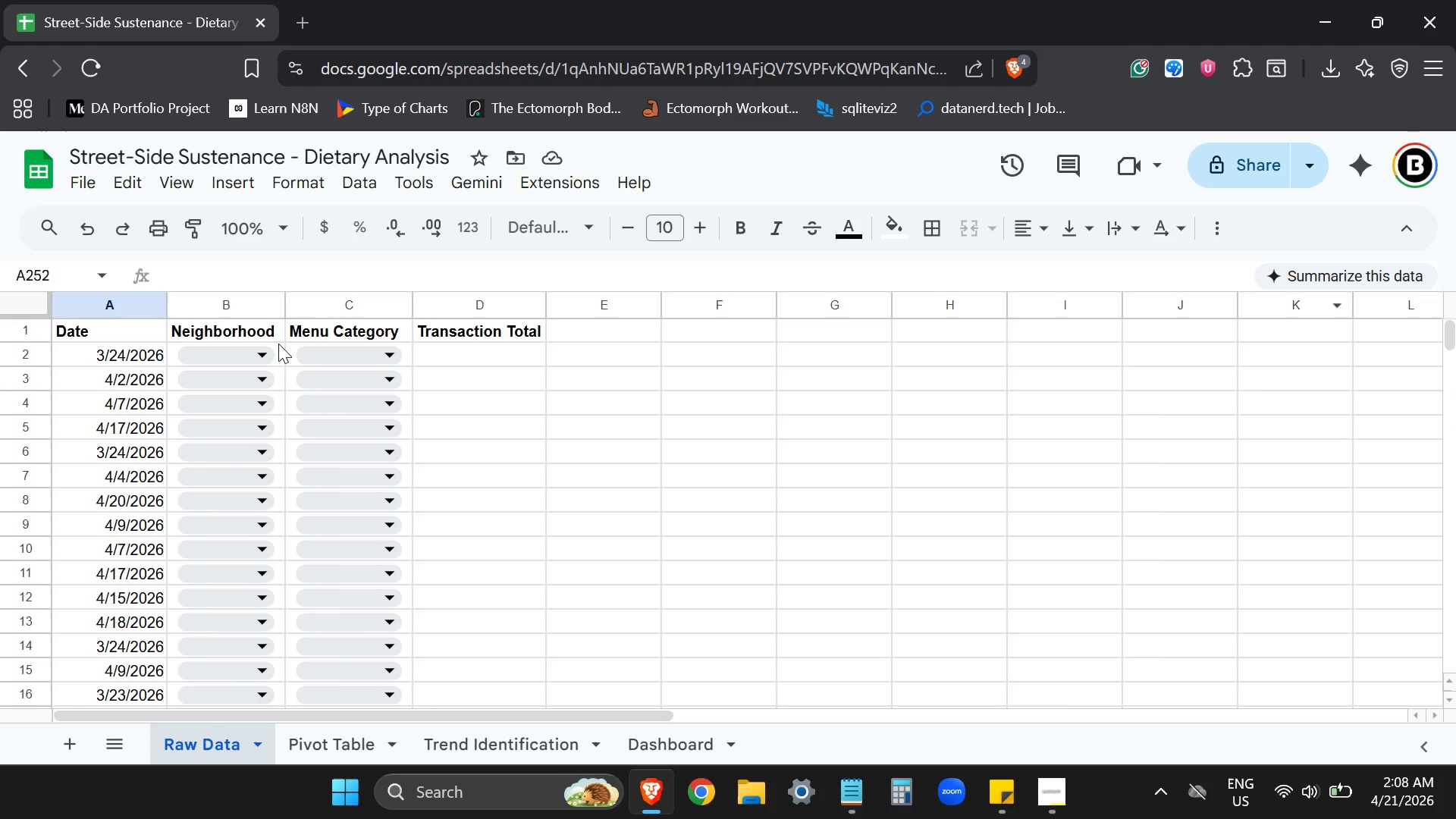 
left_click([278, 350])
 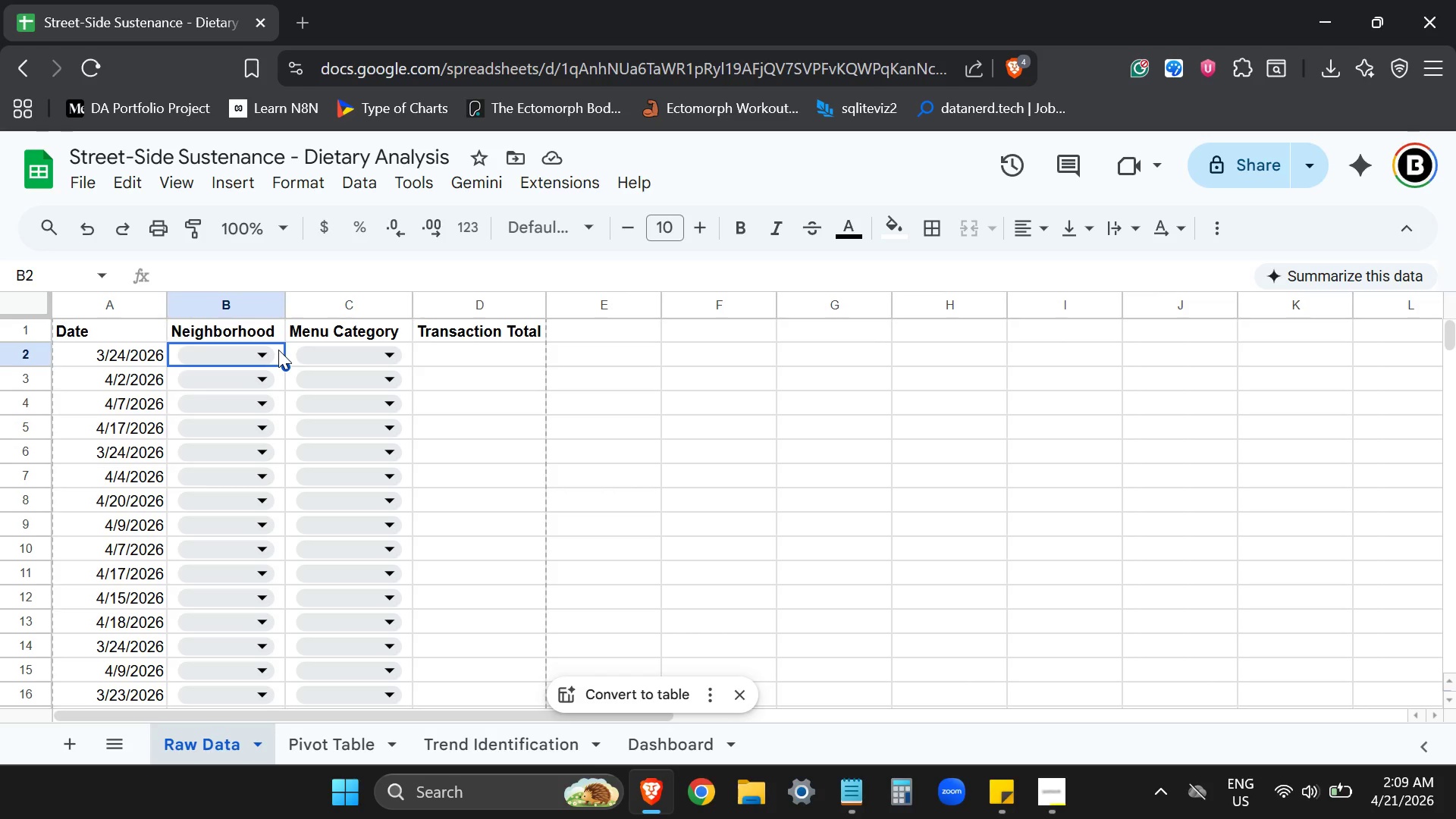 
wait(20.41)
 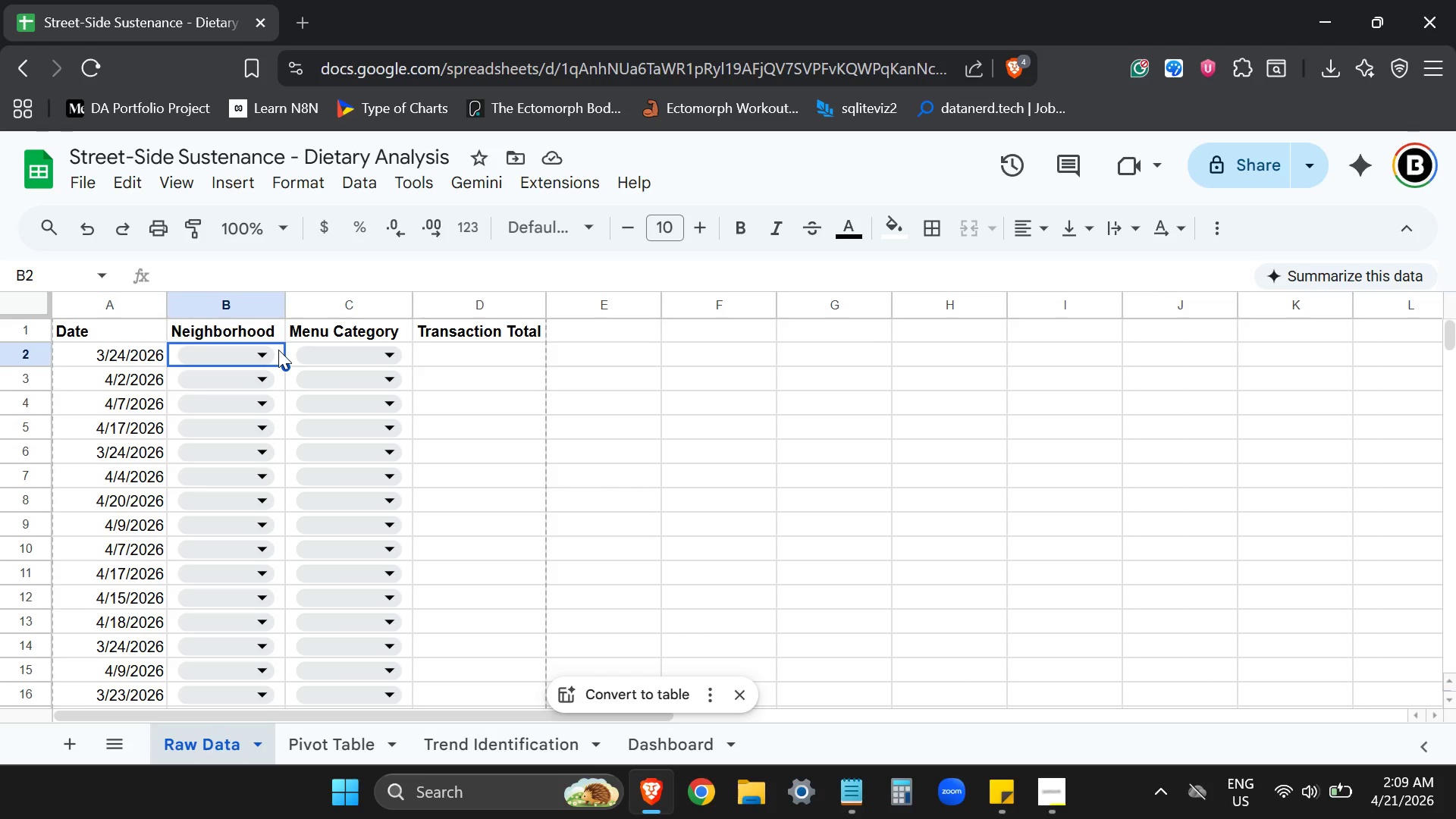 
left_click([309, 282])
 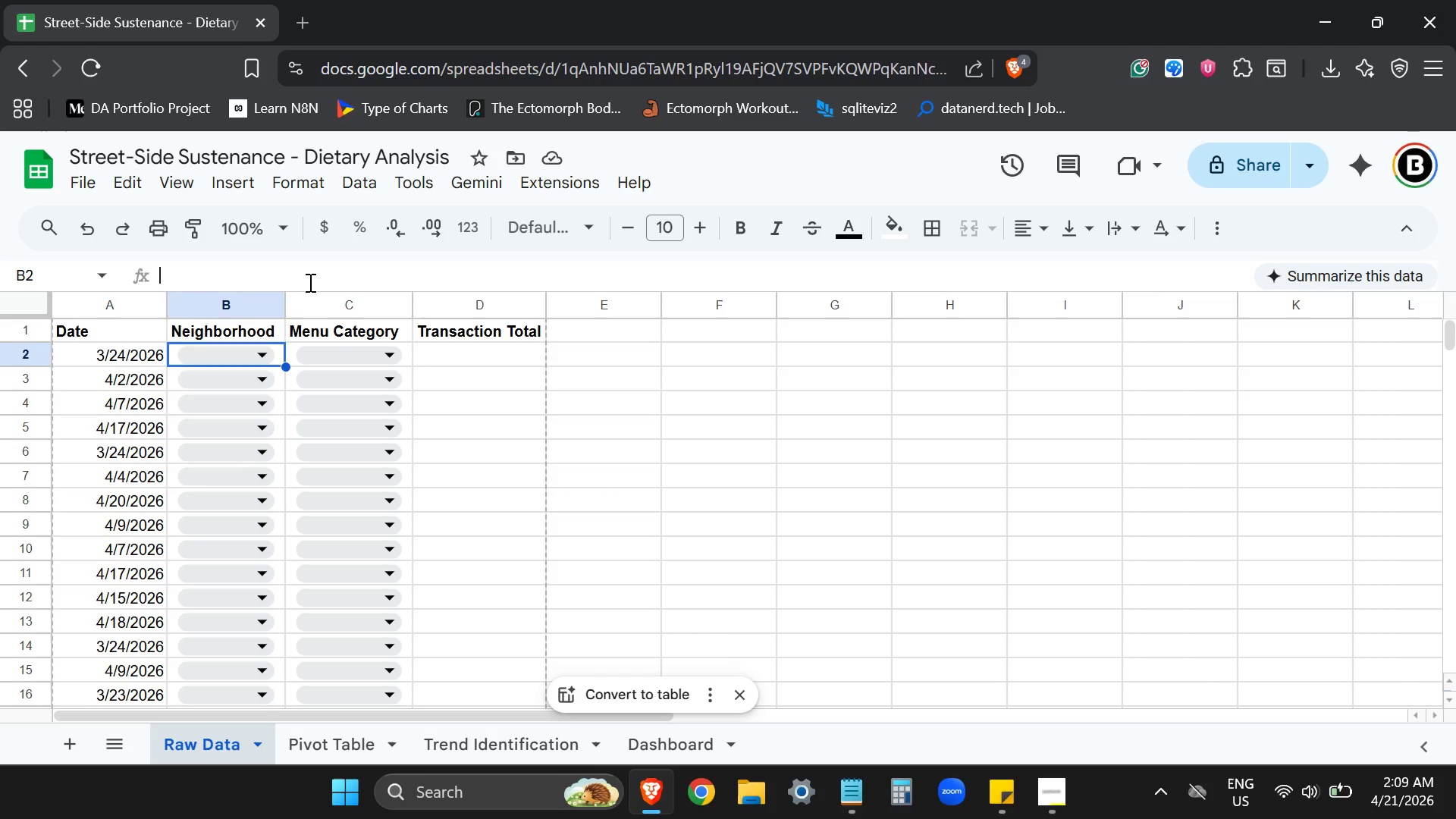 
key(CapsLock)
 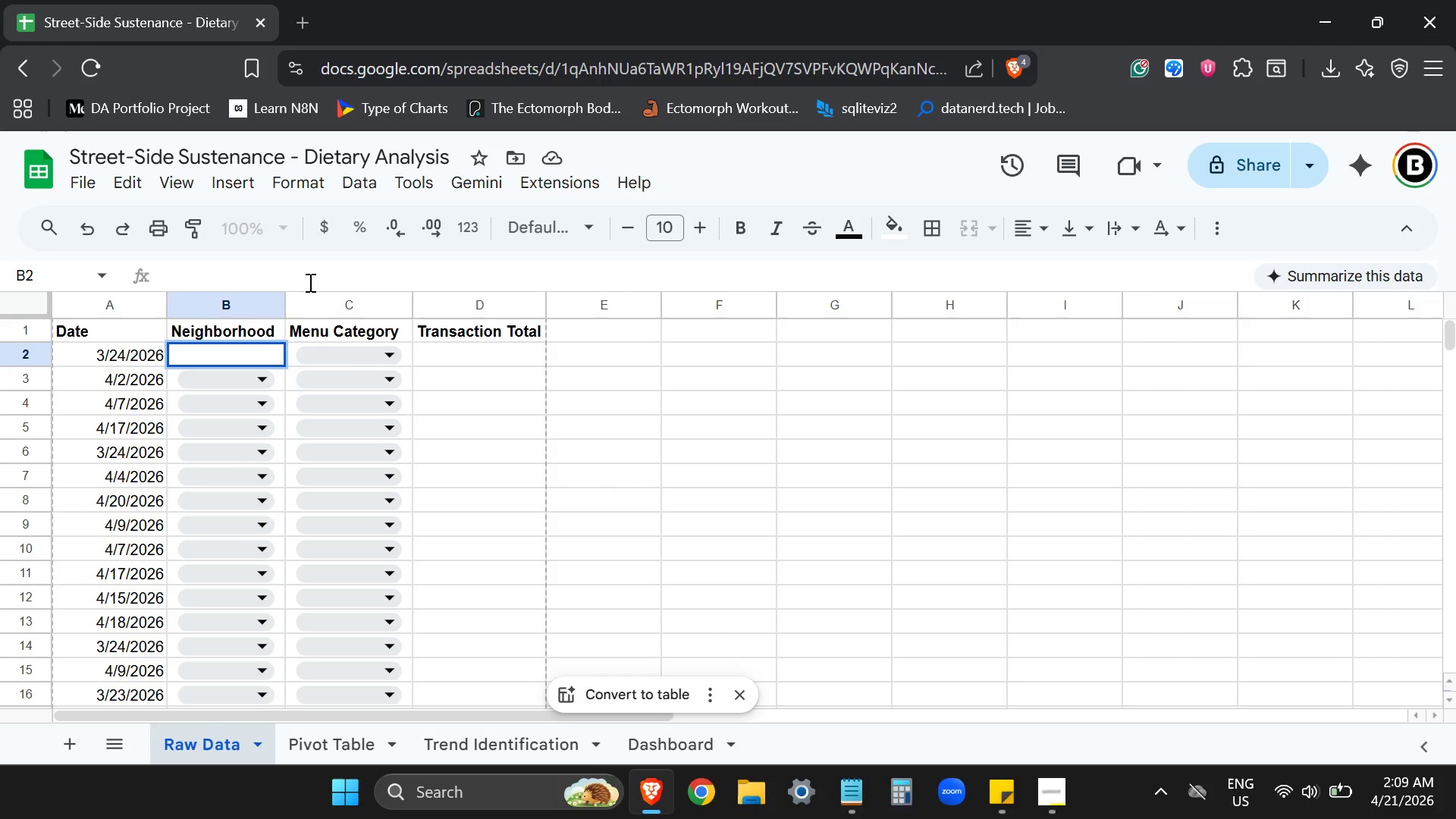 
key(CapsLock)
 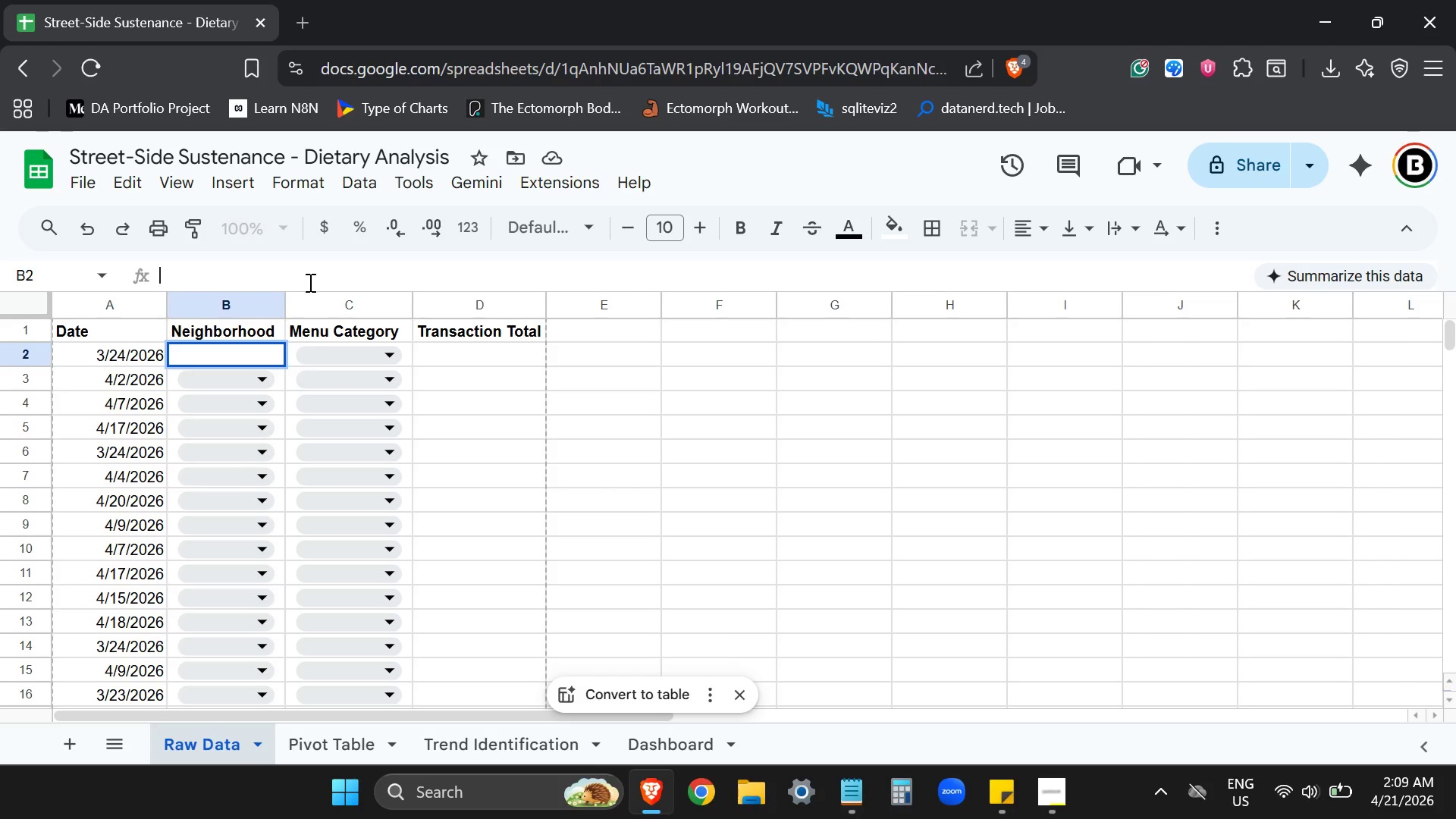 
key(Equal)
 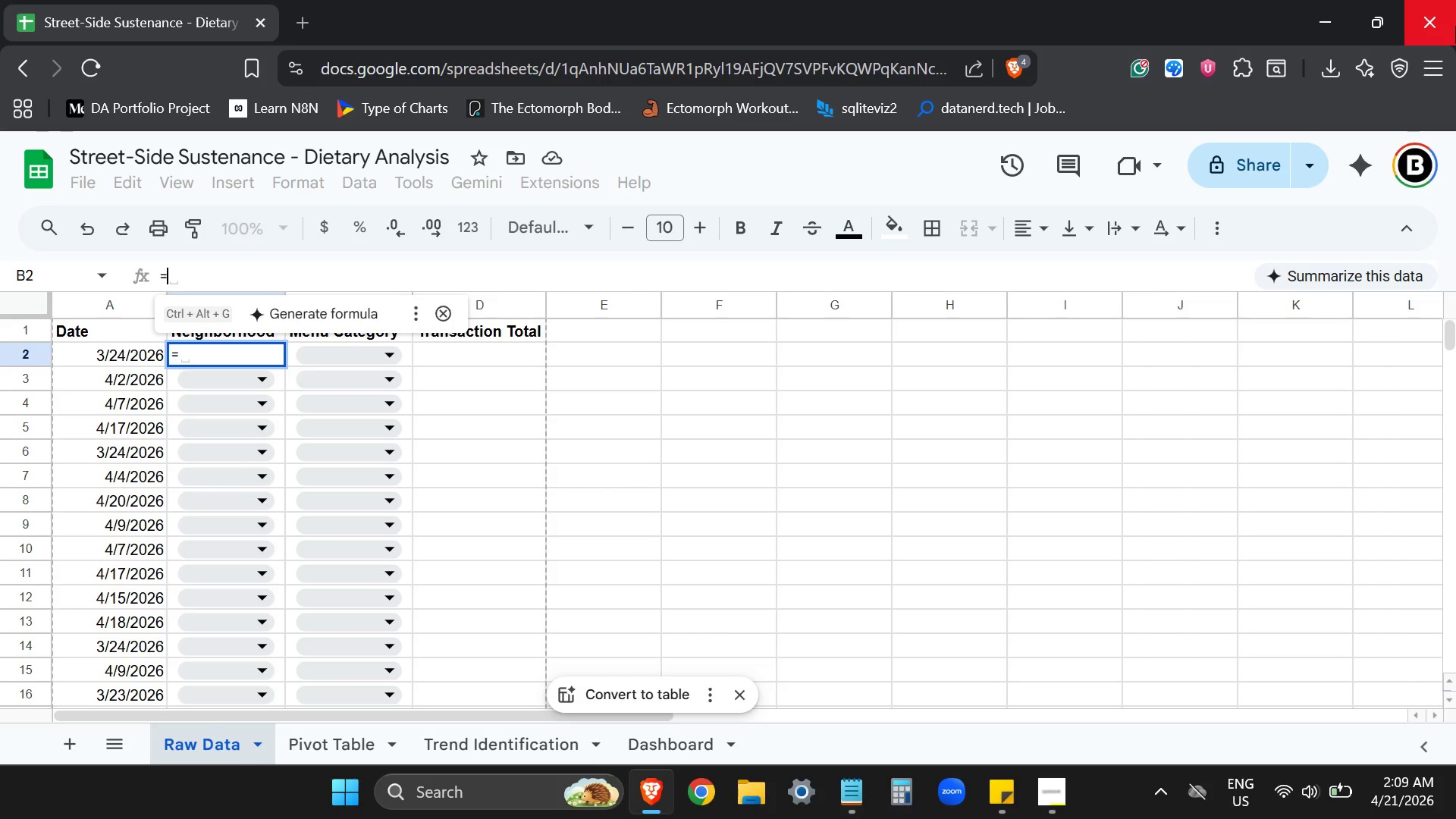 
type(CHOOSE(RANDBETWEEN(1,5),"Financial District", )
key(Backspace)
type("Arts District,)
key(Backspace)
type(","Tech Hub;)
key(Backspace)
type(", ")
key(Backspace)
key(Backspace)
type("Midtown","Riverside"))
 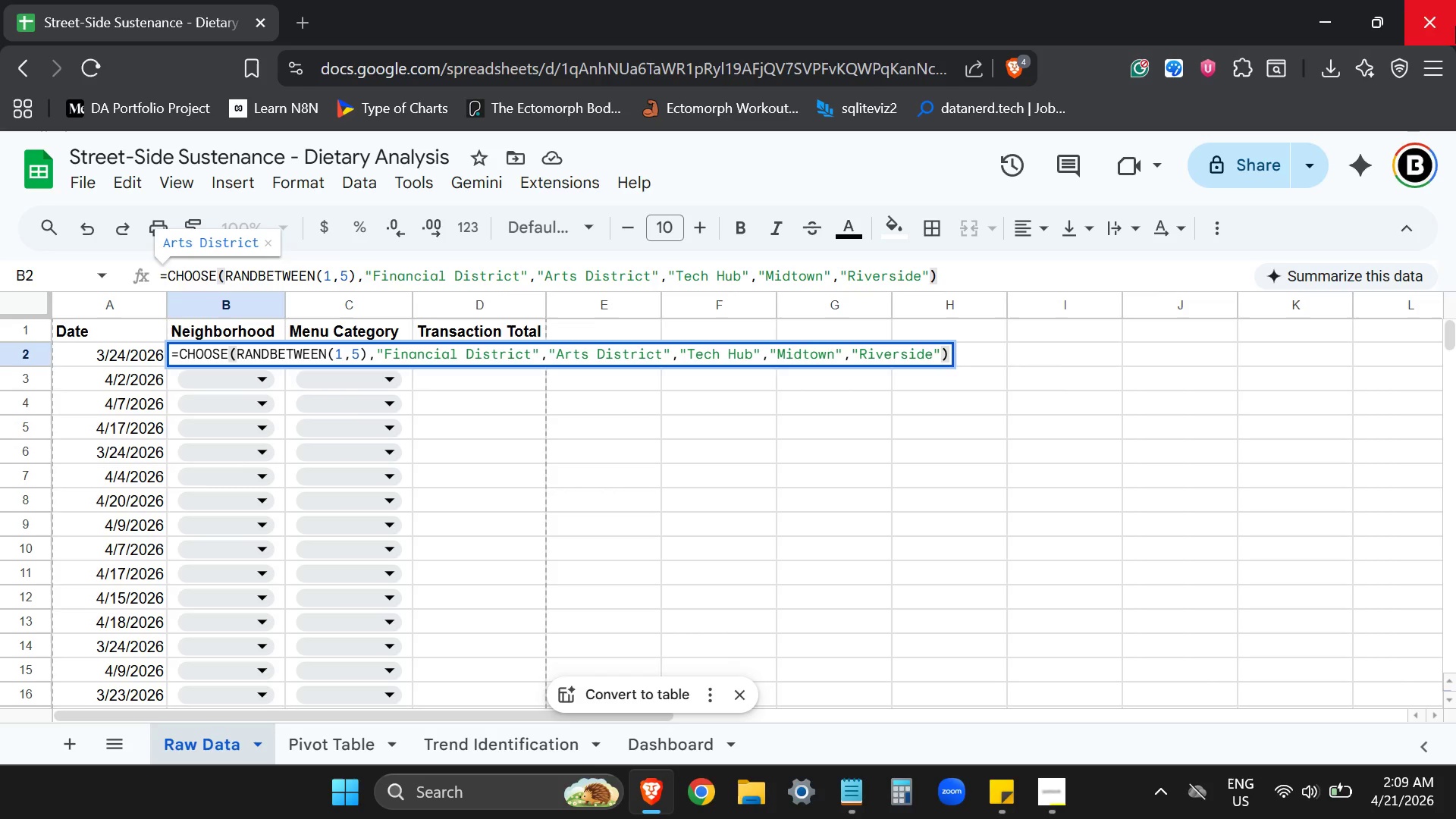 
key(Enter)
 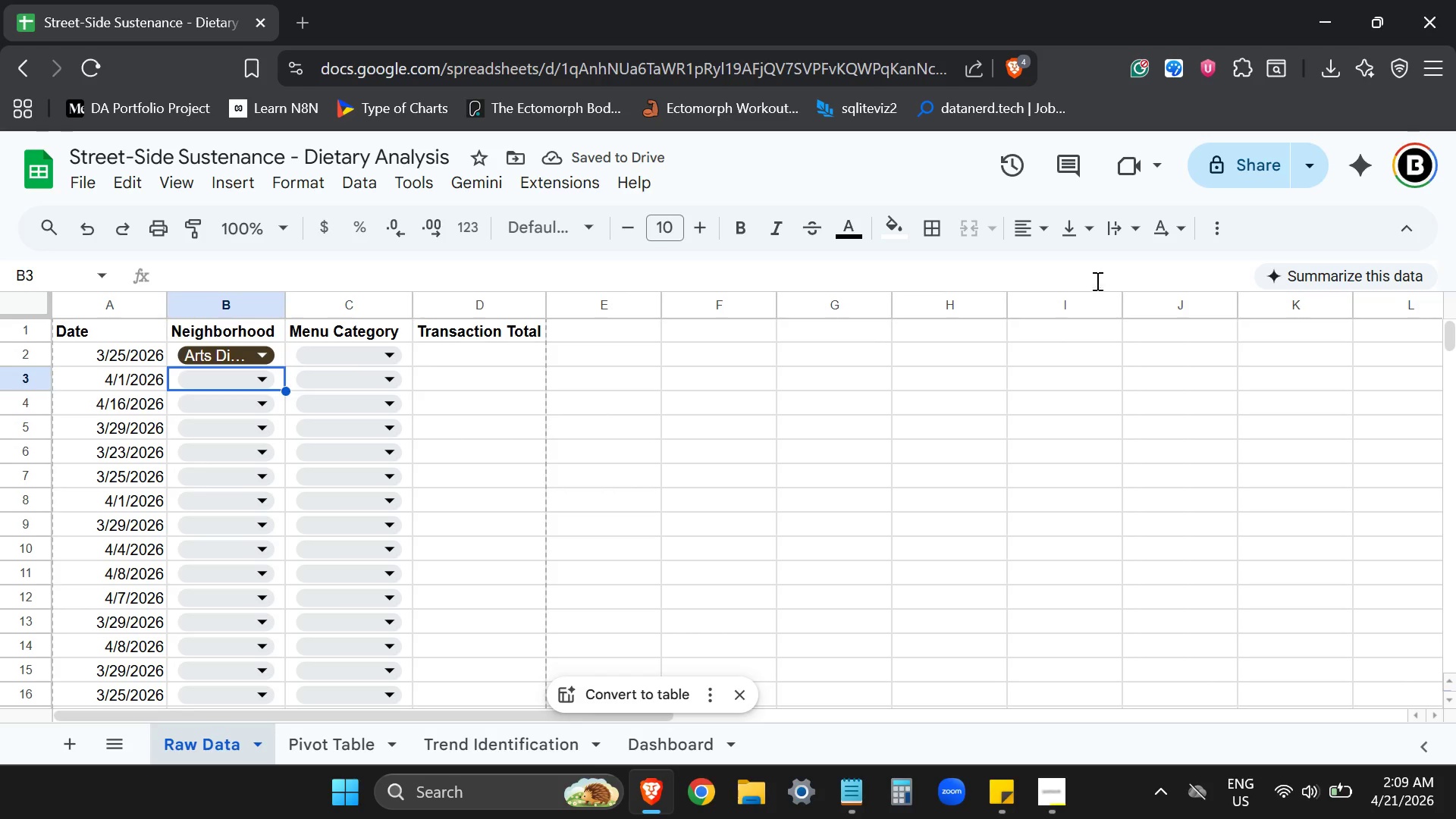 
wait(6.12)
 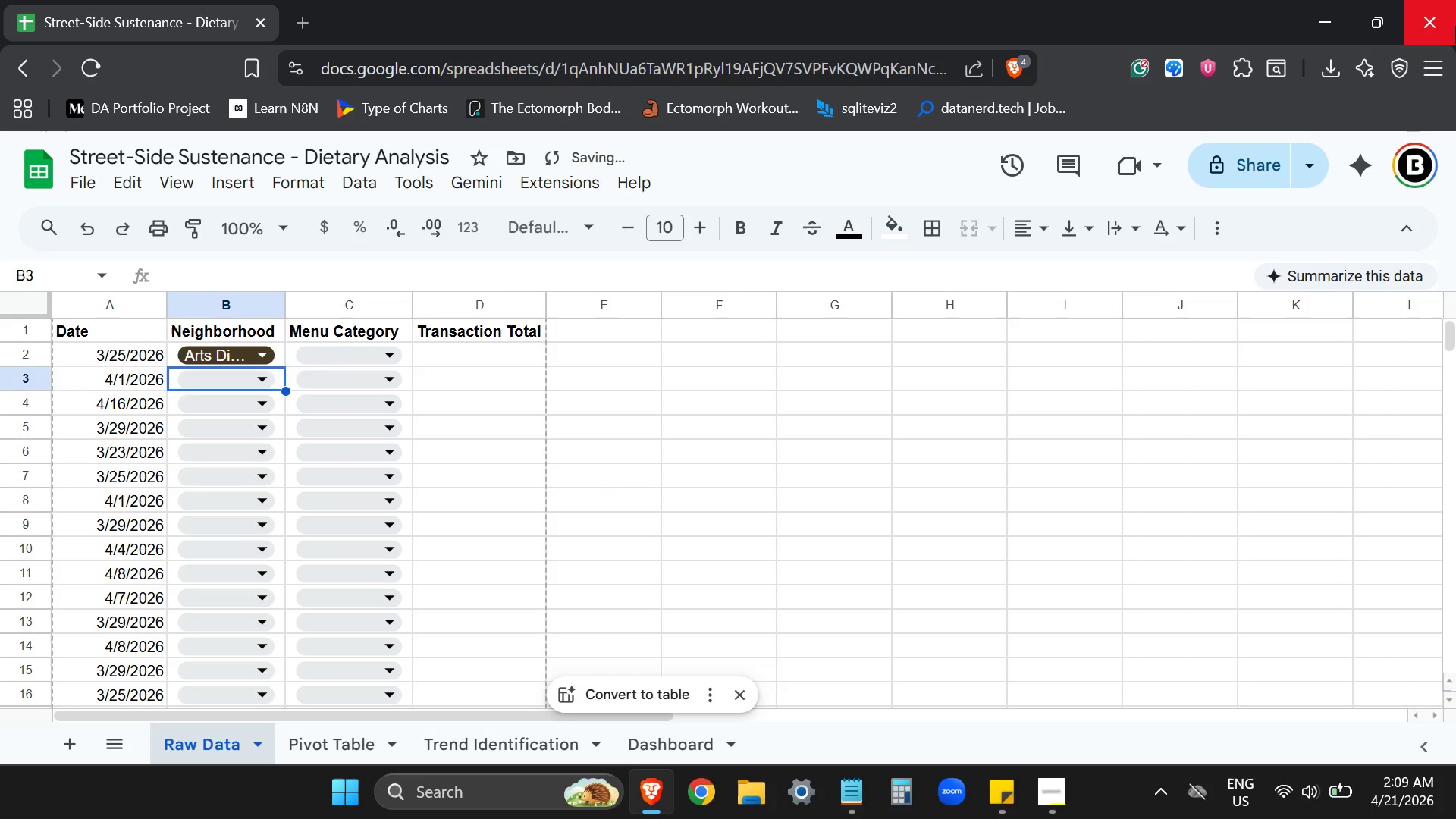 
double_click([288, 306])
 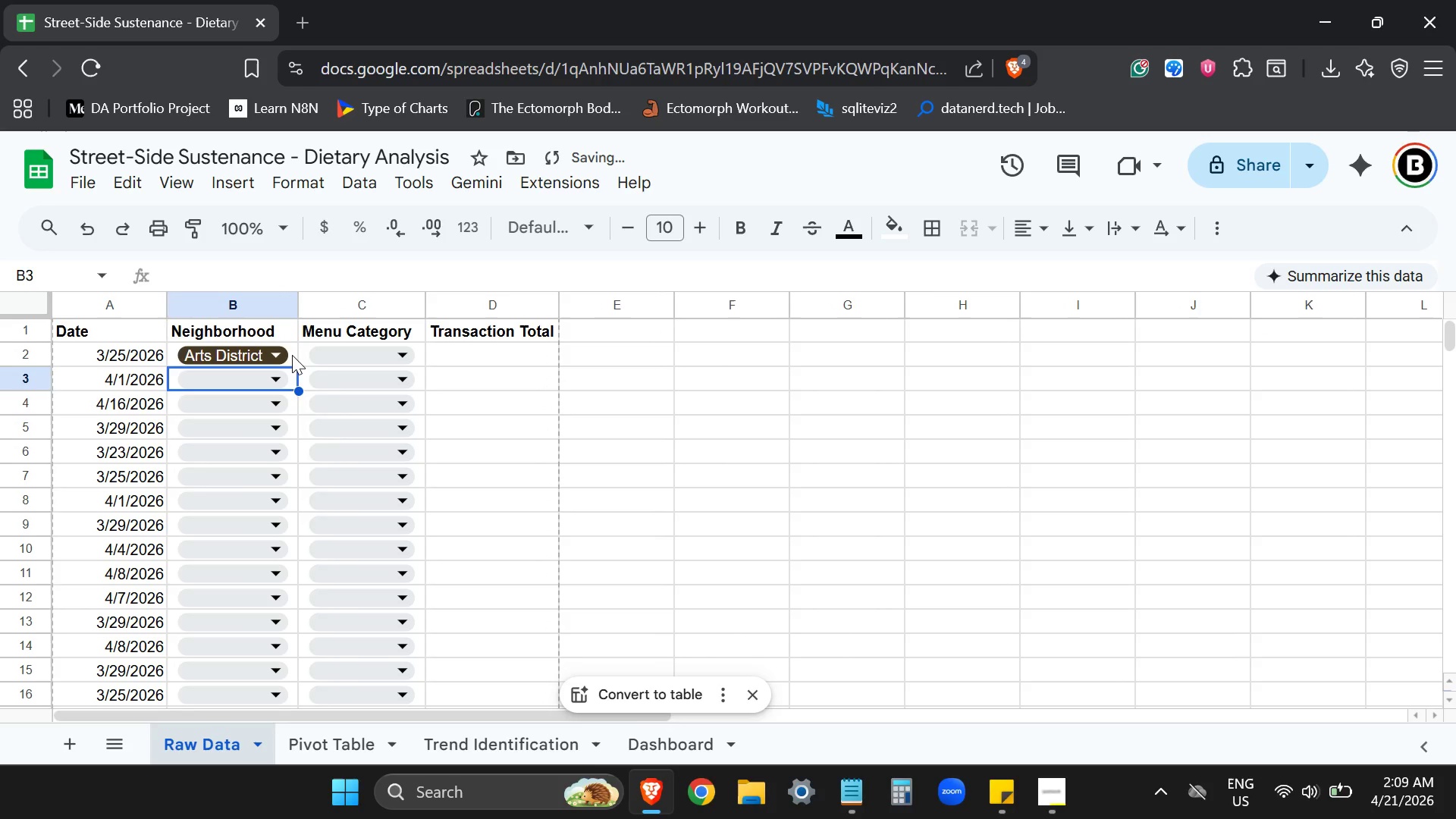 
left_click([292, 355])
 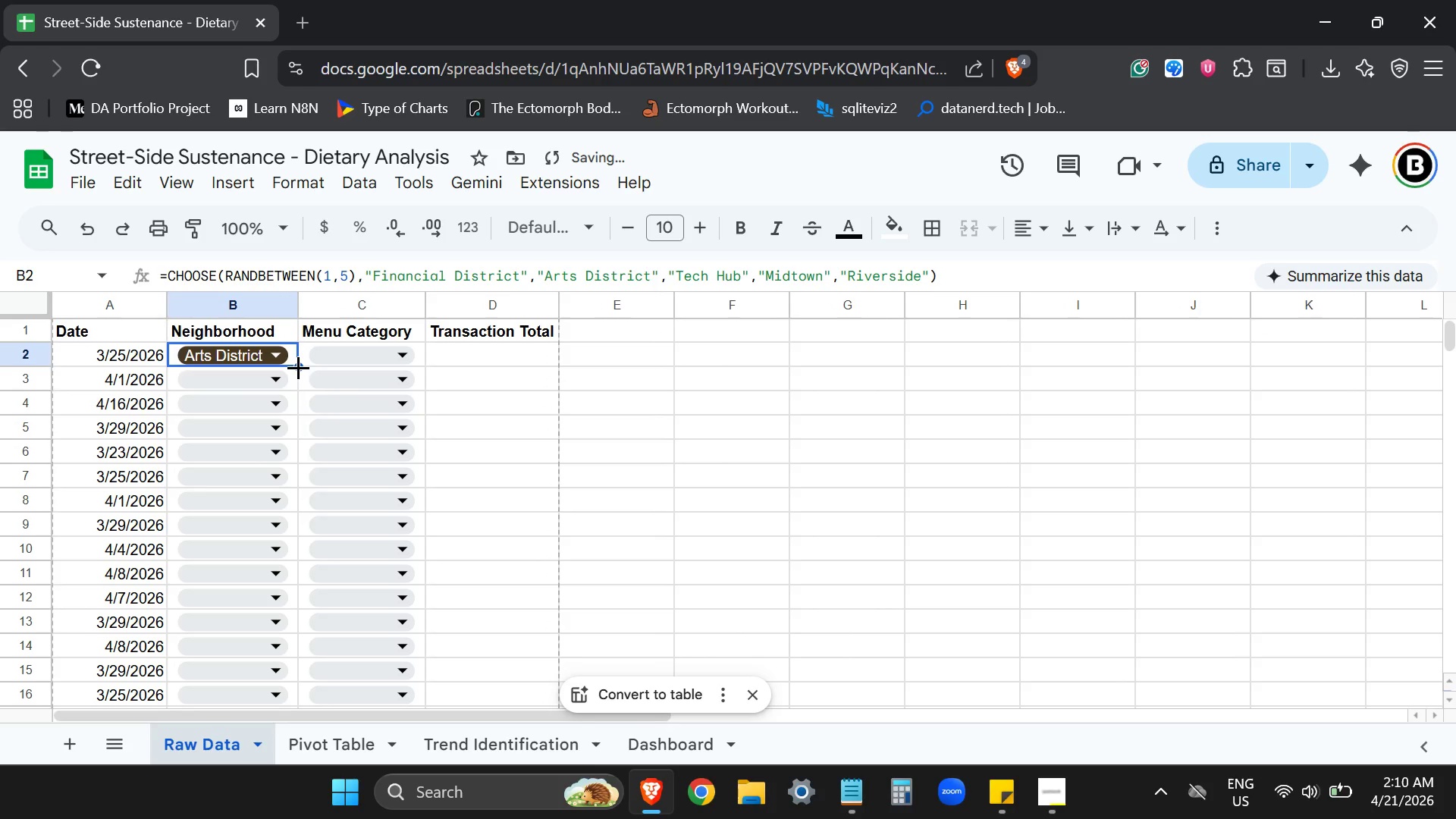 
left_click_drag(start_coordinate=[298, 367], to_coordinate=[290, 410])
 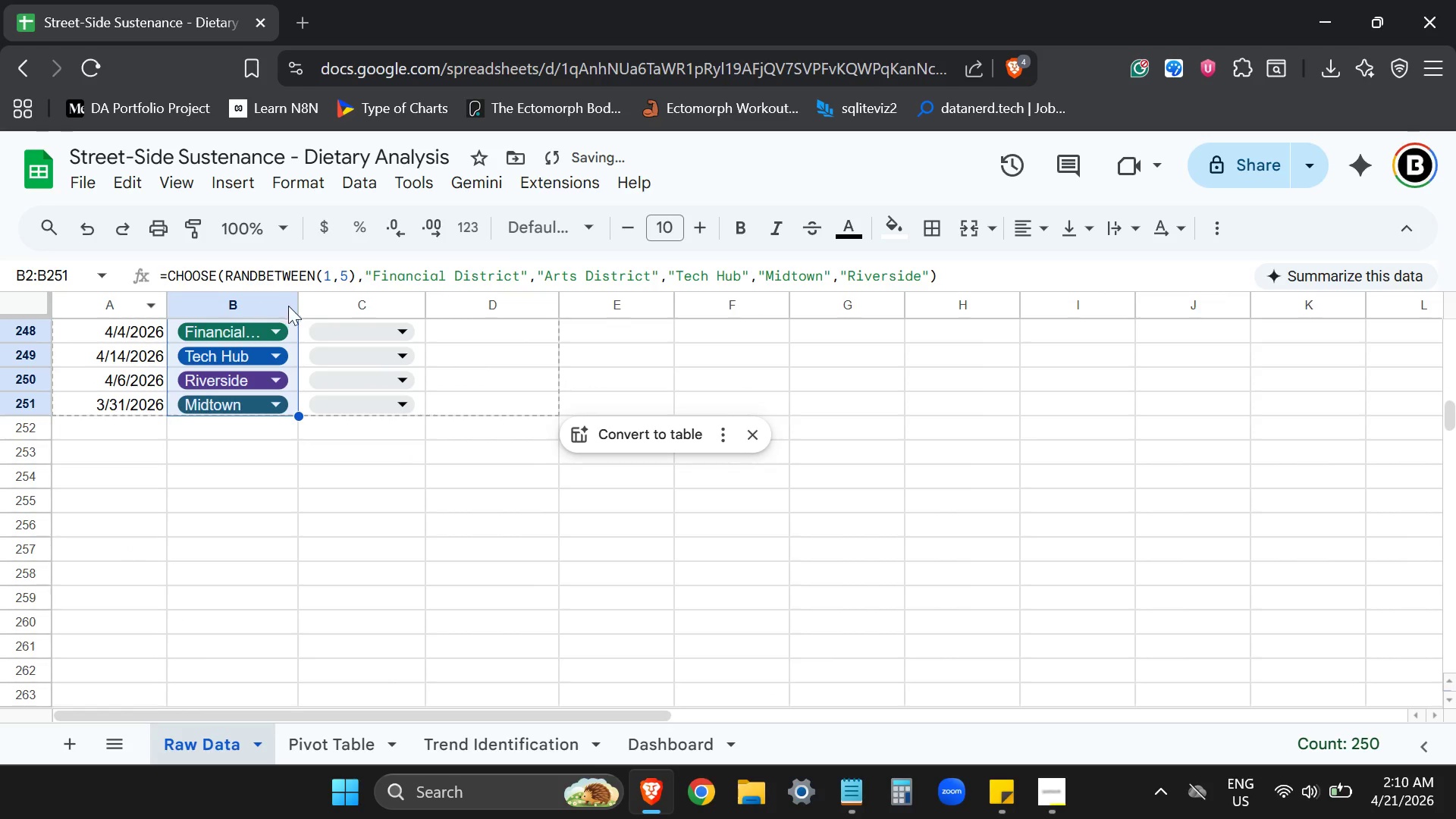 
double_click([296, 306])
 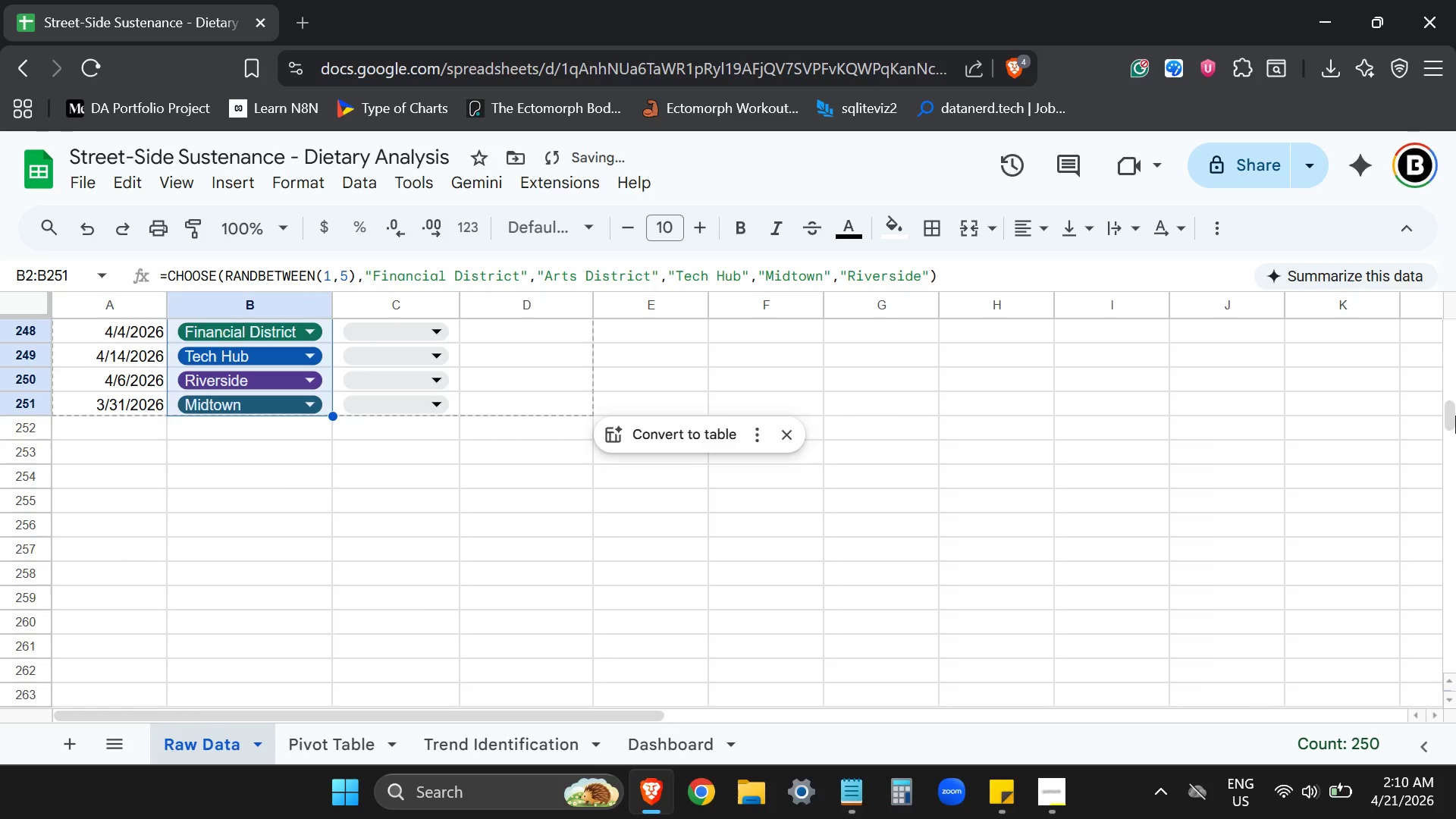 
left_click_drag(start_coordinate=[1451, 415], to_coordinate=[1449, 285])
 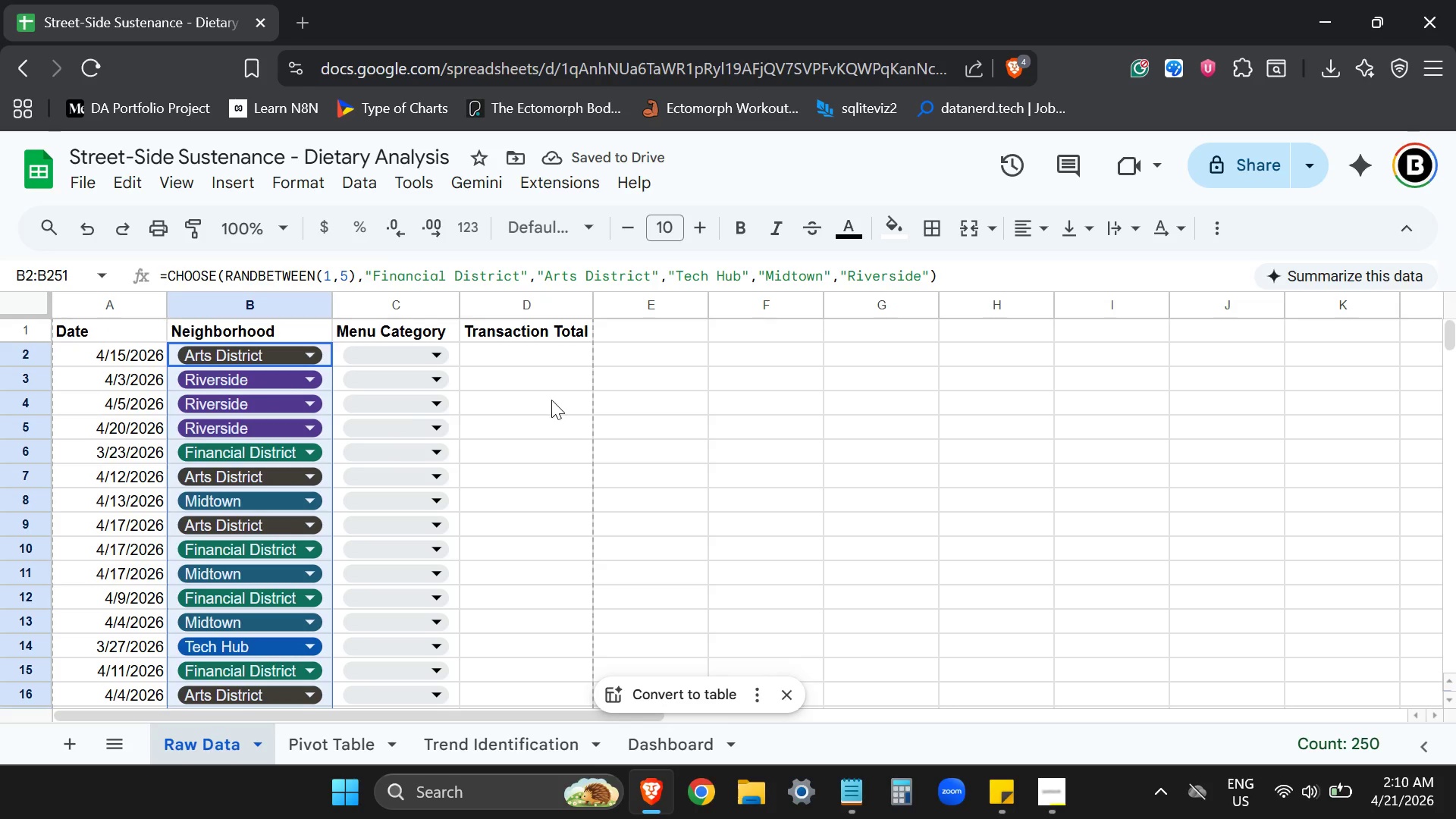 
left_click([552, 400])
 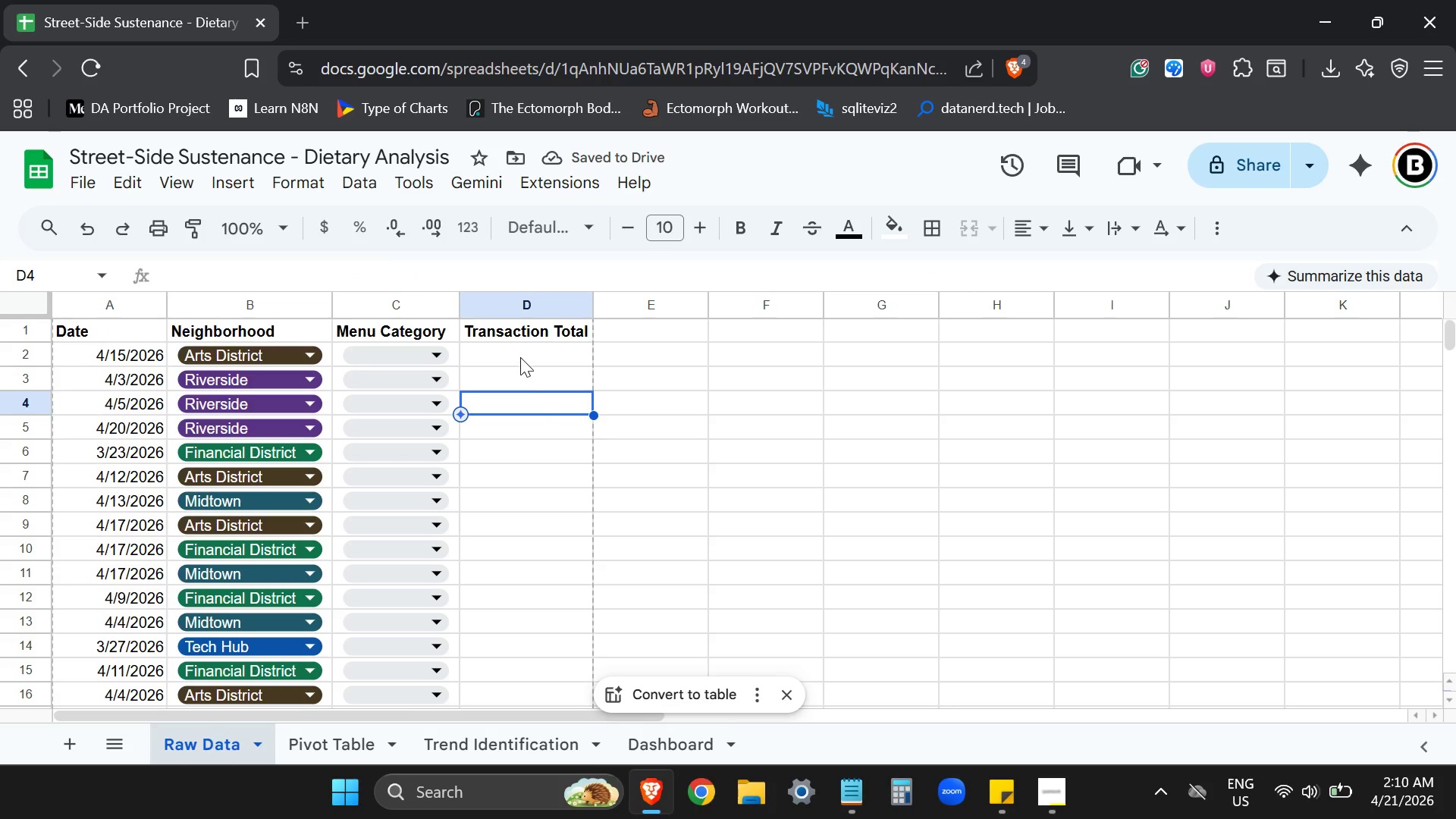 
left_click([520, 357])
 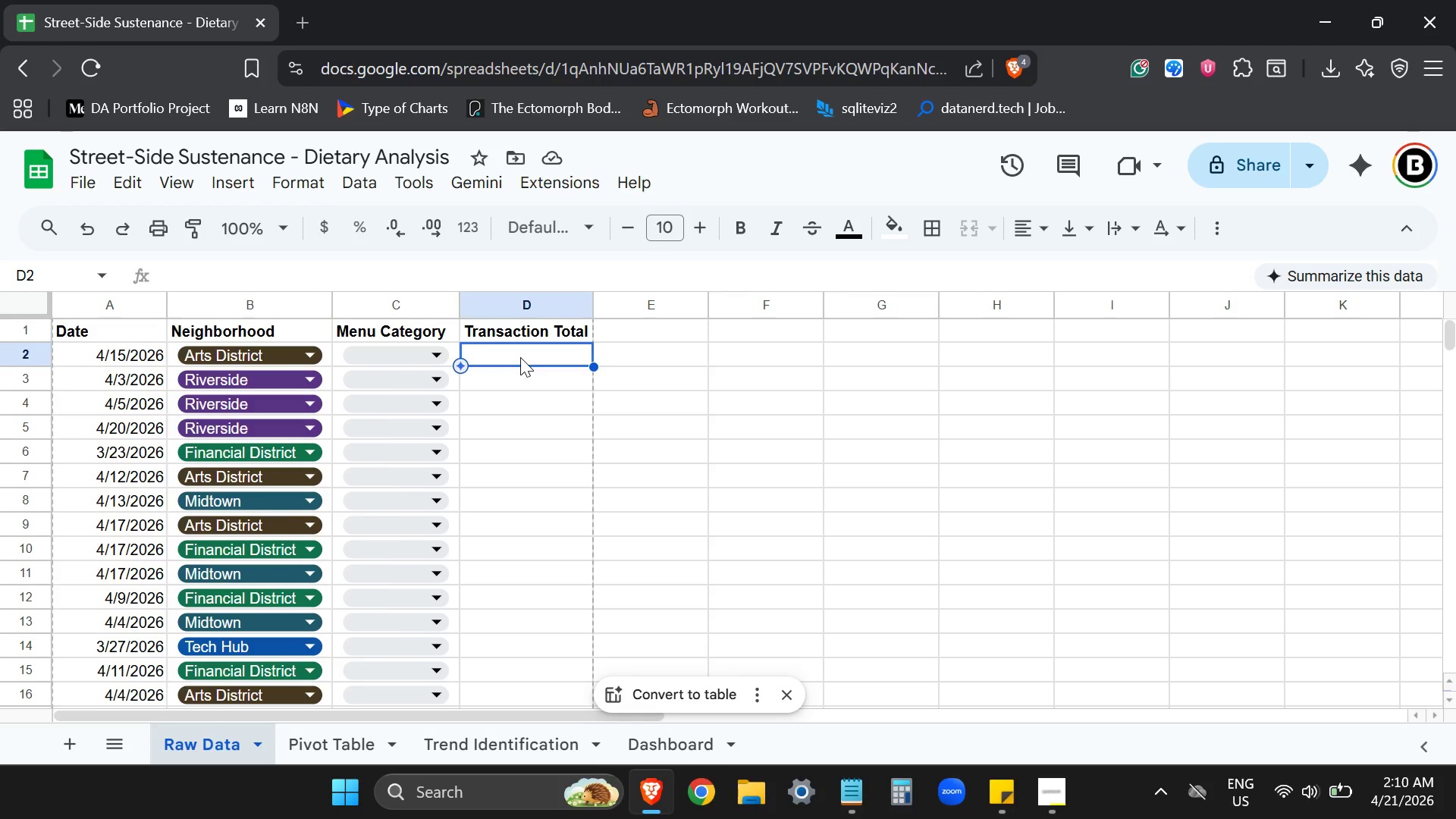 
wait(36.02)
 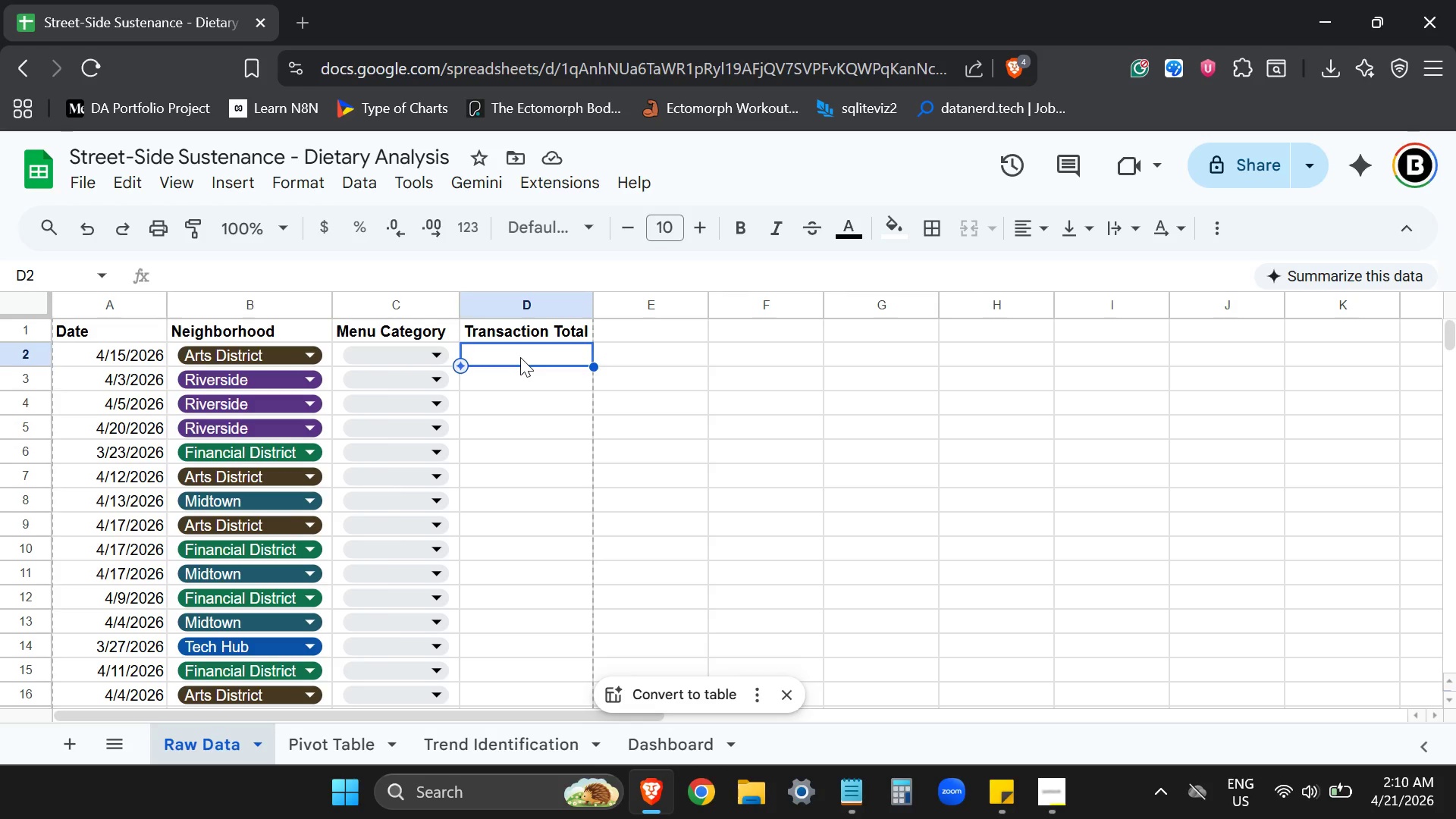 
left_click([454, 352])
 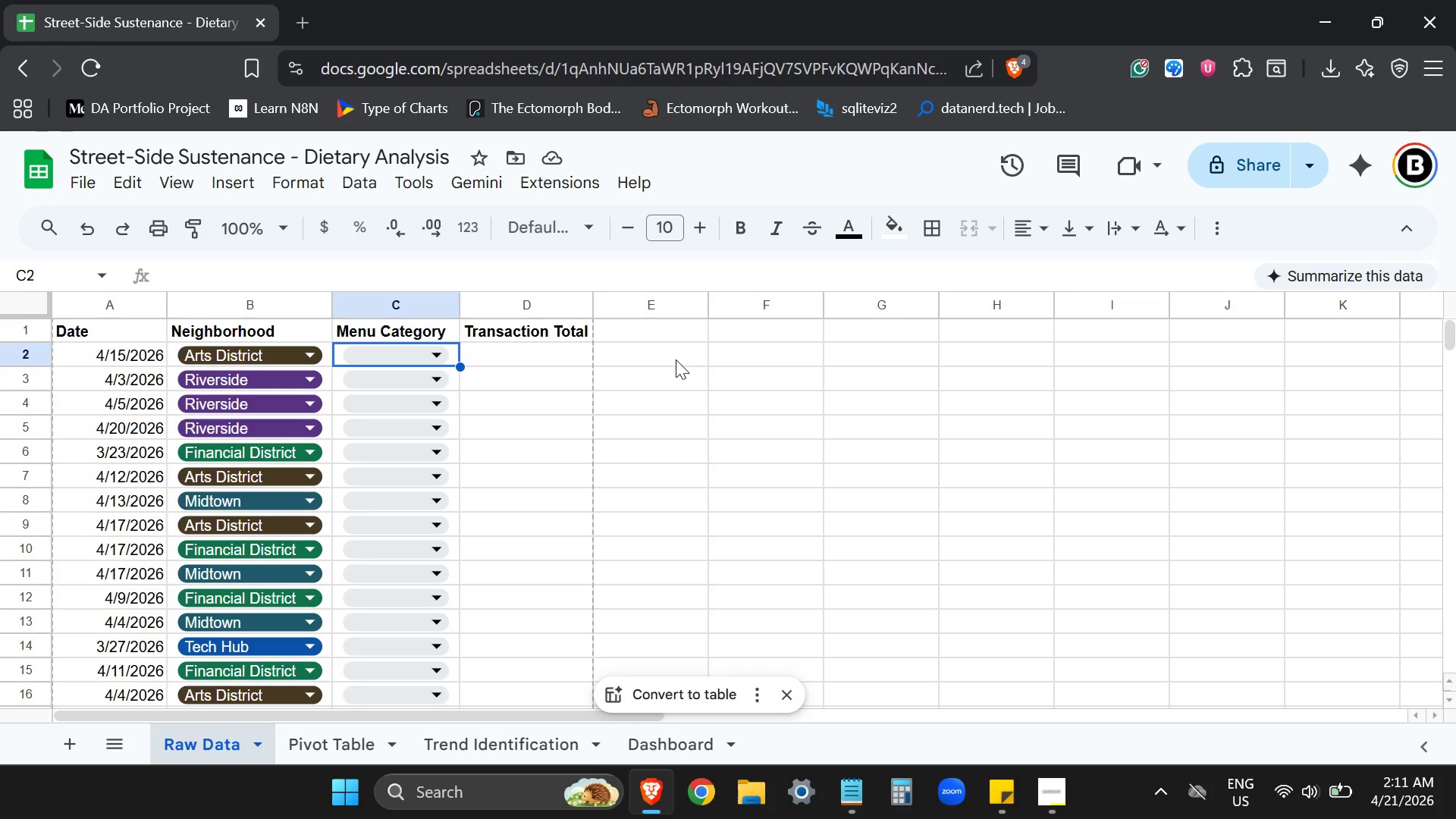 
wait(40.11)
 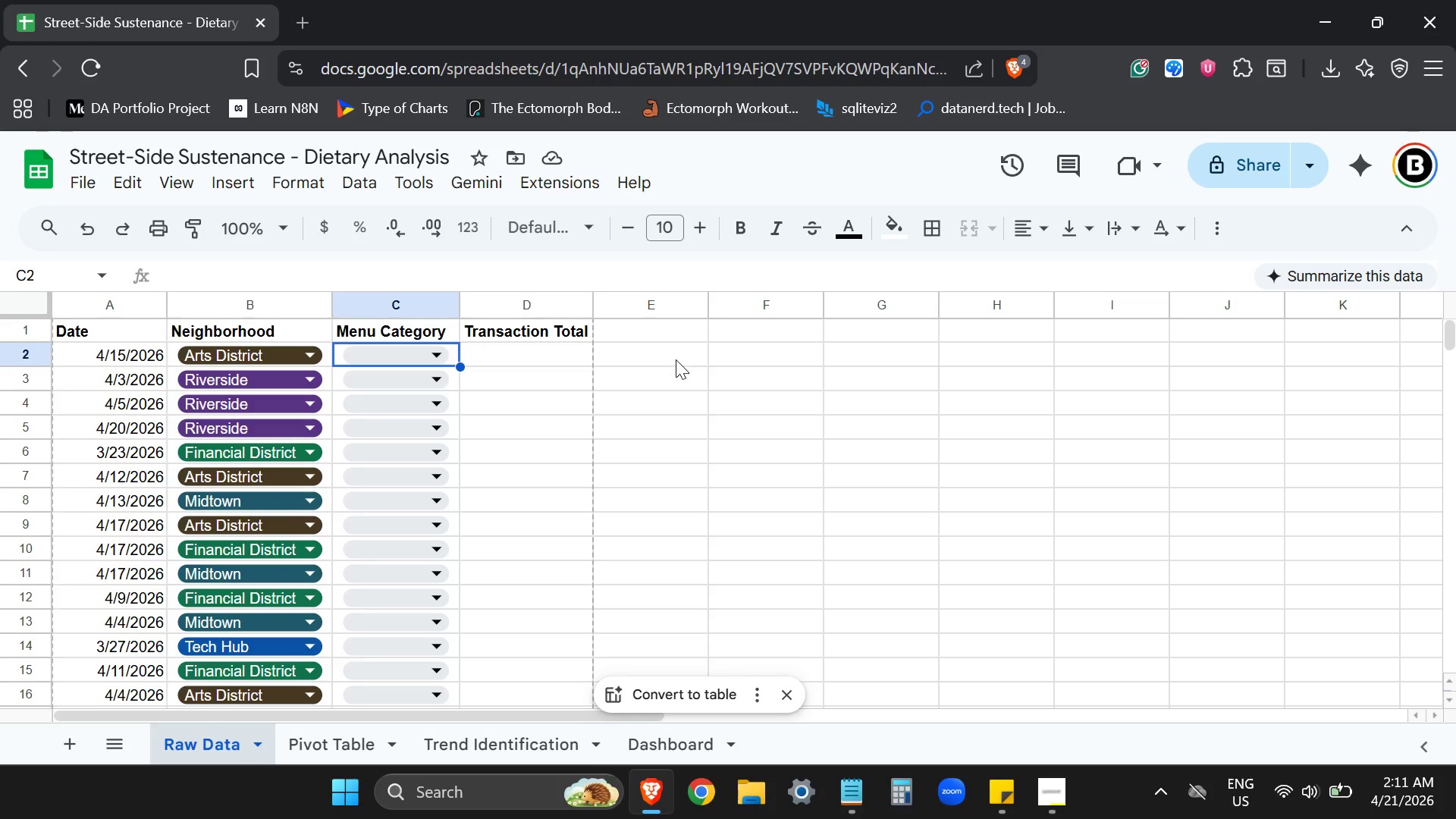 
left_click([427, 265])
 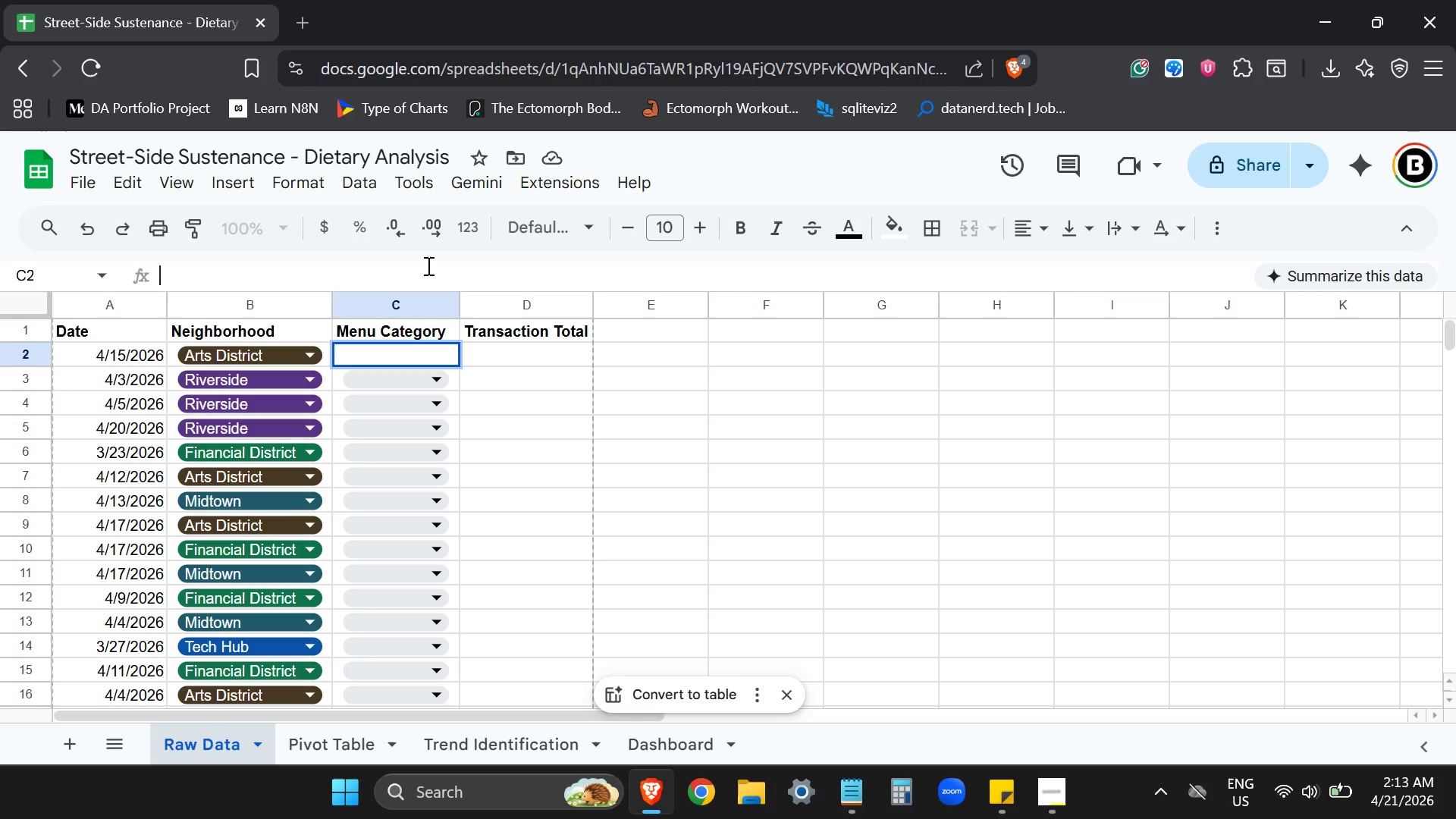 
wait(99.28)
 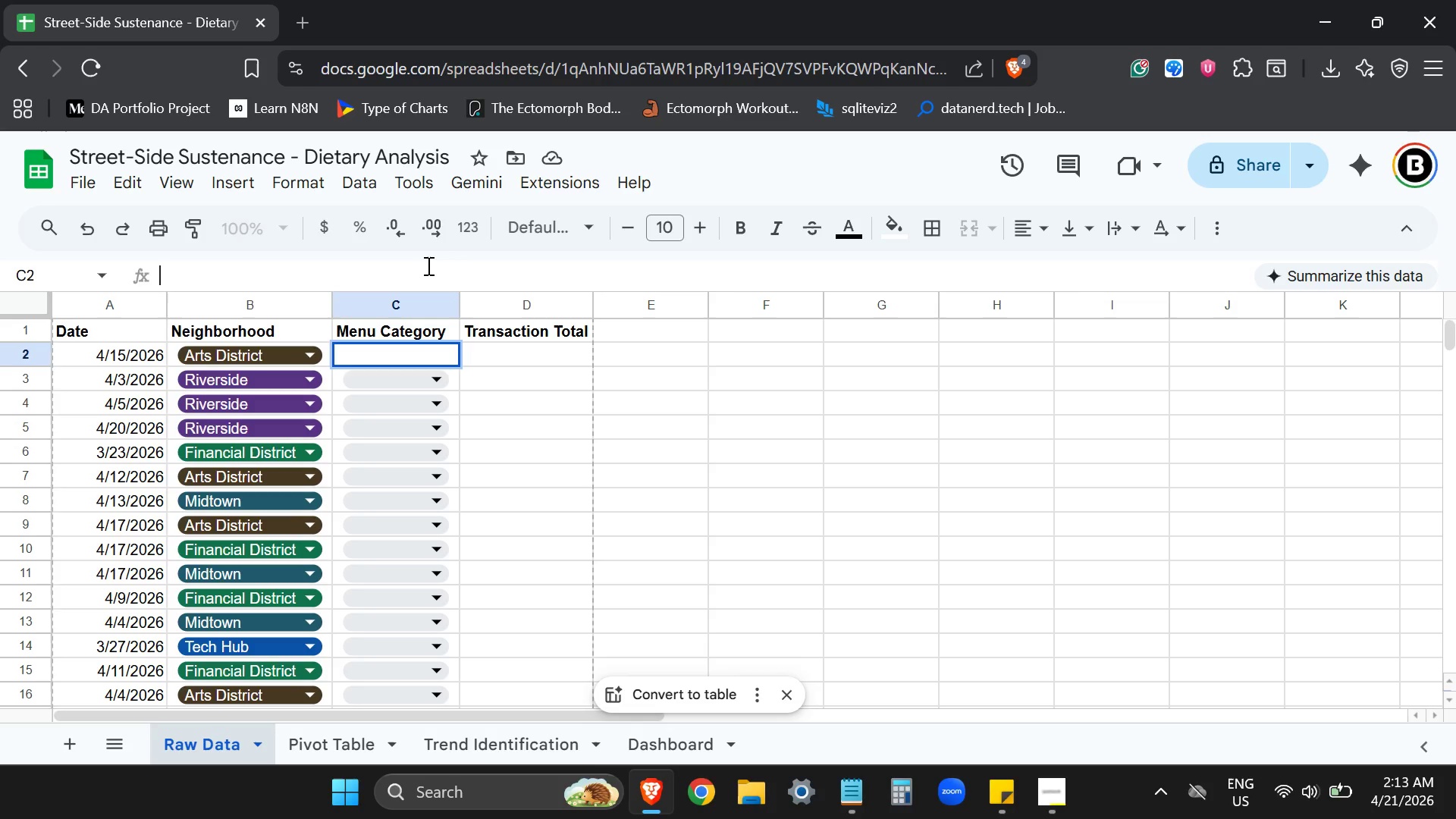 
type(=CHOOSE)
 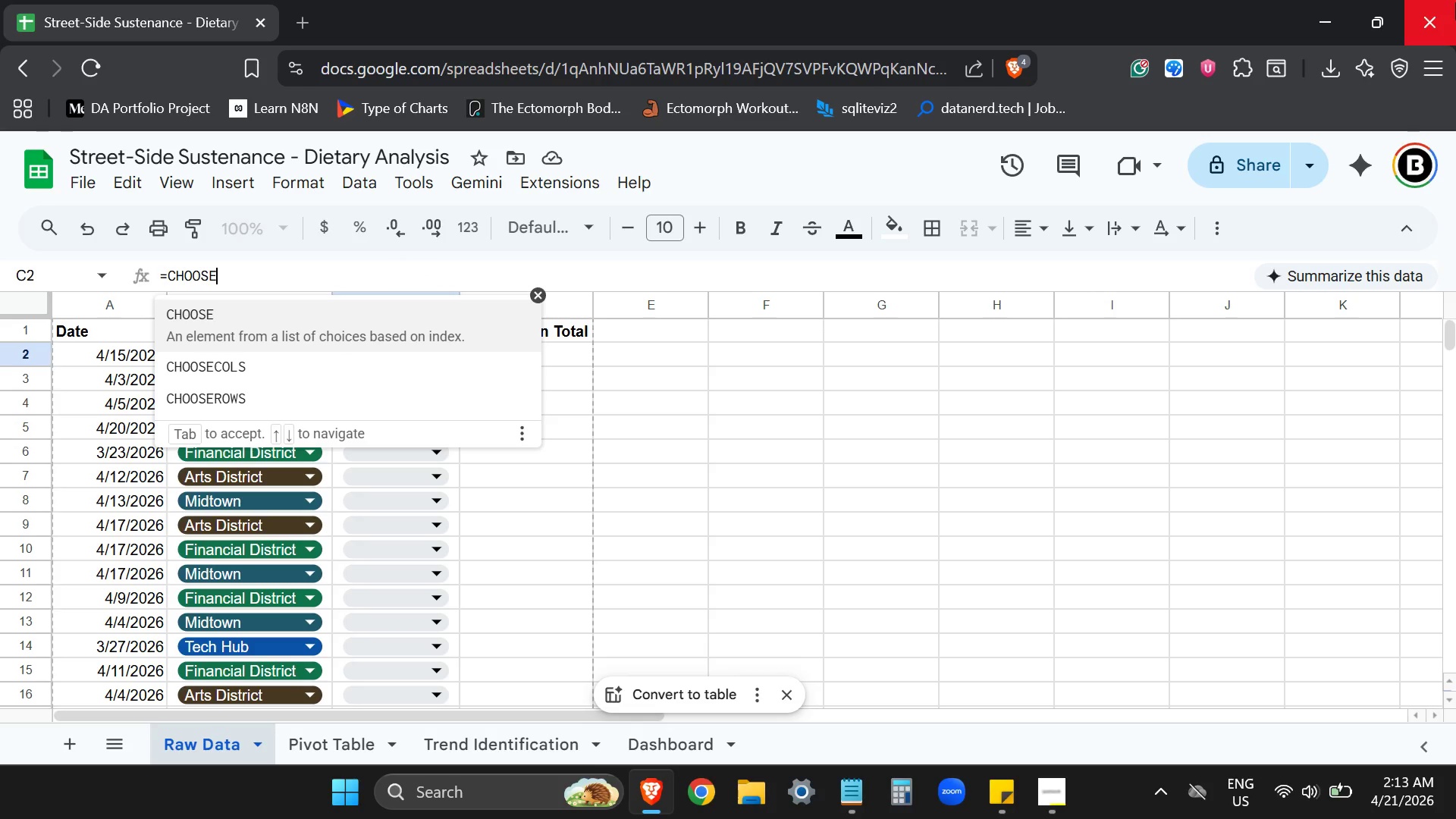 
wait(7.25)
 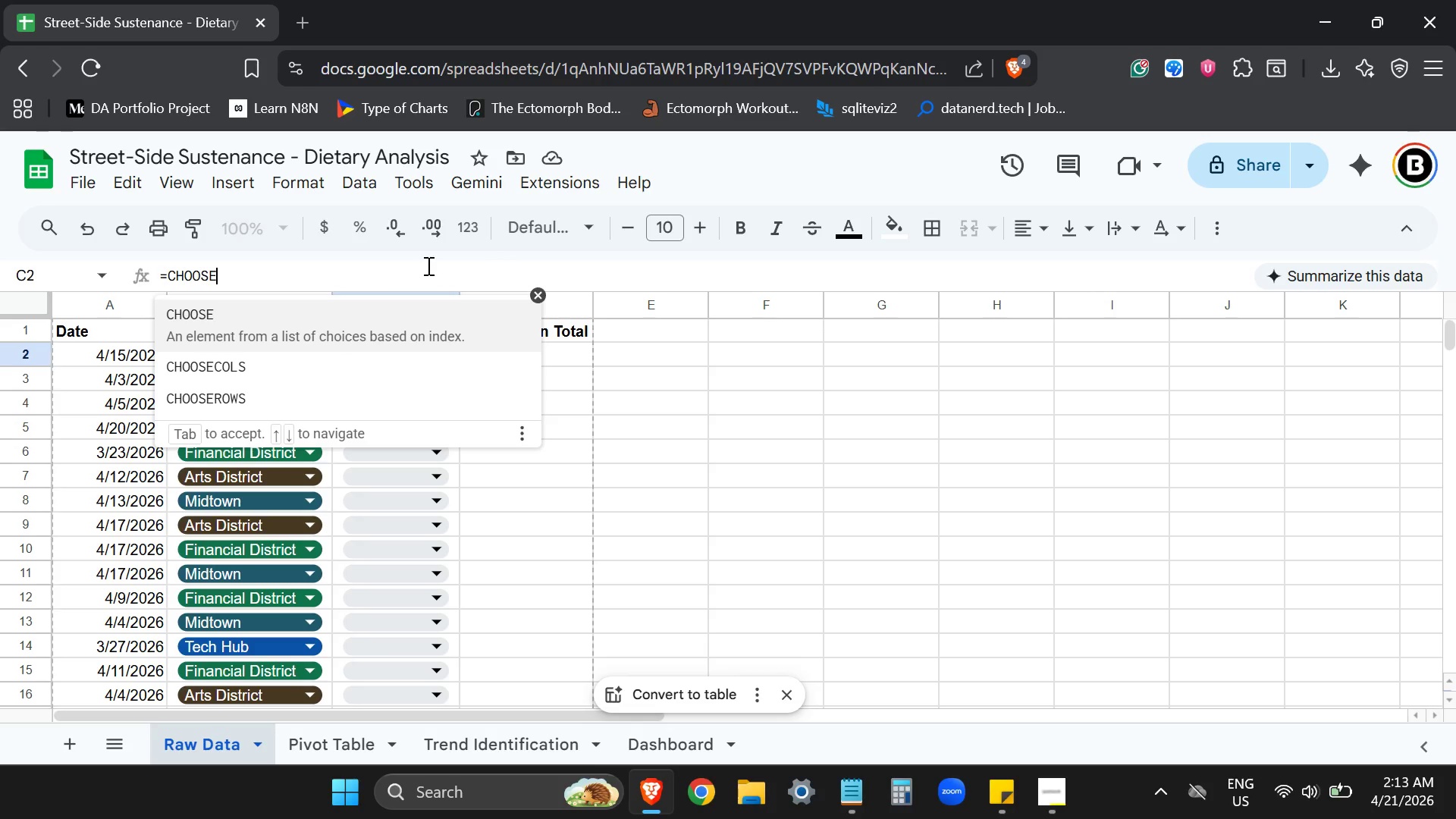 
type((RANDBETWEEN(1,4),"Standard","Vegan","Keto","Gluten-Free"))
 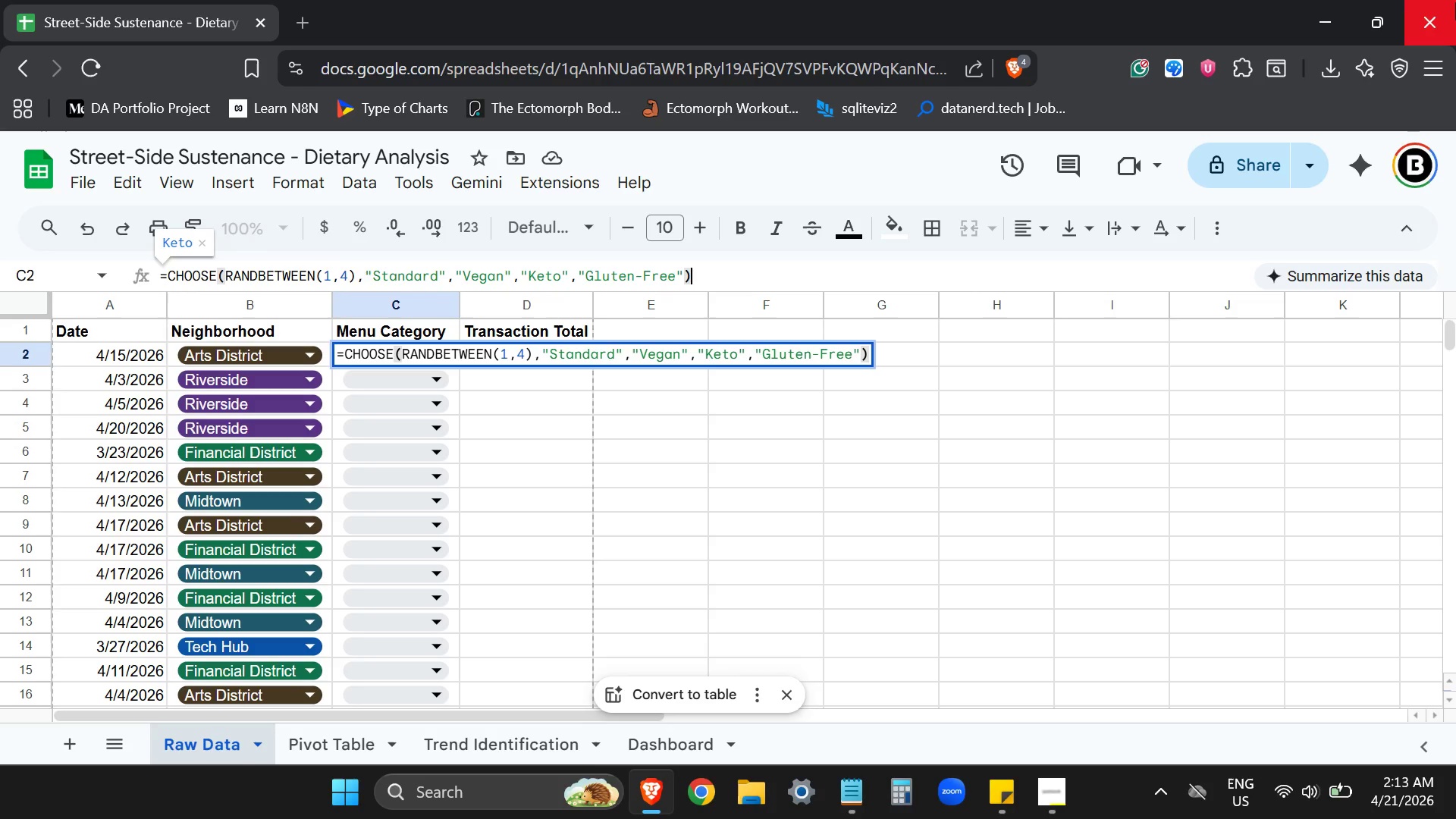 
key(Enter)
 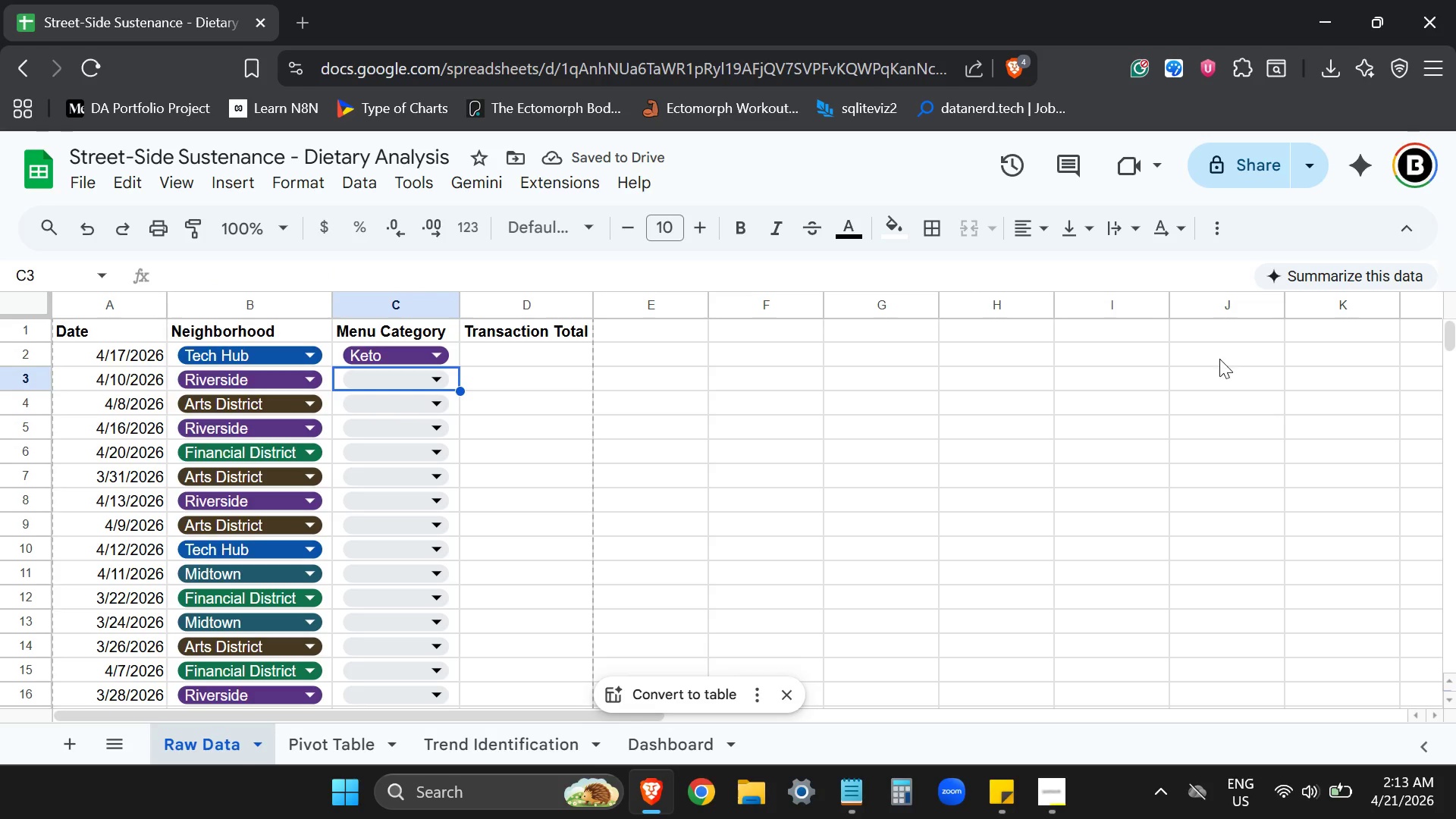 
wait(5.38)
 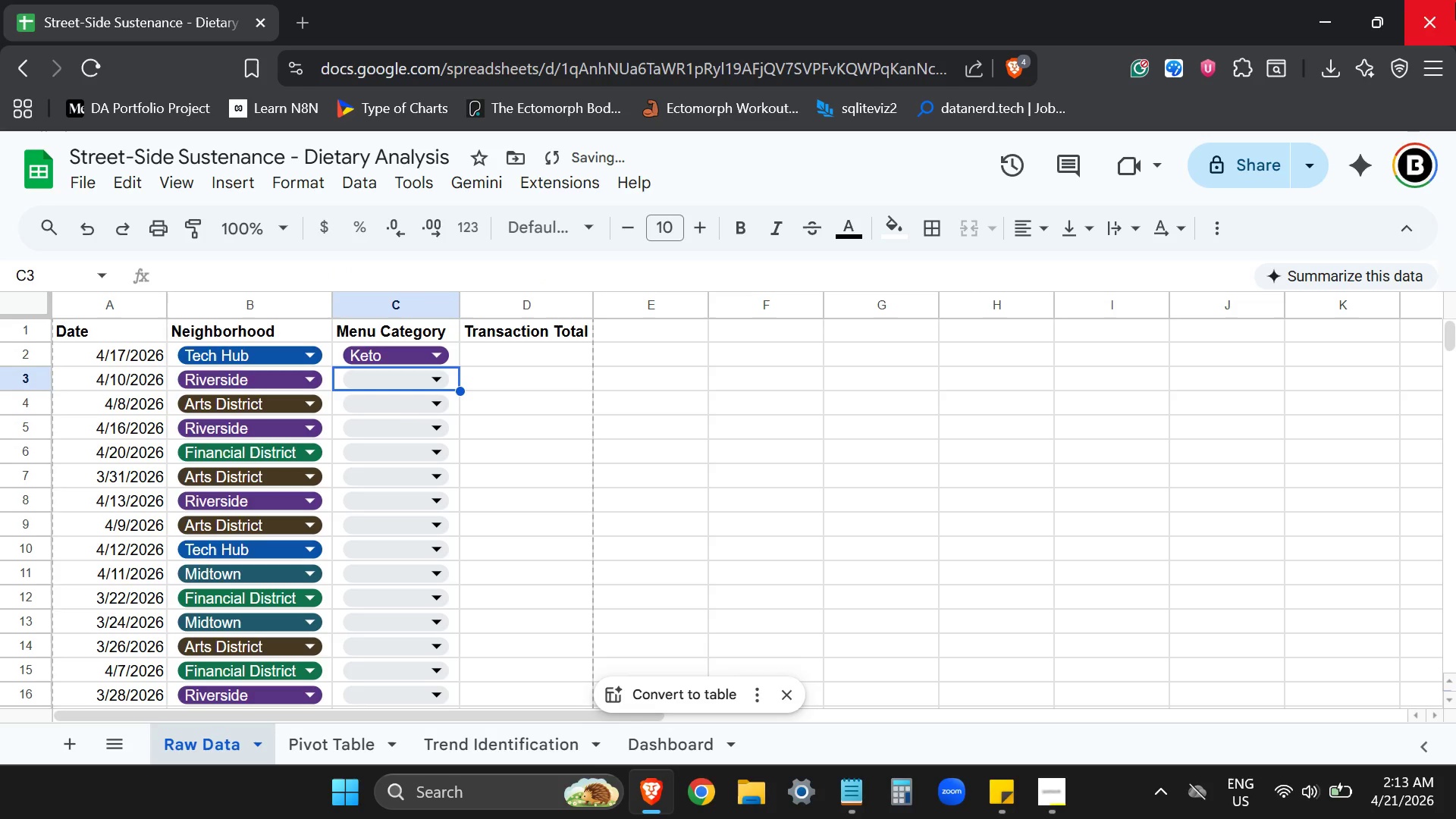 
left_click([455, 353])
 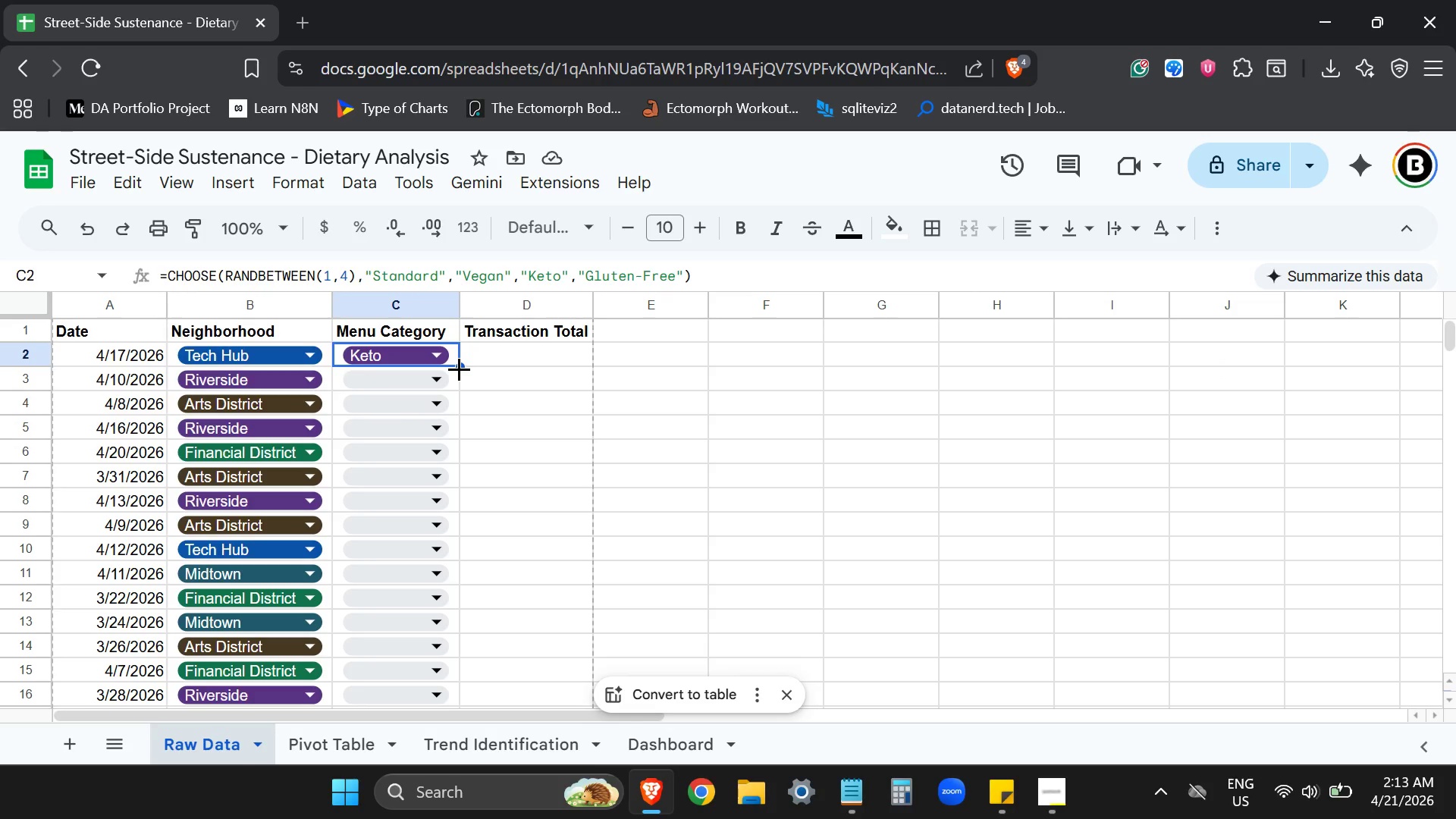 
left_click_drag(start_coordinate=[459, 369], to_coordinate=[457, 444])
 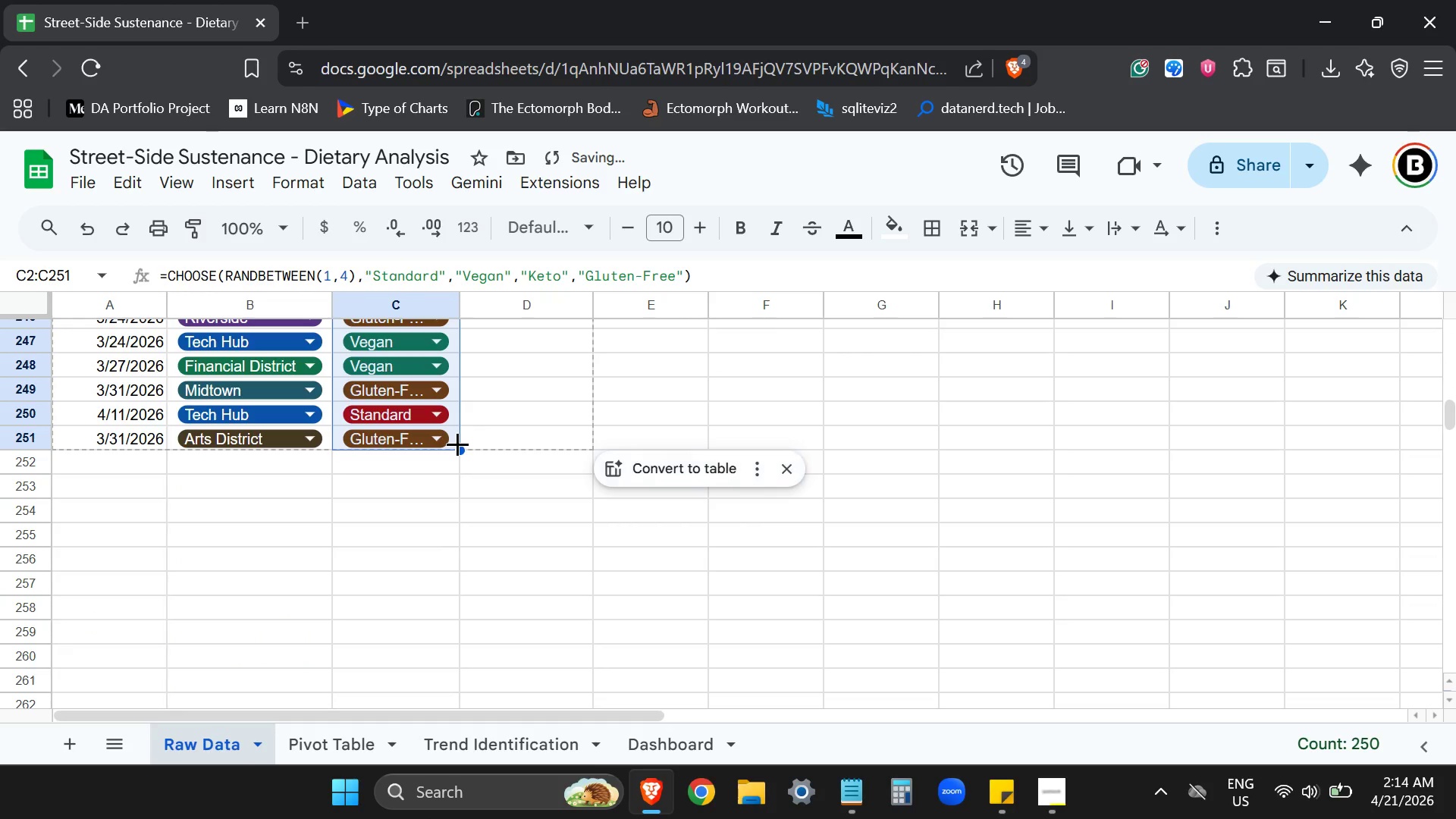 
scroll: coordinate [469, 347], scroll_direction: up, amount: 2.0
 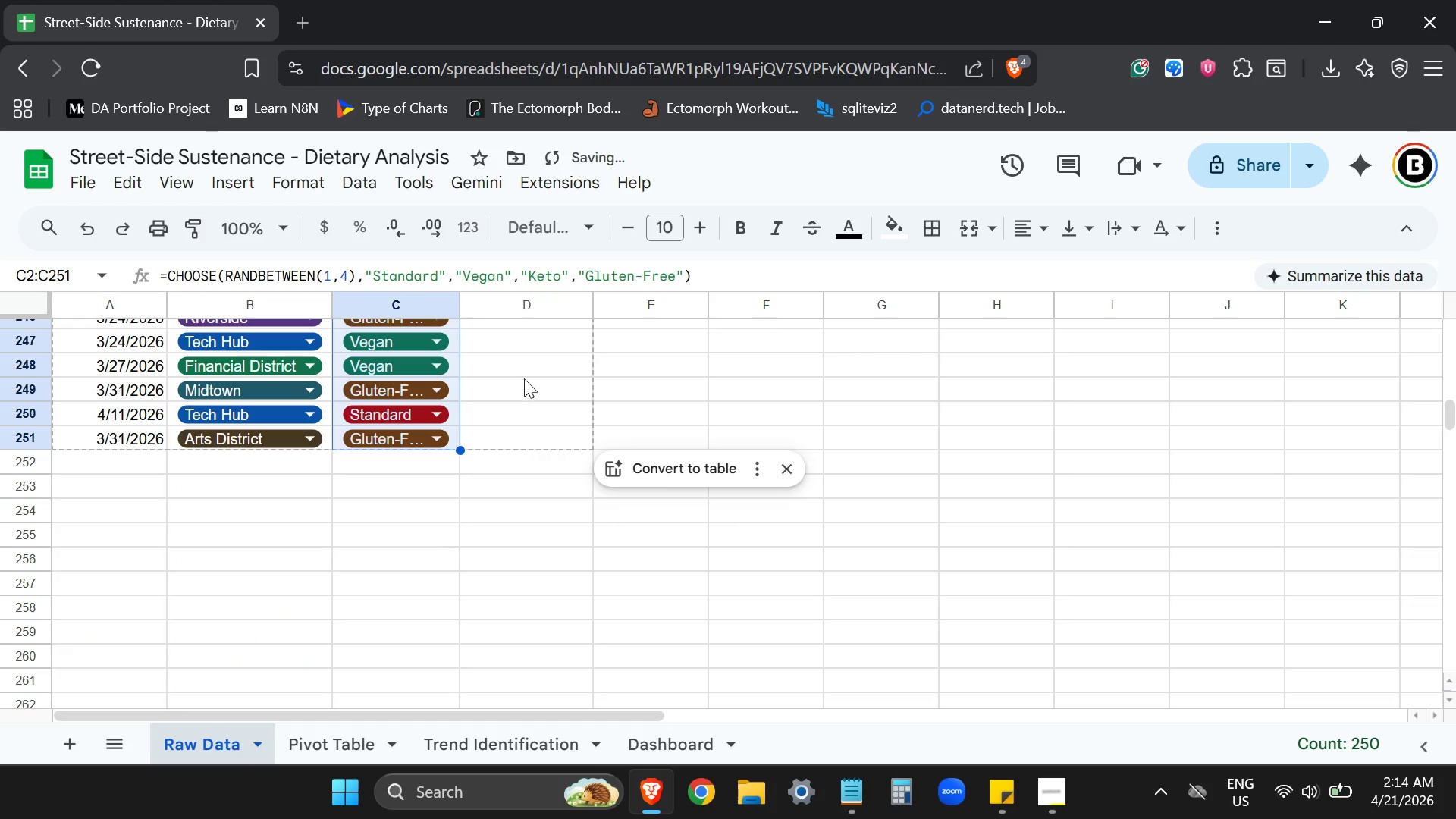 
left_click([457, 299])
 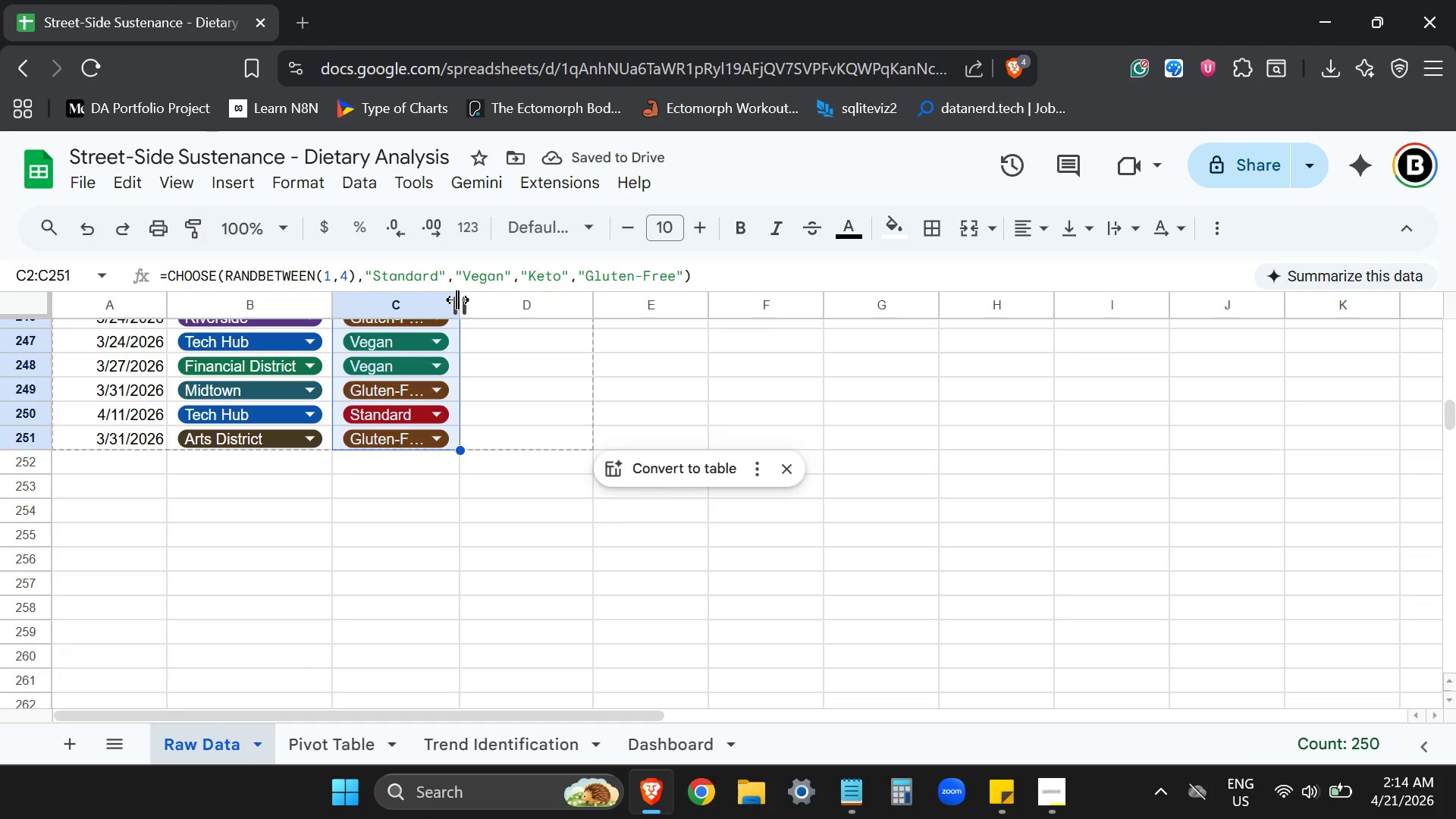 
double_click([457, 300])
 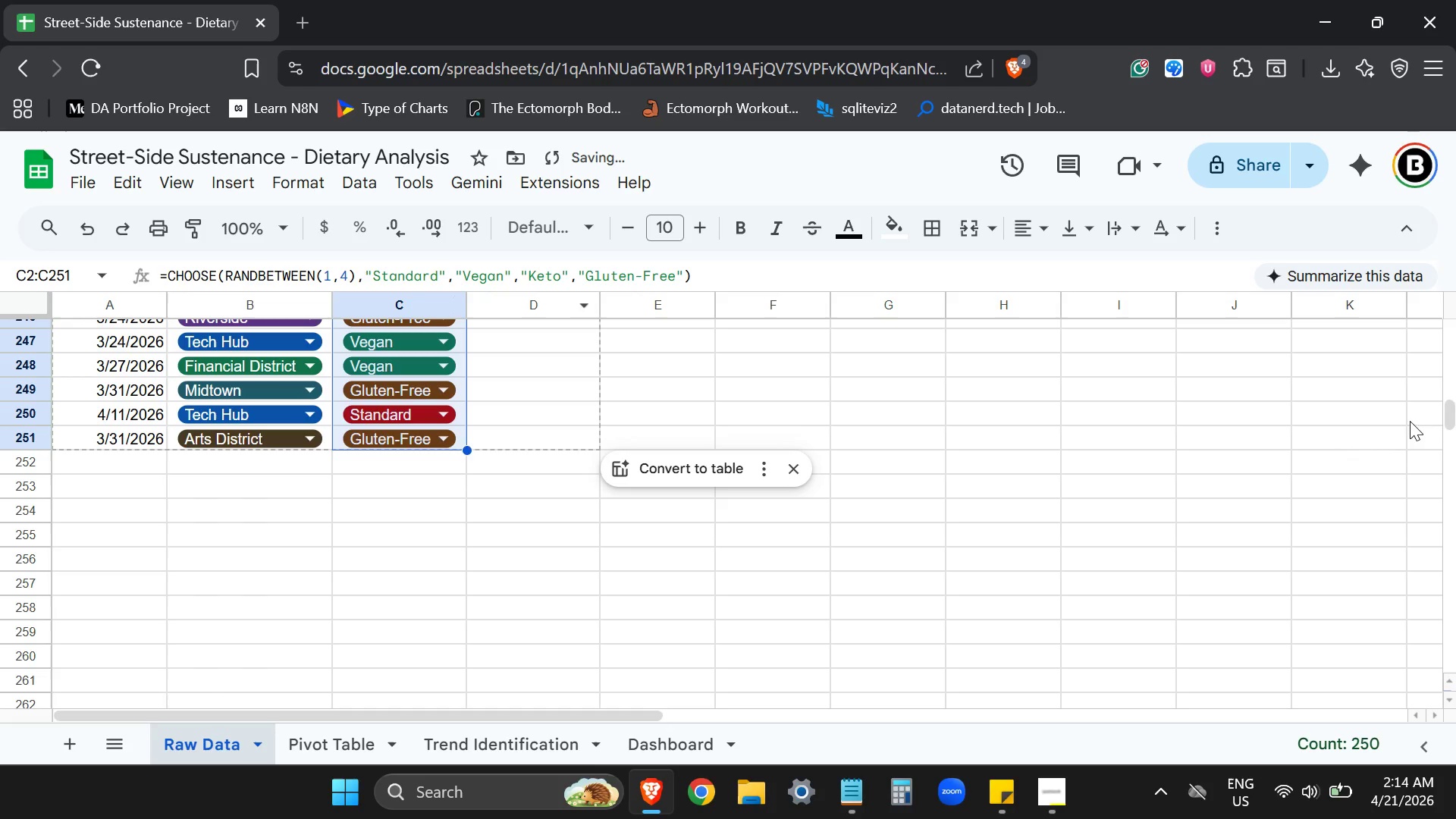 
left_click_drag(start_coordinate=[1445, 416], to_coordinate=[1451, 256])
 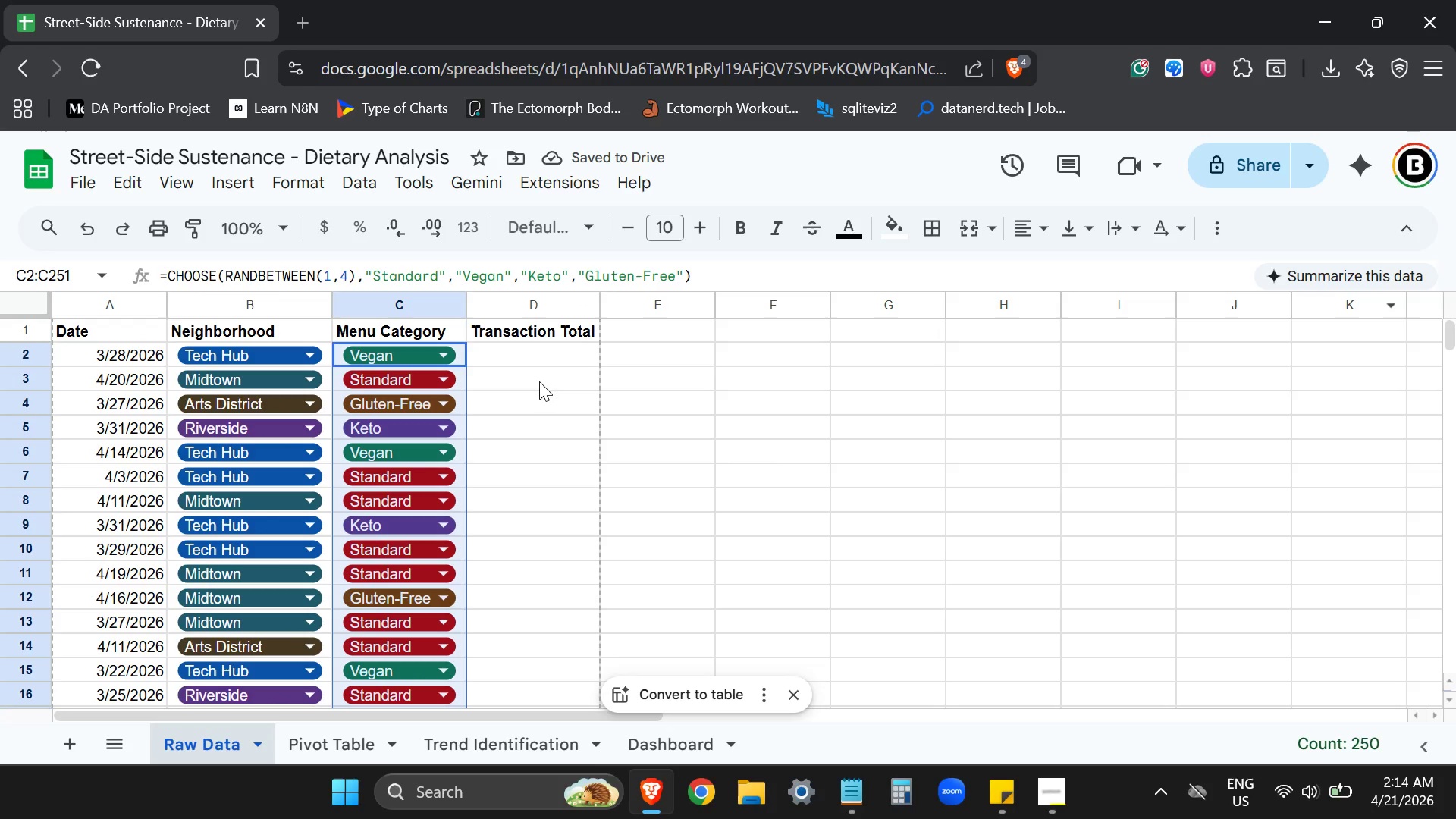 
left_click([535, 378])
 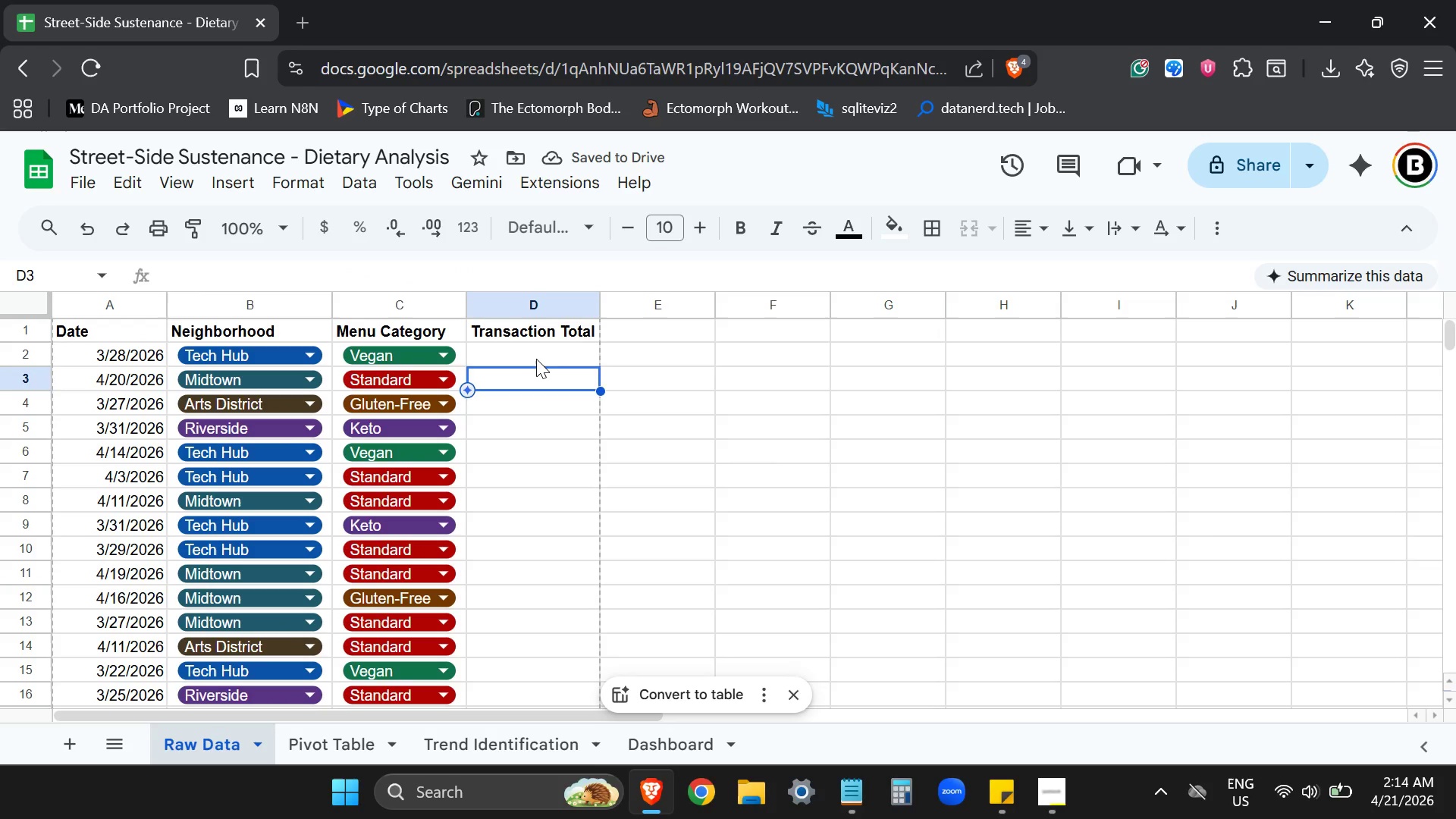 
left_click([536, 359])
 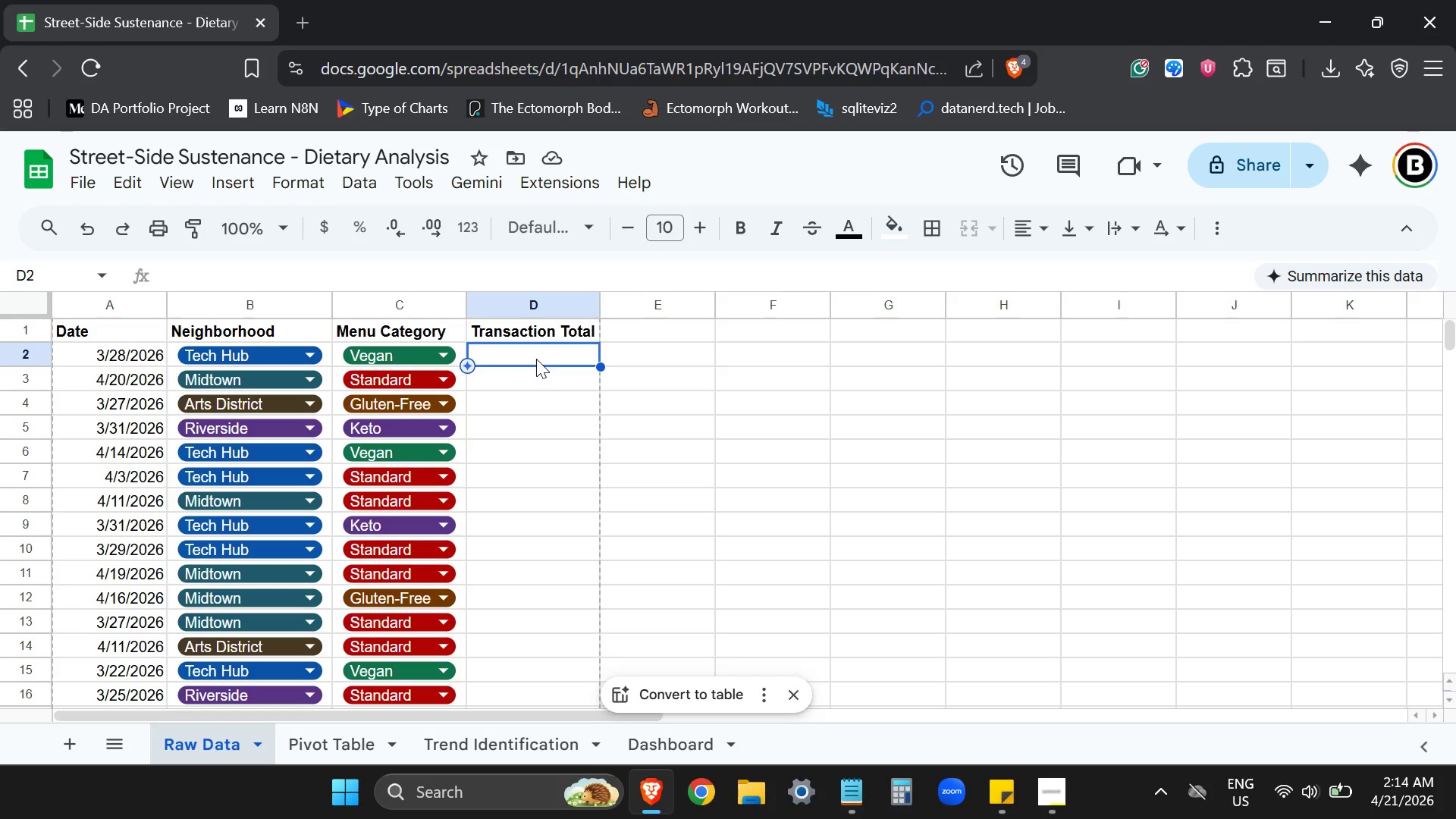 
wait(13.91)
 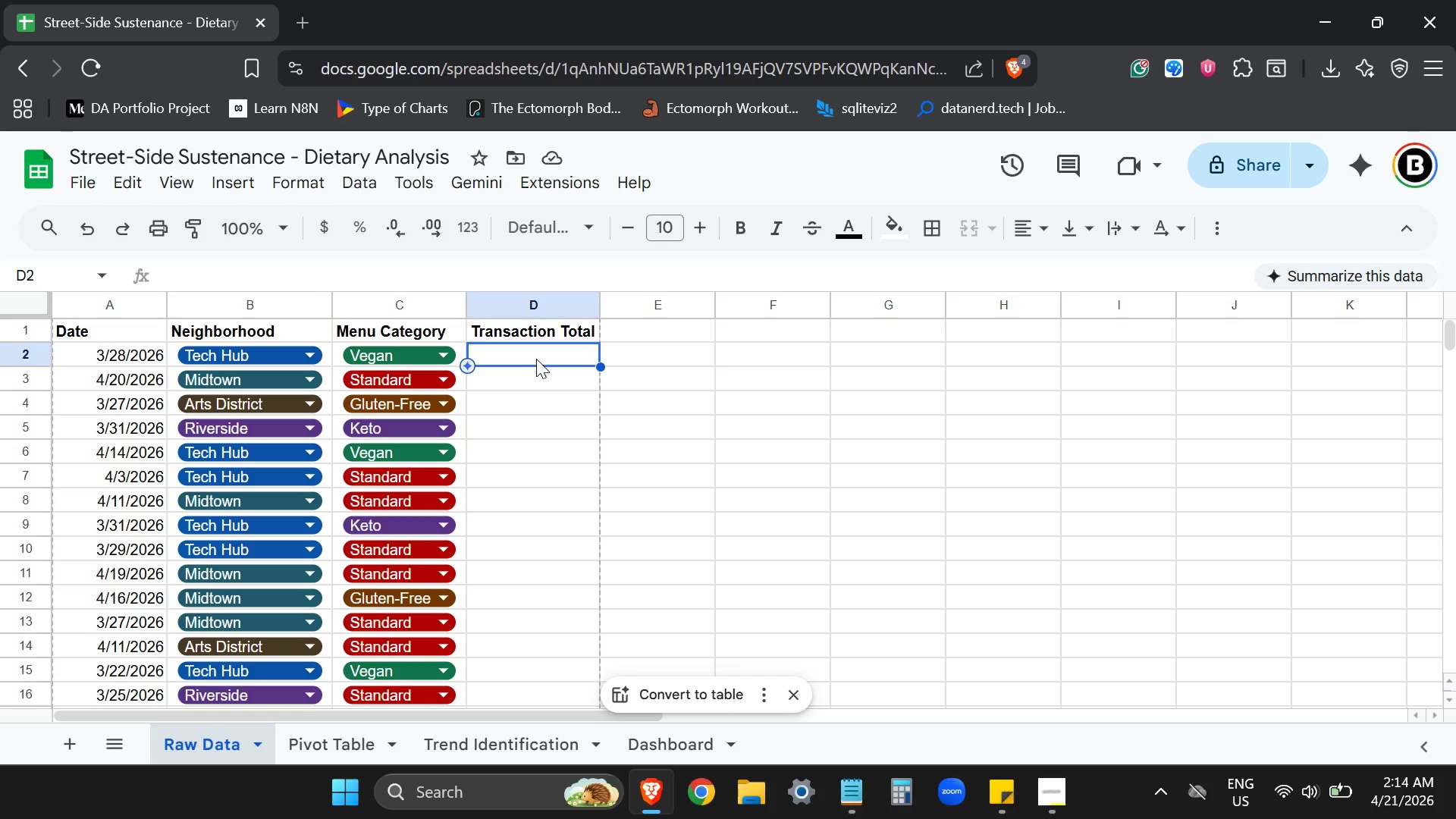 
type(R)
key(Backspace)
type(=ROUND(RANDBETWEEN)
 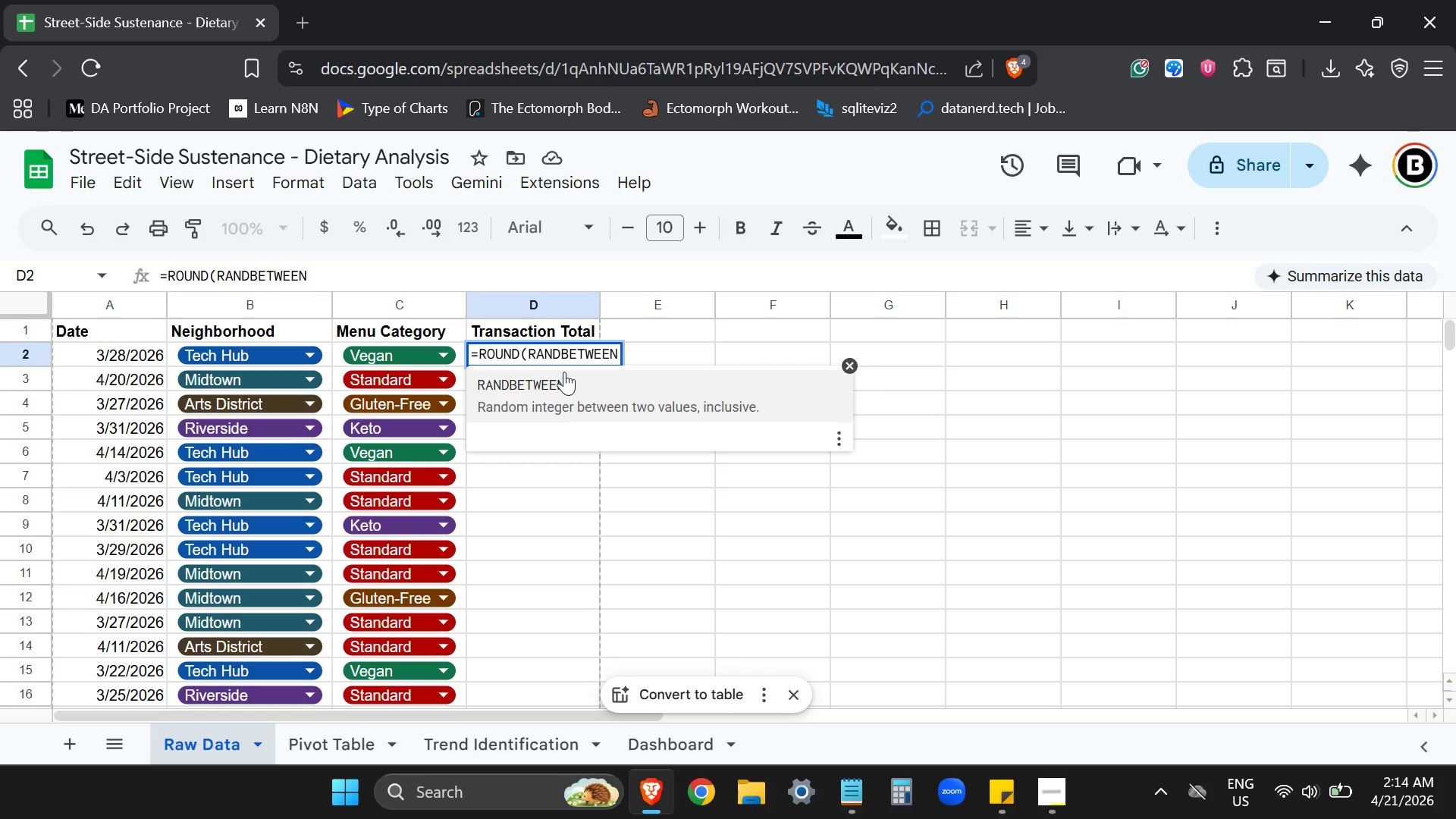 
type((800,2500)/100,2))
 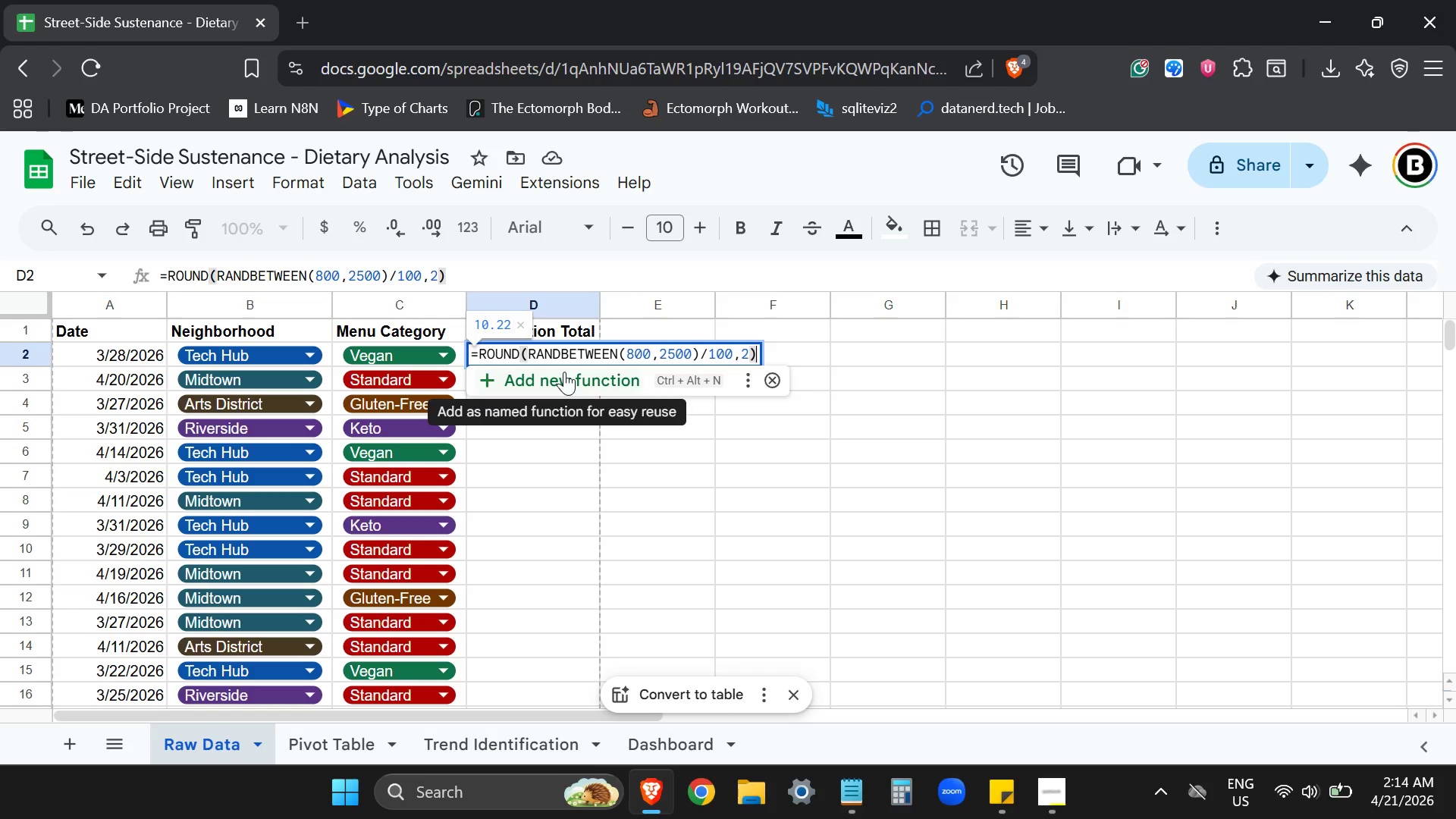 
key(Enter)
 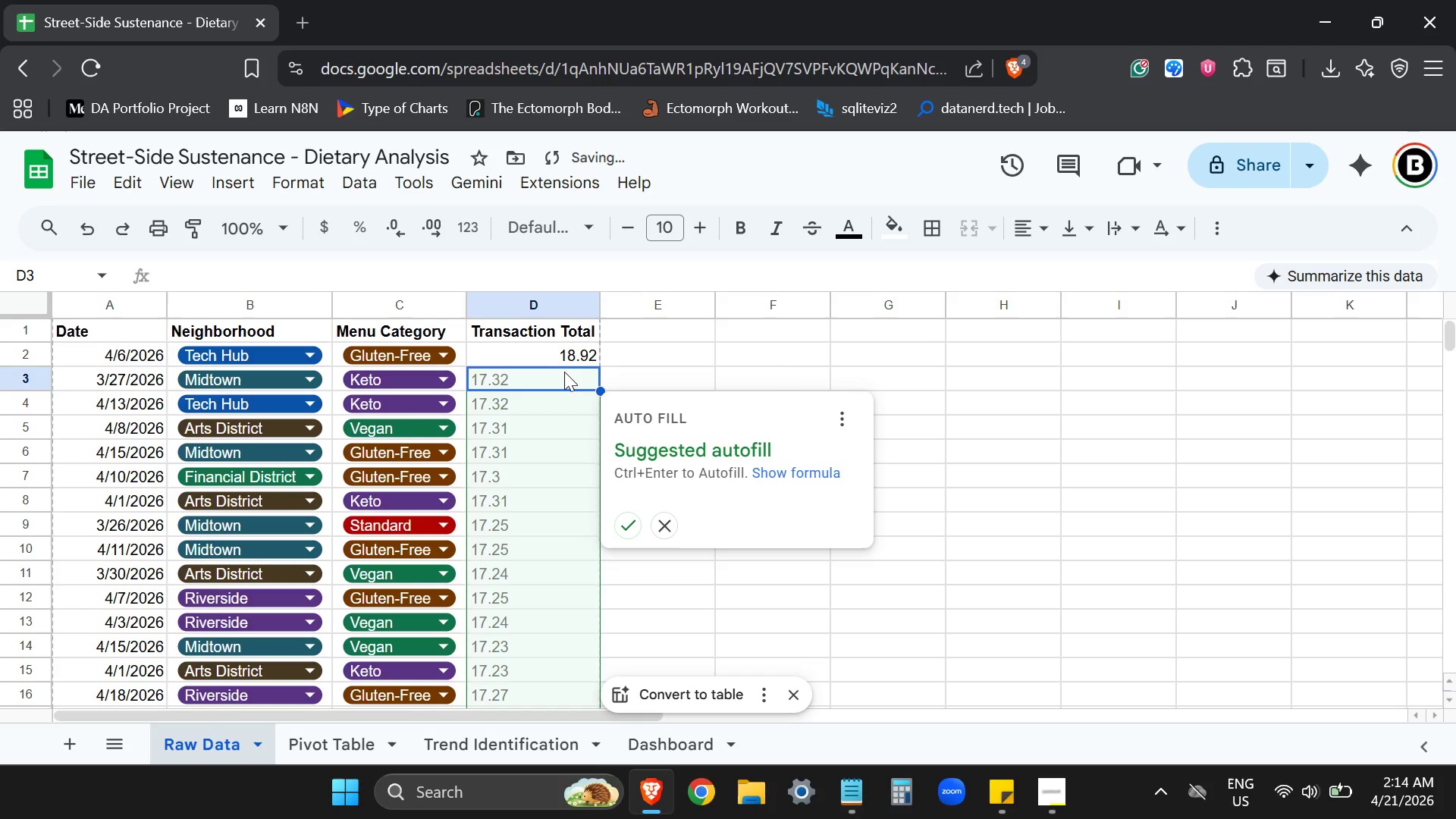 
left_click([560, 354])
 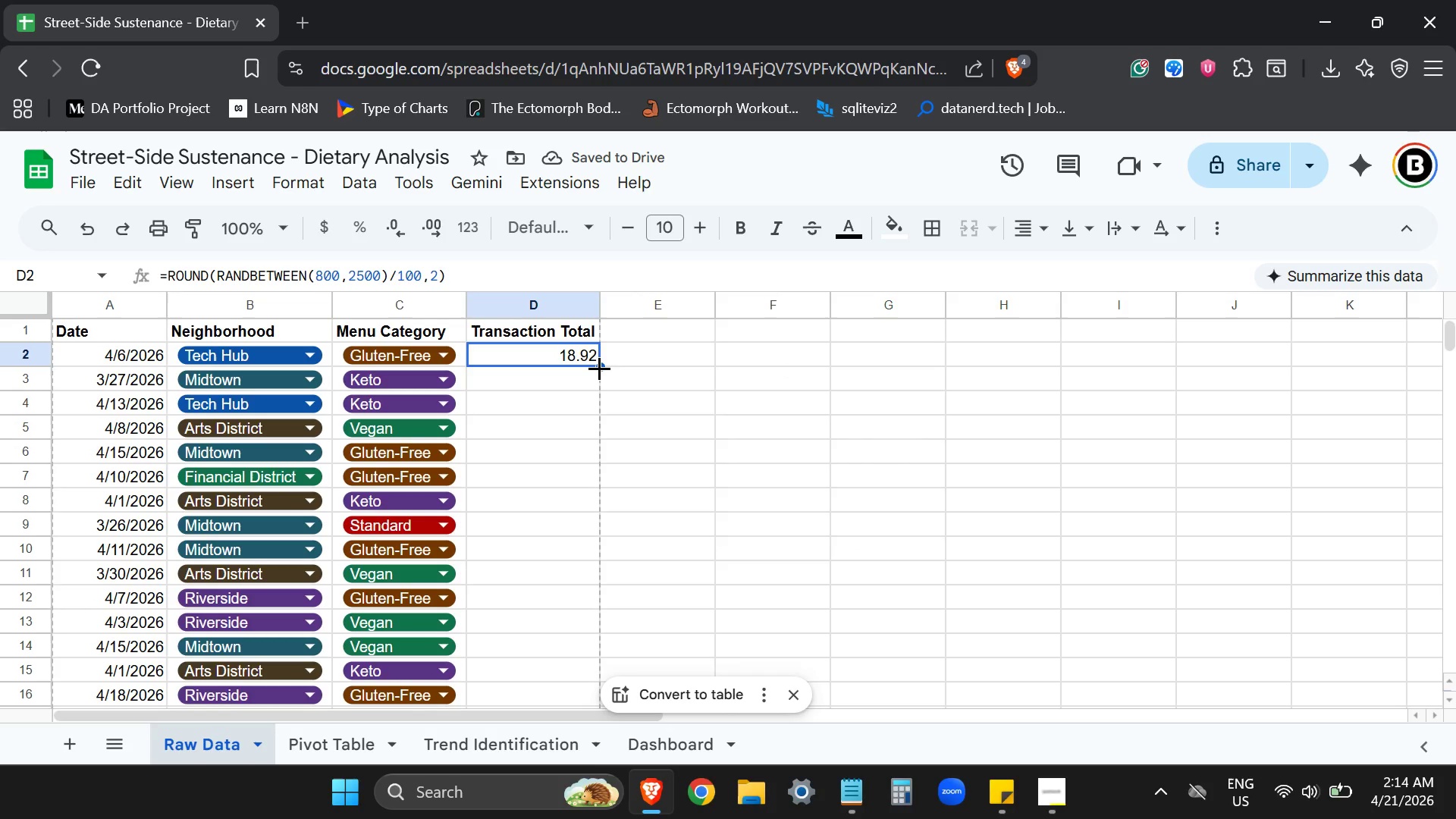 
left_click_drag(start_coordinate=[599, 368], to_coordinate=[593, 574])
 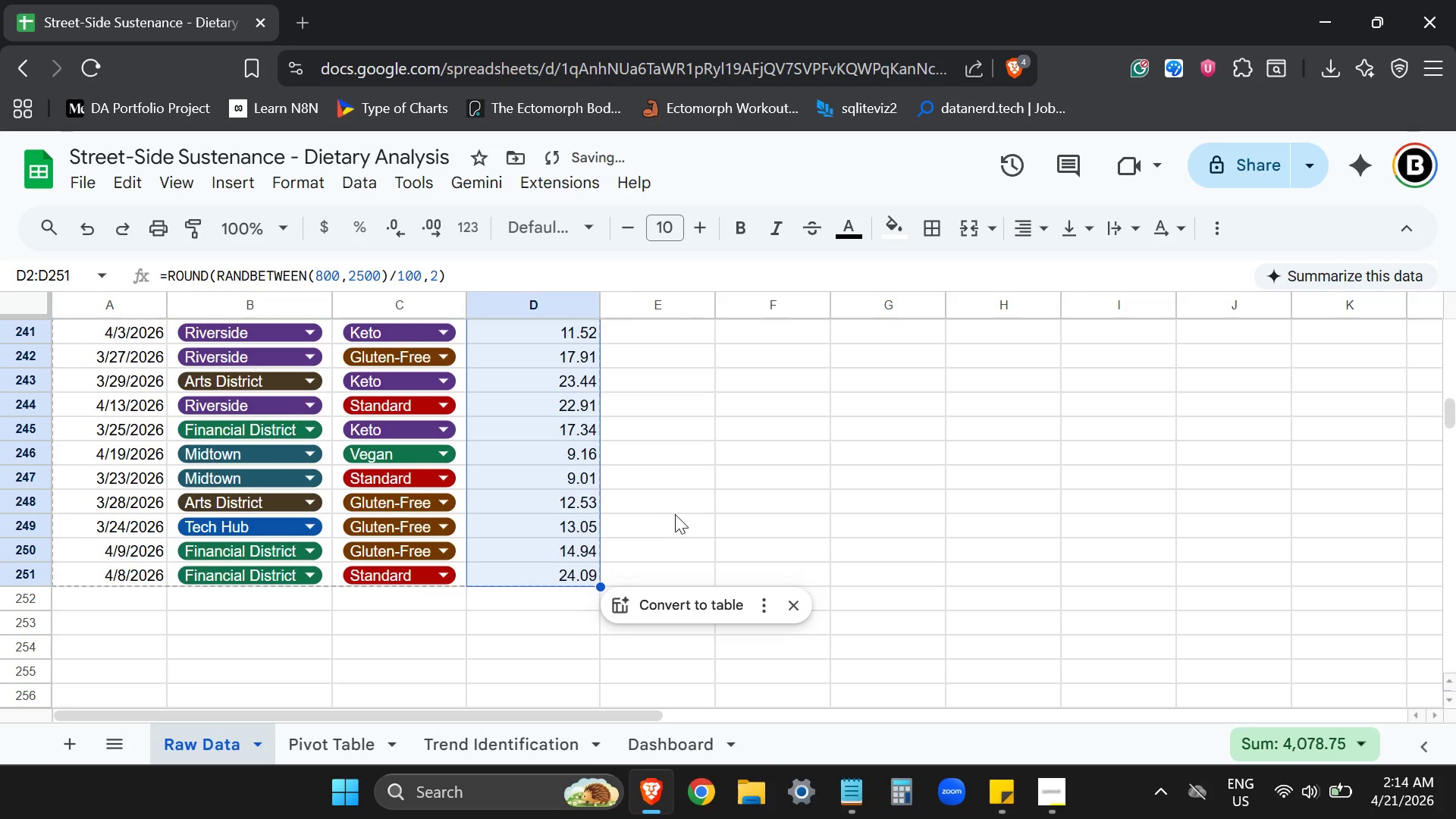 
left_click([675, 514])
 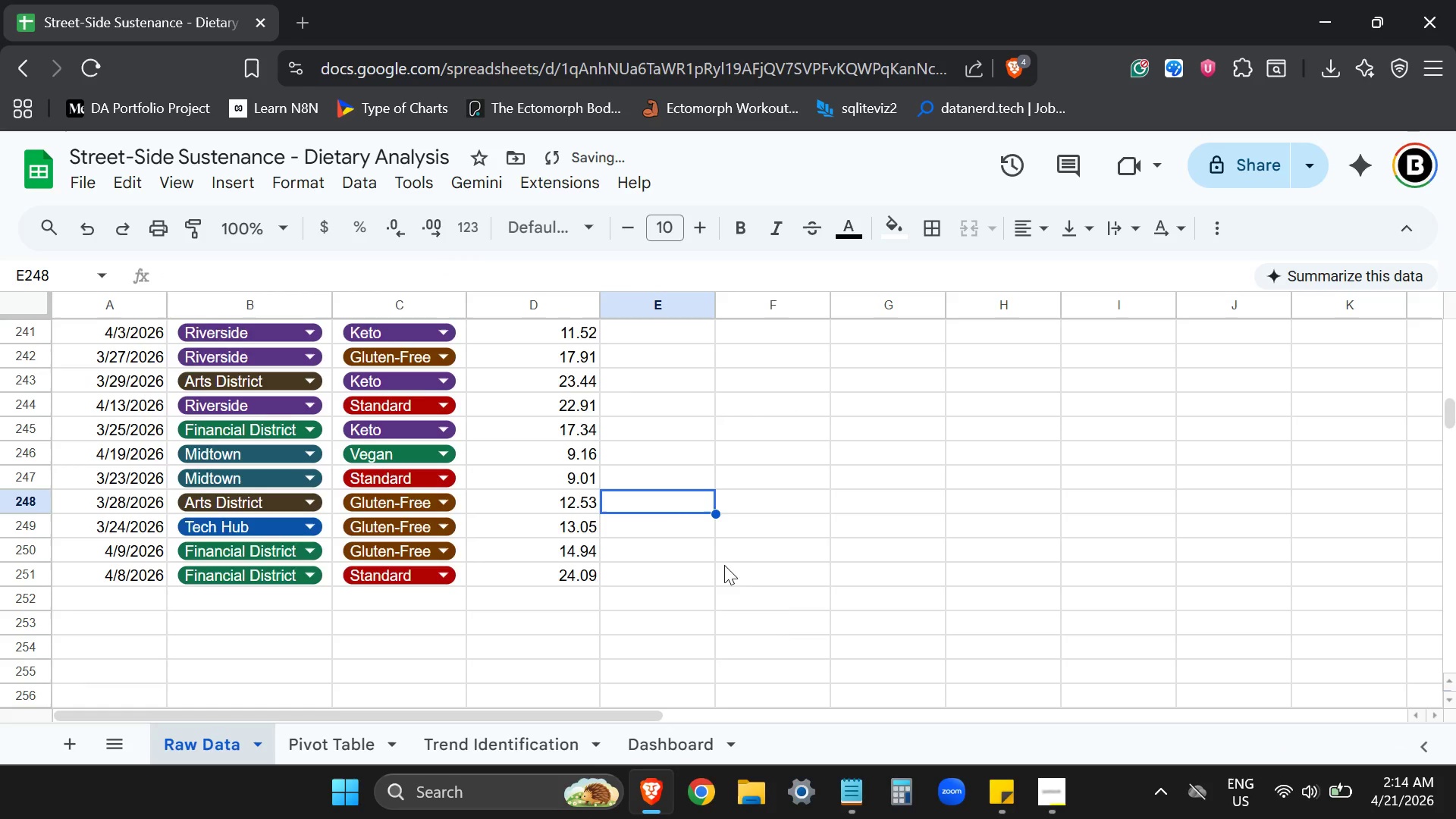 
scroll: coordinate [746, 562], scroll_direction: up, amount: 1.0
 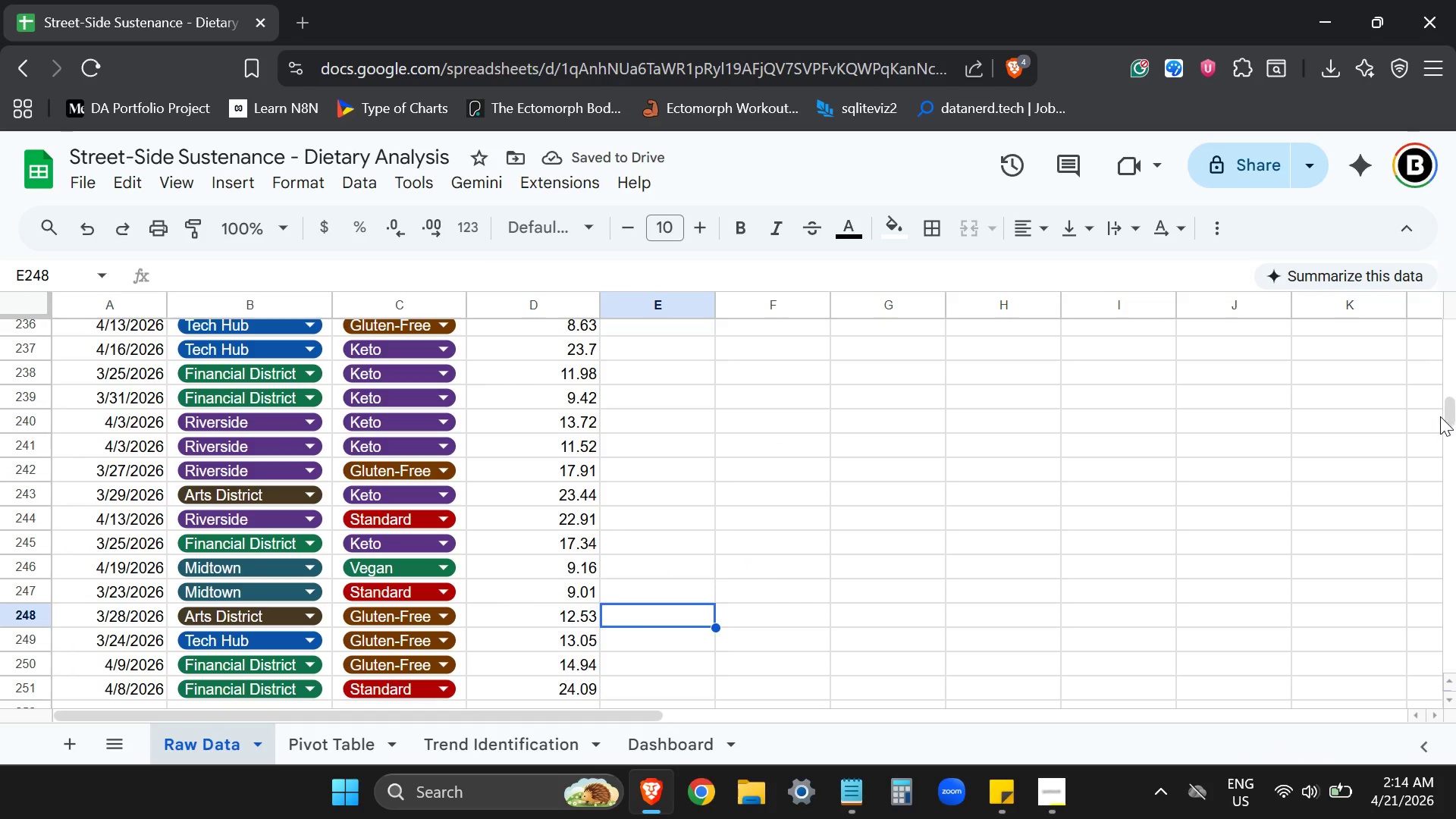 
left_click_drag(start_coordinate=[1446, 416], to_coordinate=[1454, 257])
 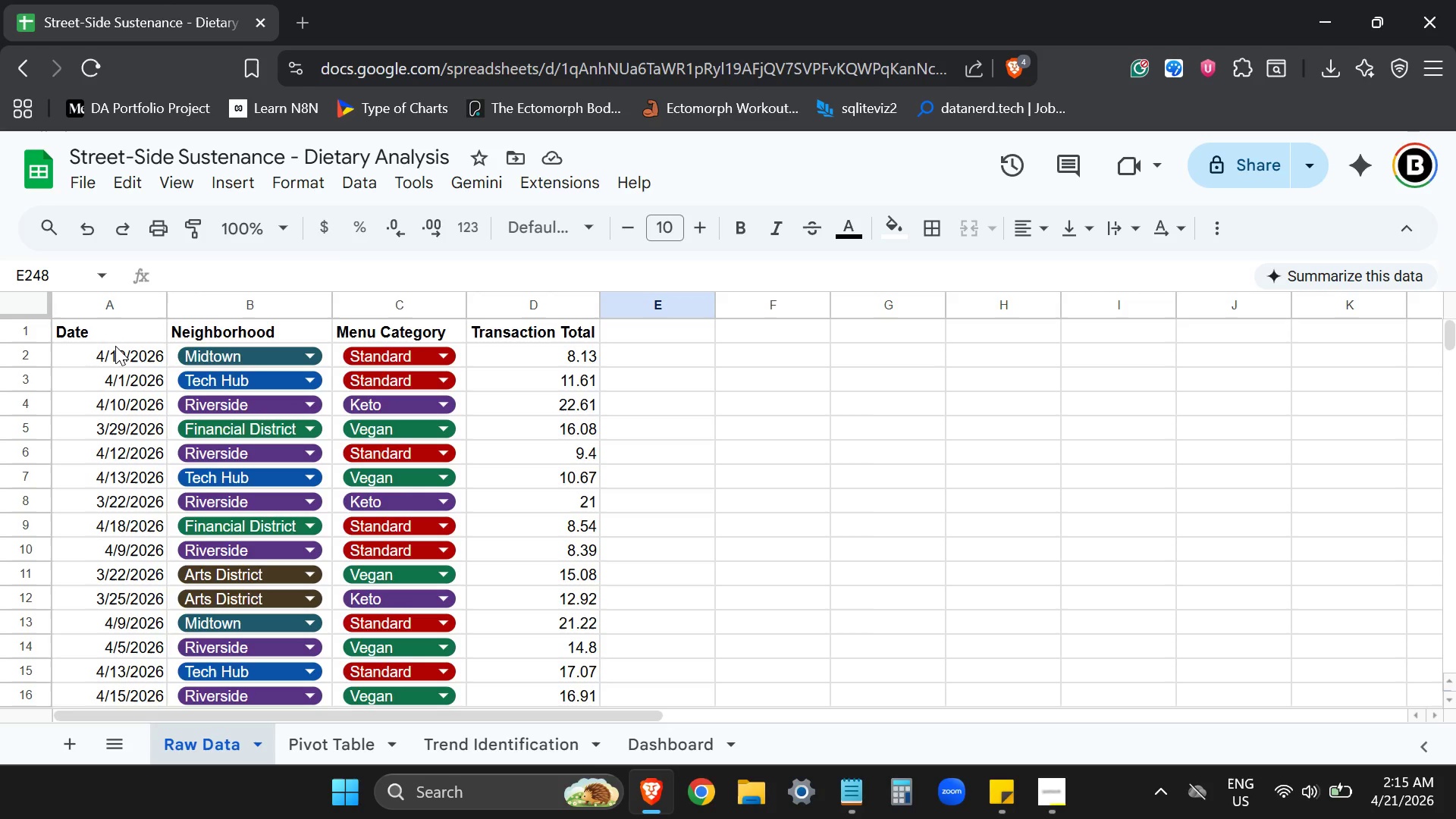 
left_click_drag(start_coordinate=[119, 347], to_coordinate=[575, 600])
 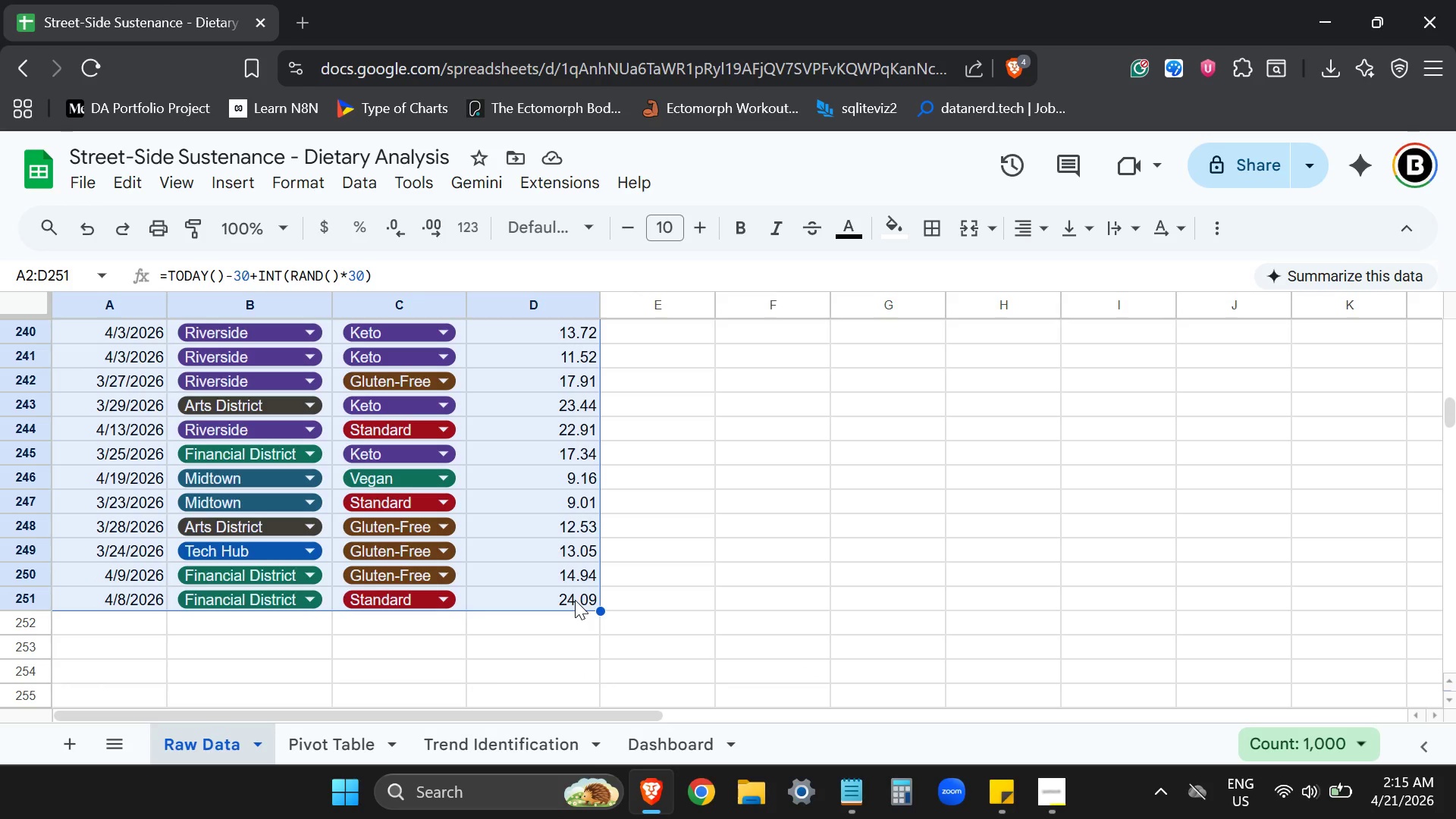 
key(Control+ControlLeft)
 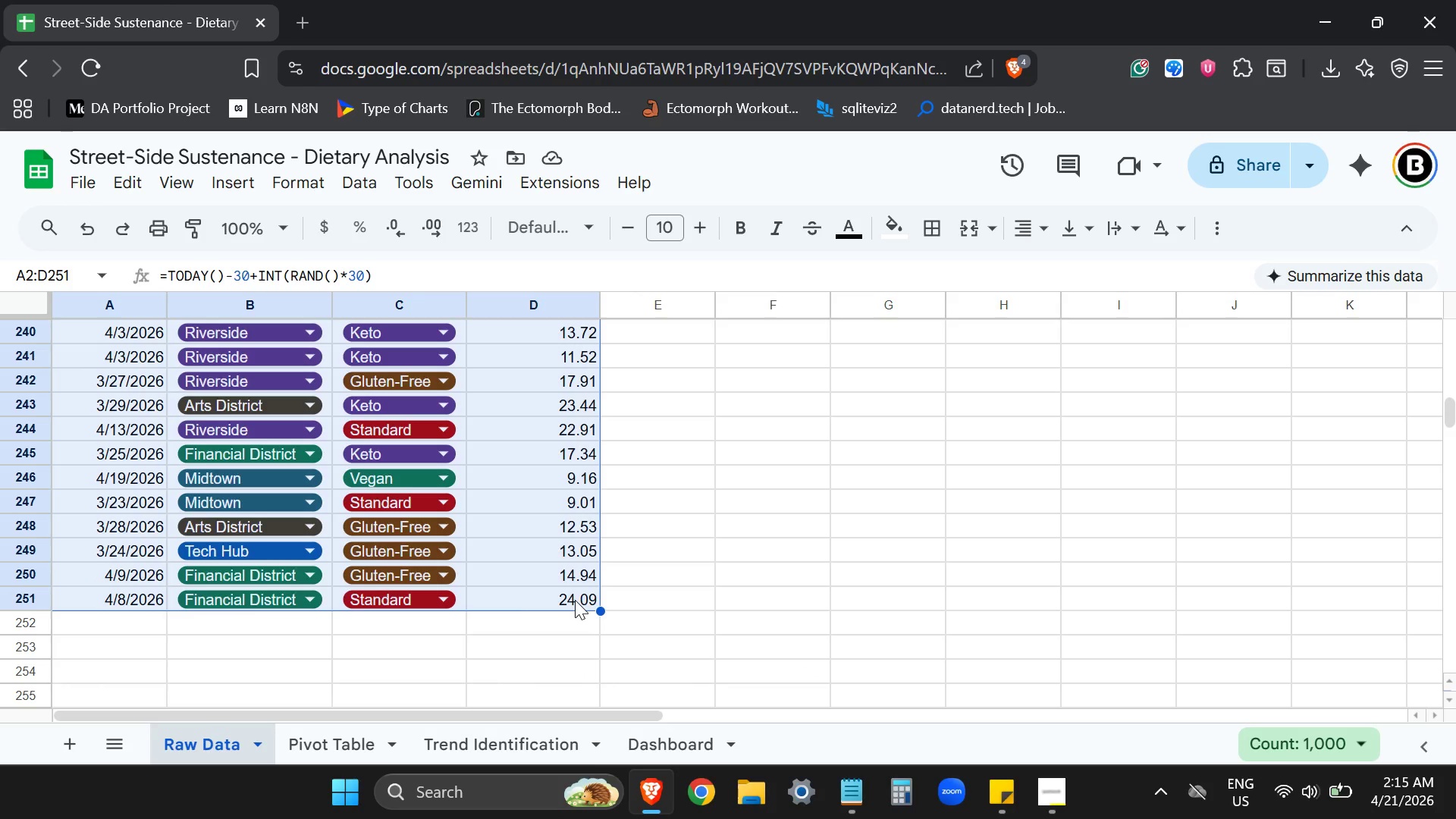 
key(Control+C)
 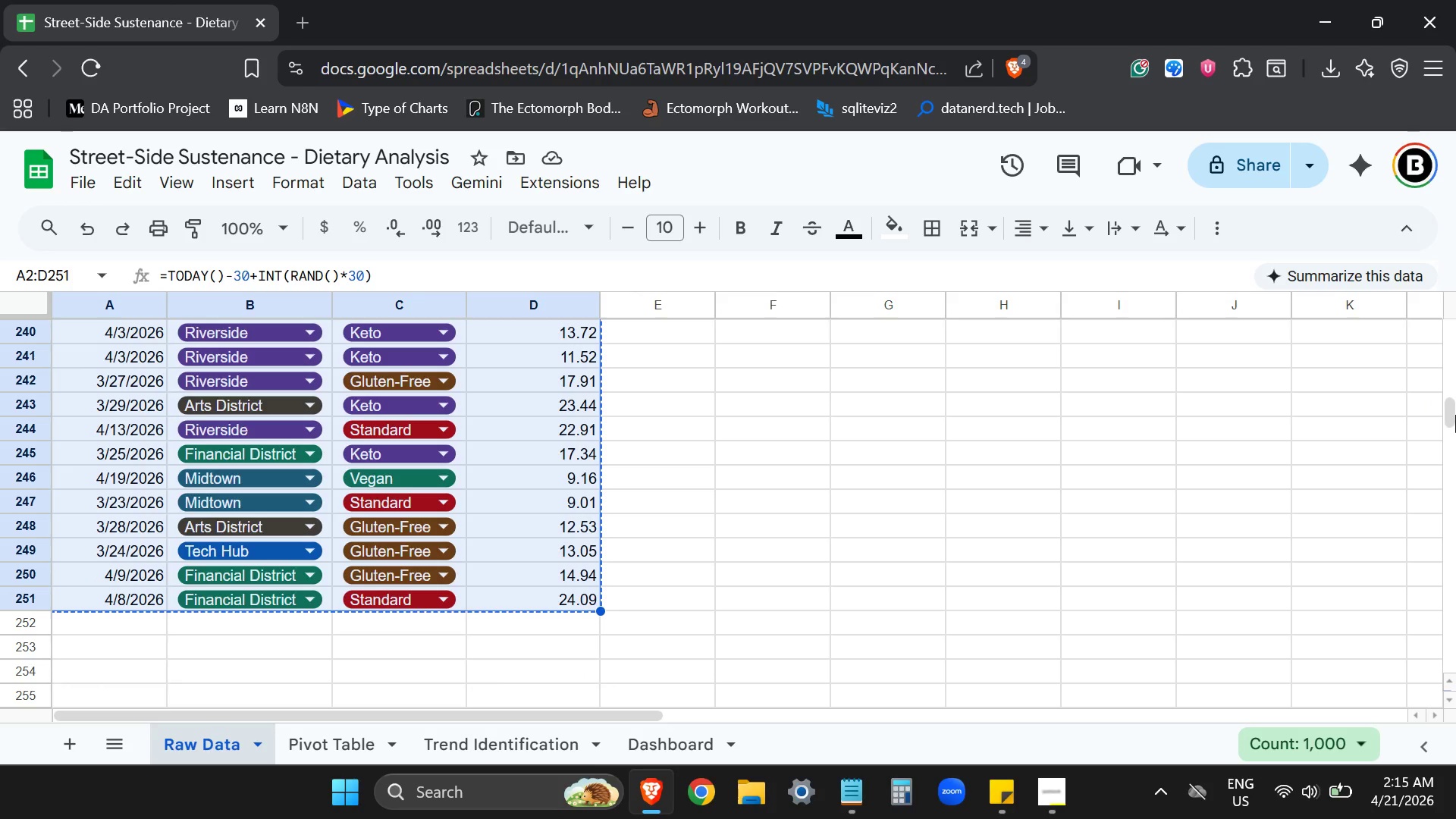 
left_click_drag(start_coordinate=[1450, 412], to_coordinate=[1455, 216])
 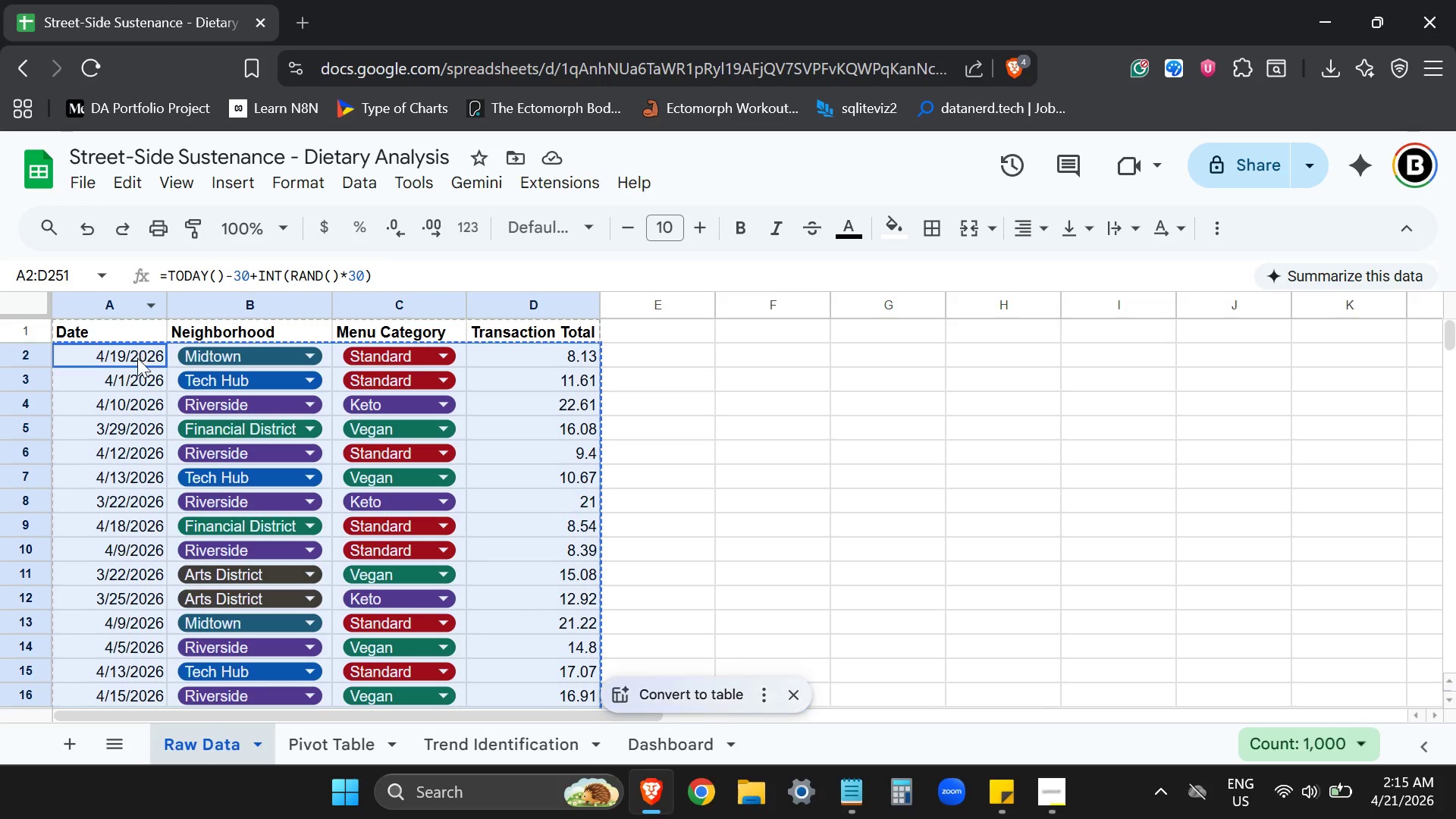 
left_click([137, 358])
 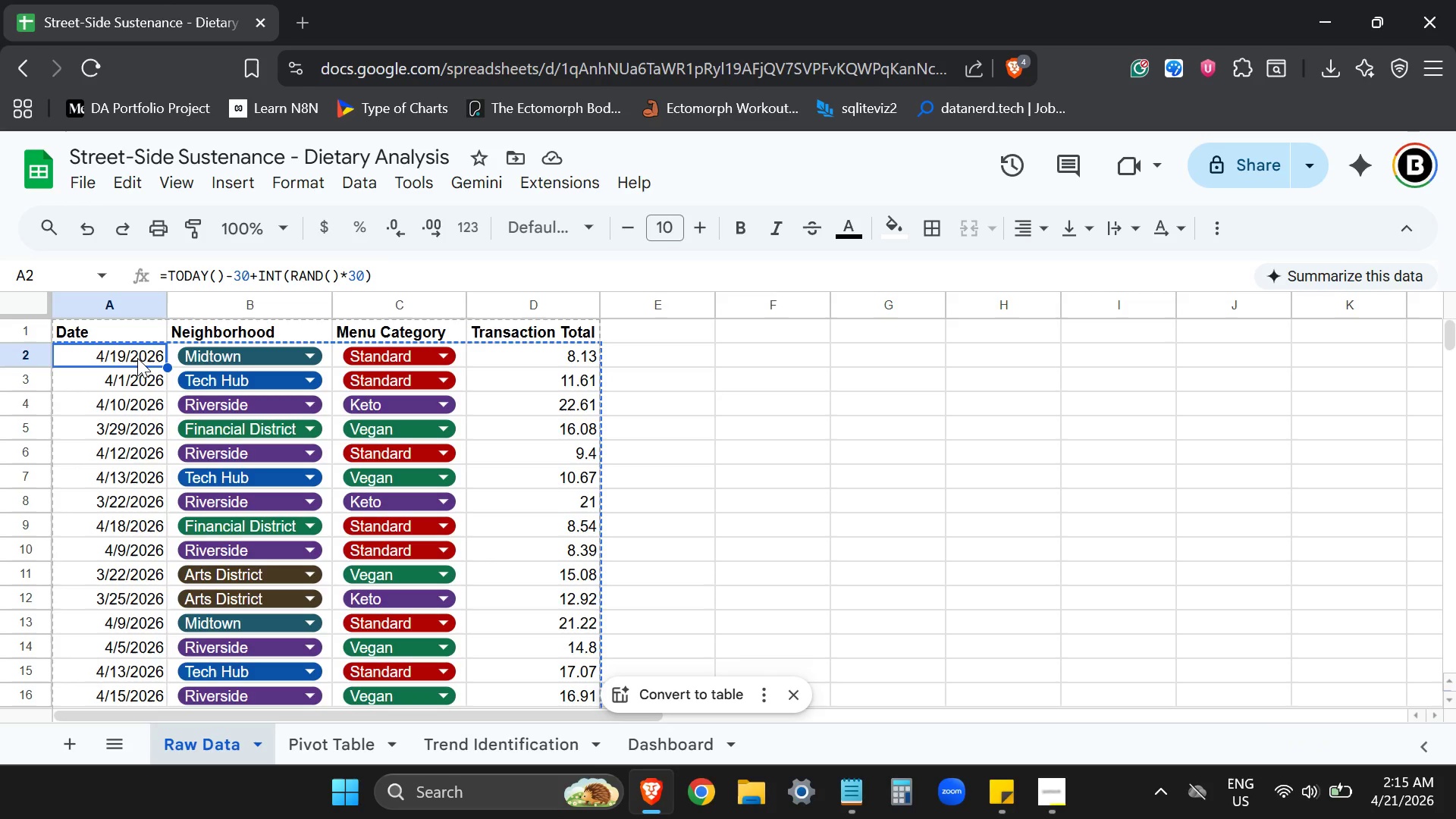 
right_click([137, 358])
 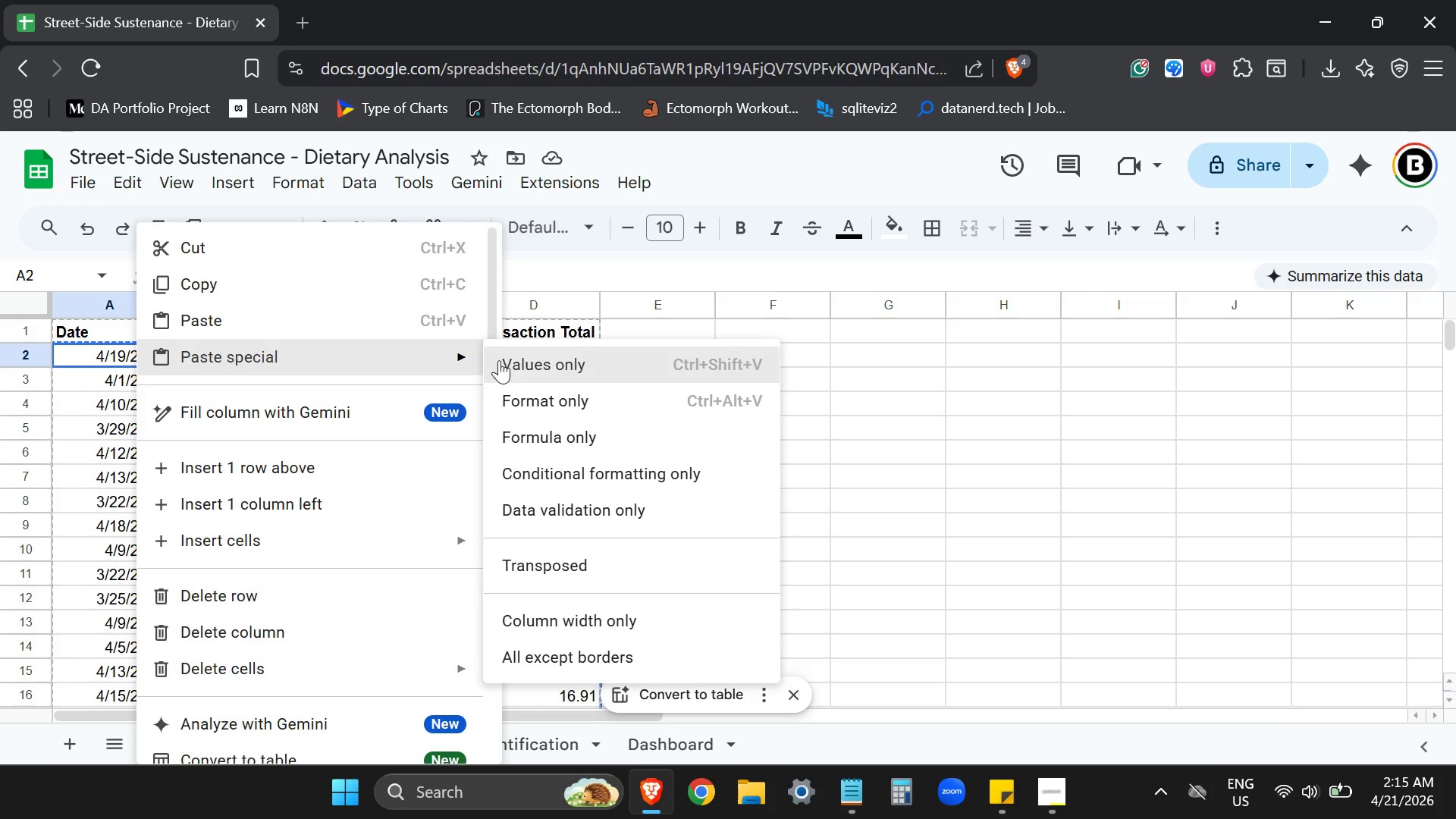 
left_click([499, 360])
 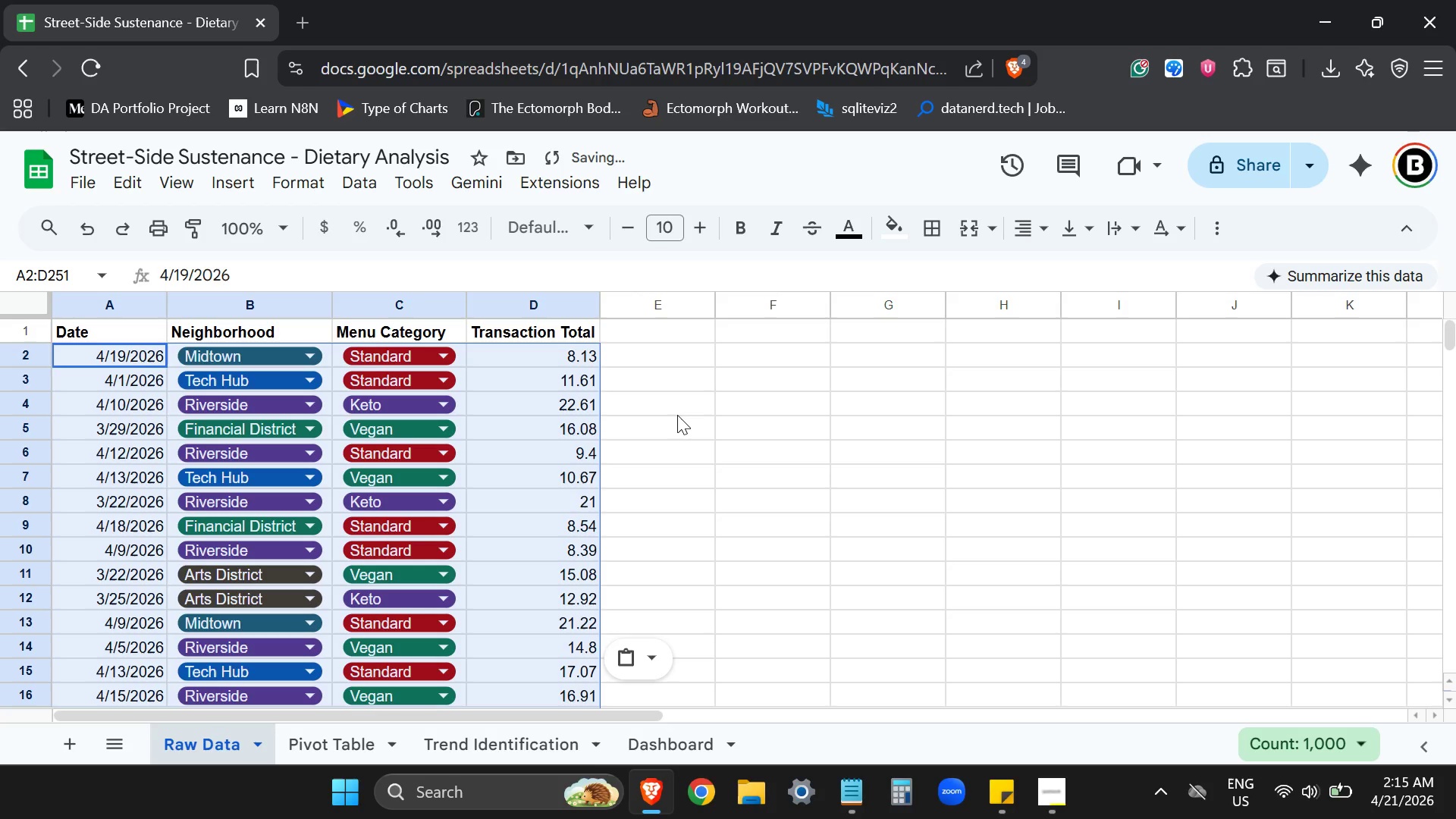 
left_click([677, 415])
 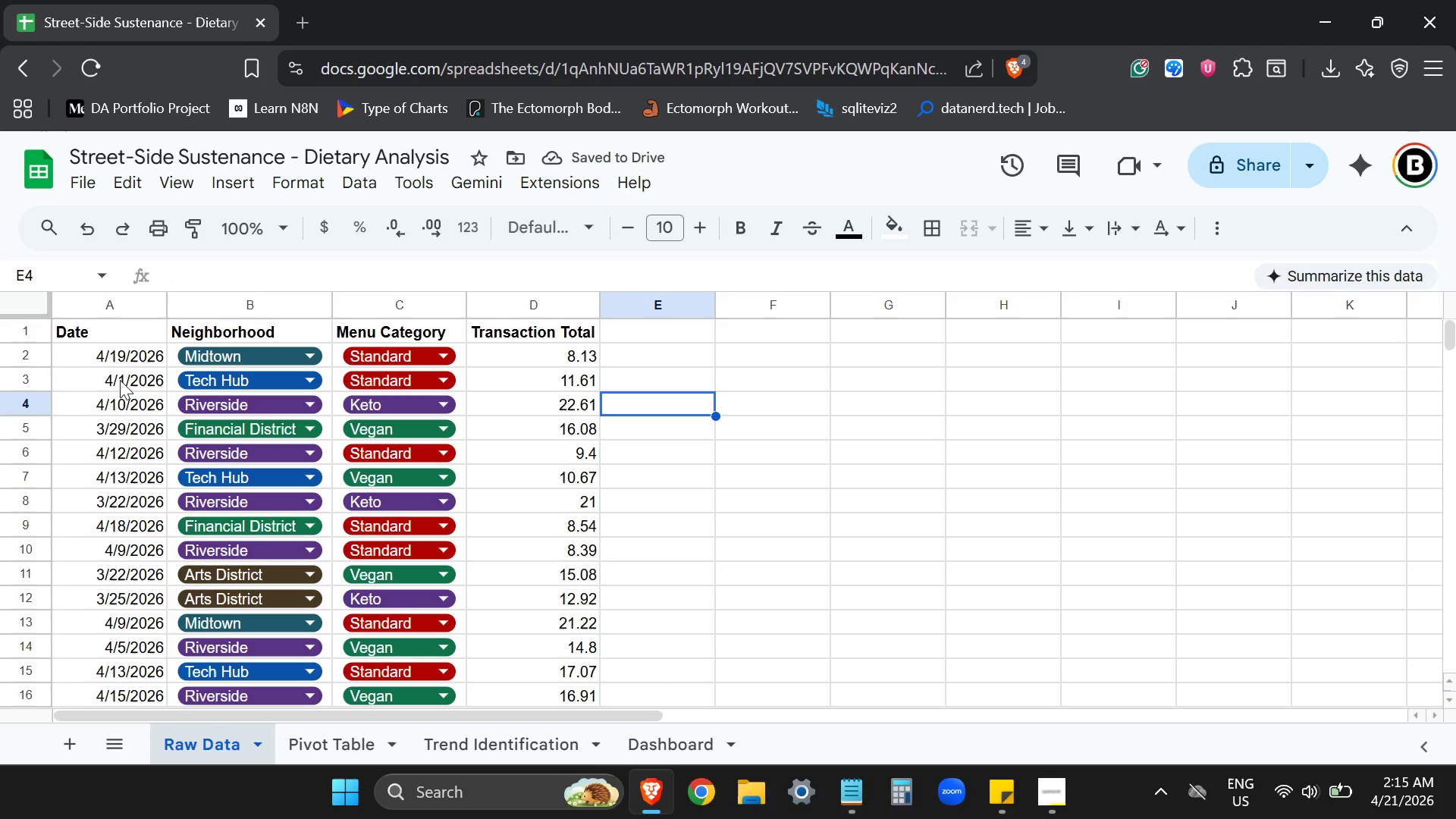 
left_click([118, 380])
 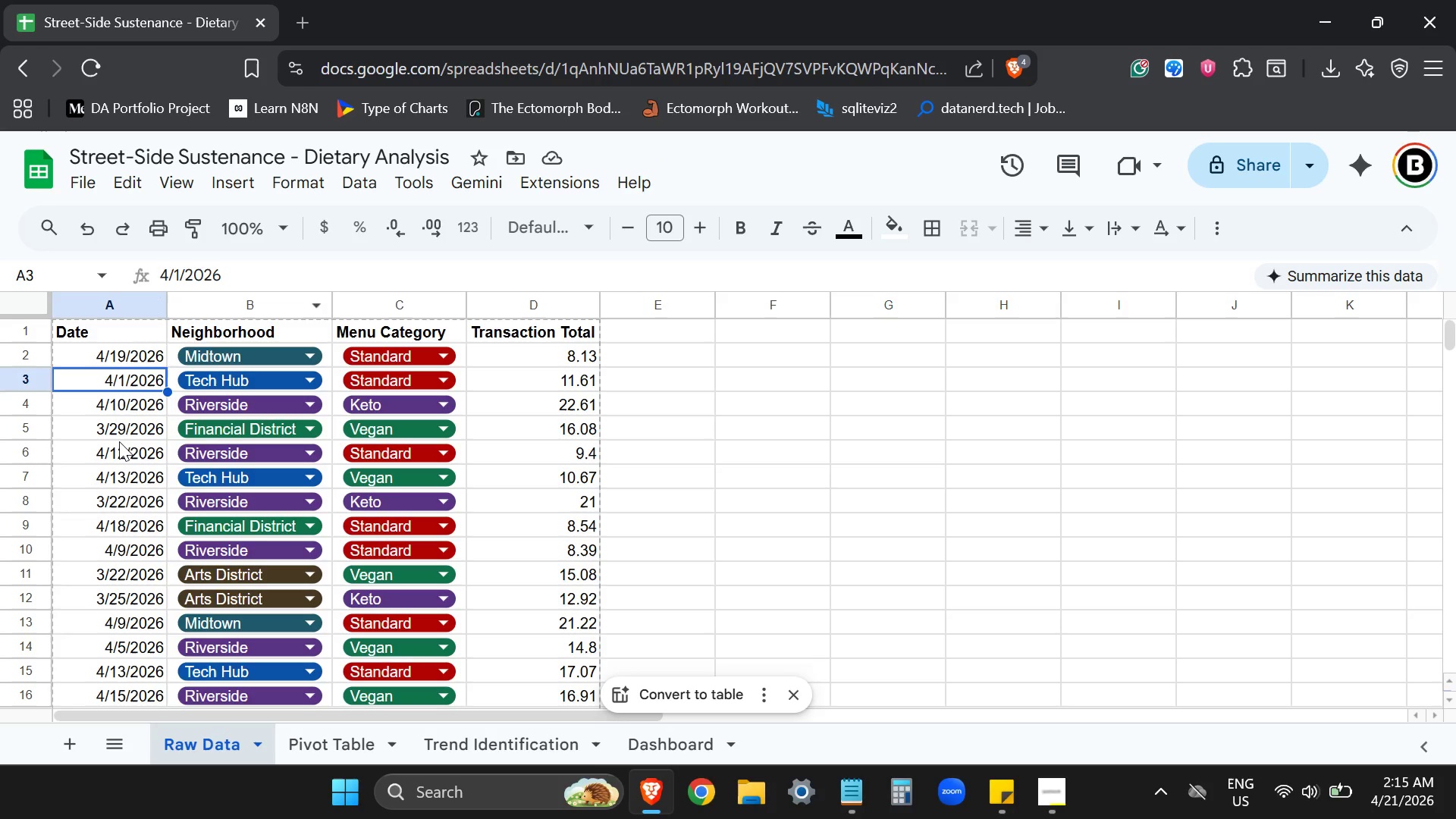 
key(Control+ControlLeft)
 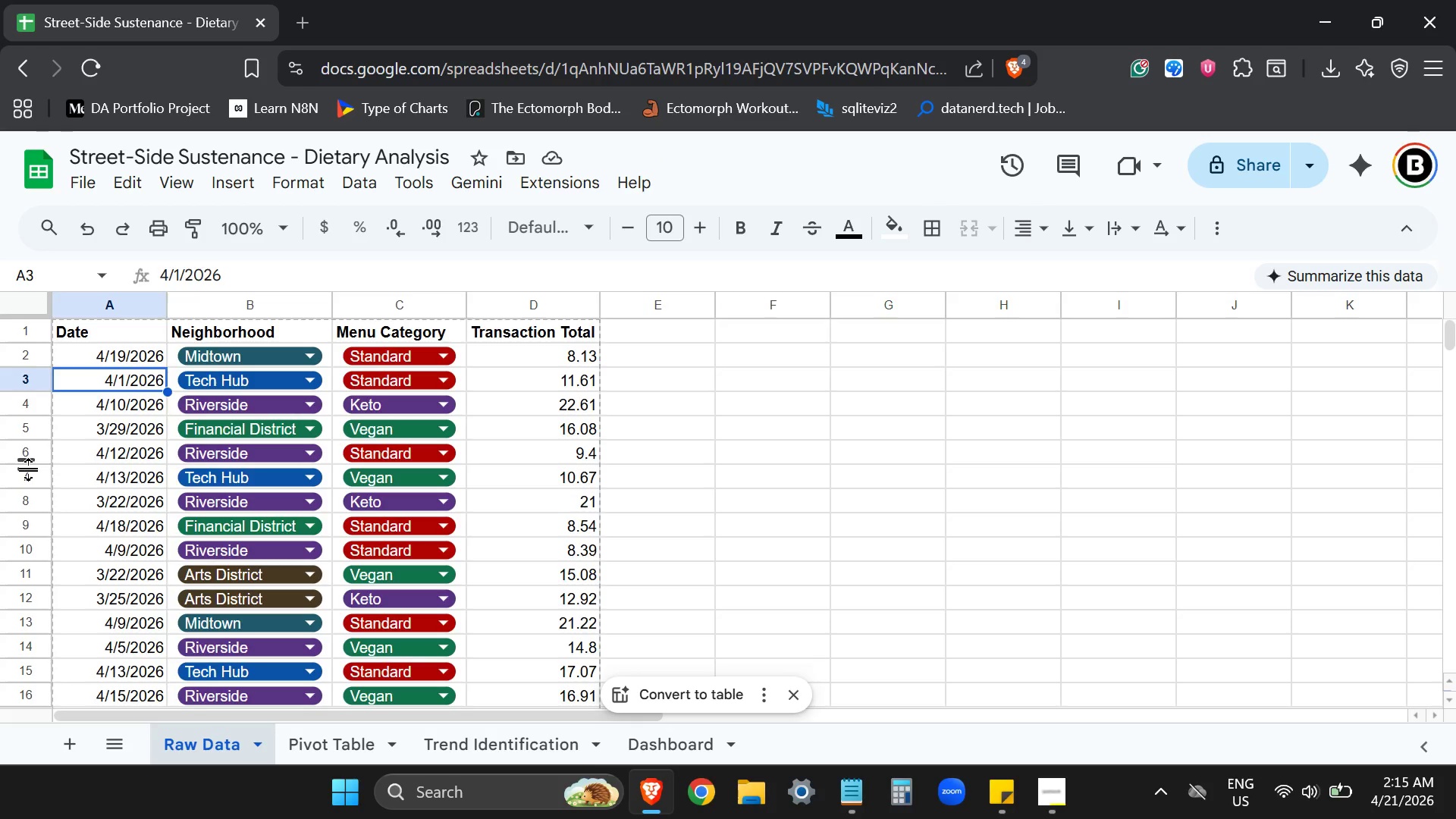 
key(Control+A)
 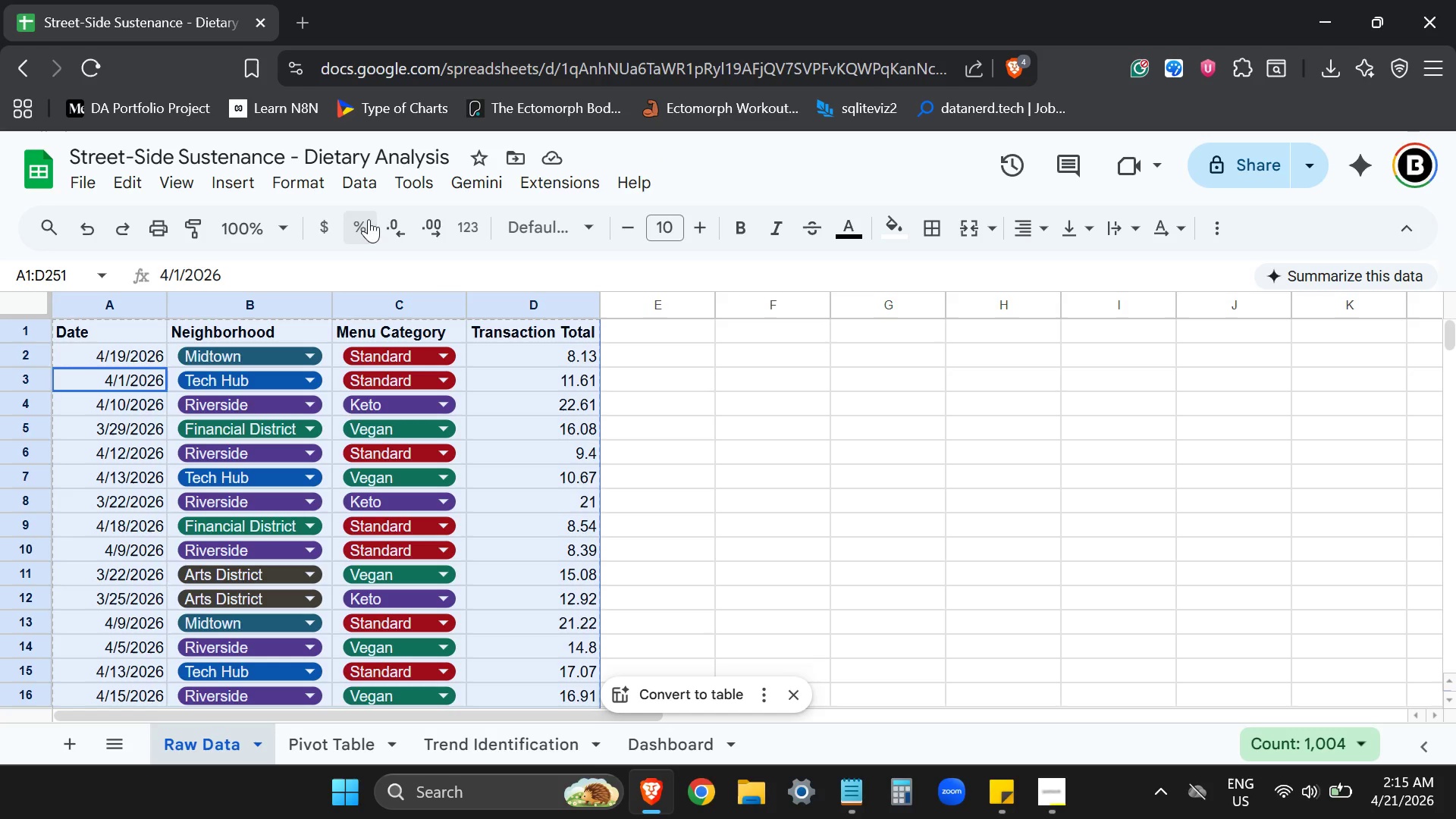 
left_click([360, 187])
 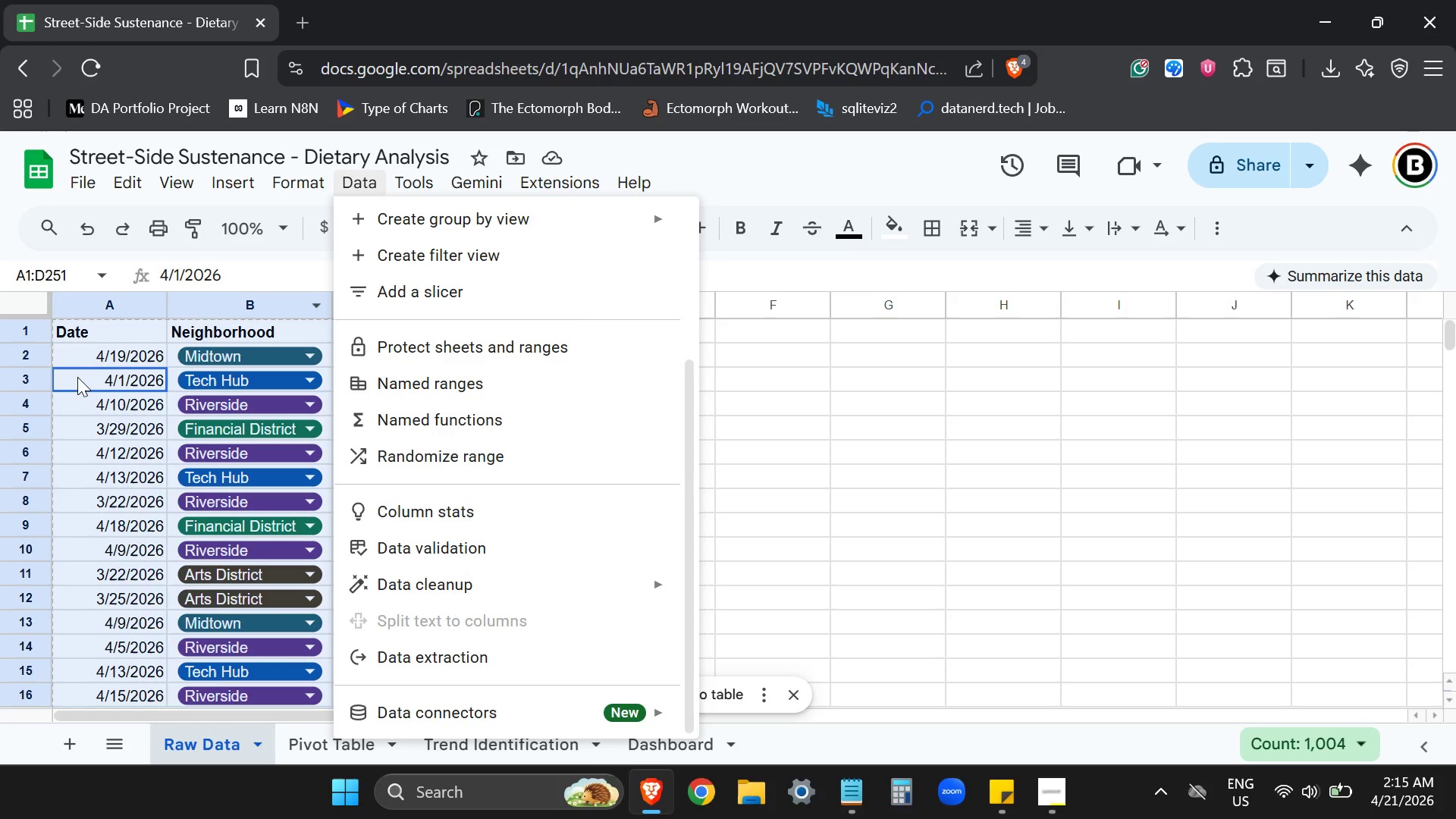 
left_click([115, 356])
 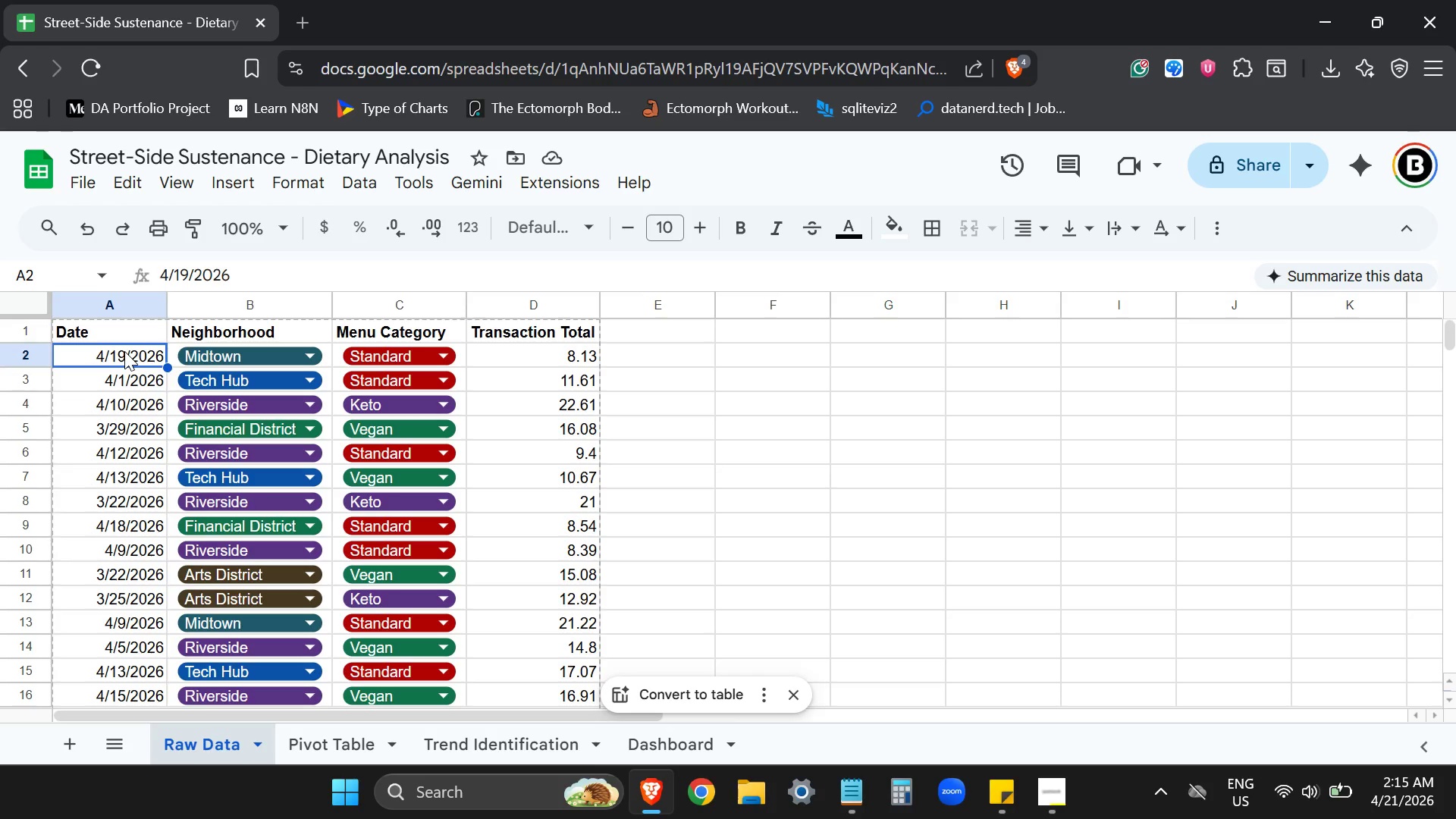 
key(Control+ControlLeft)
 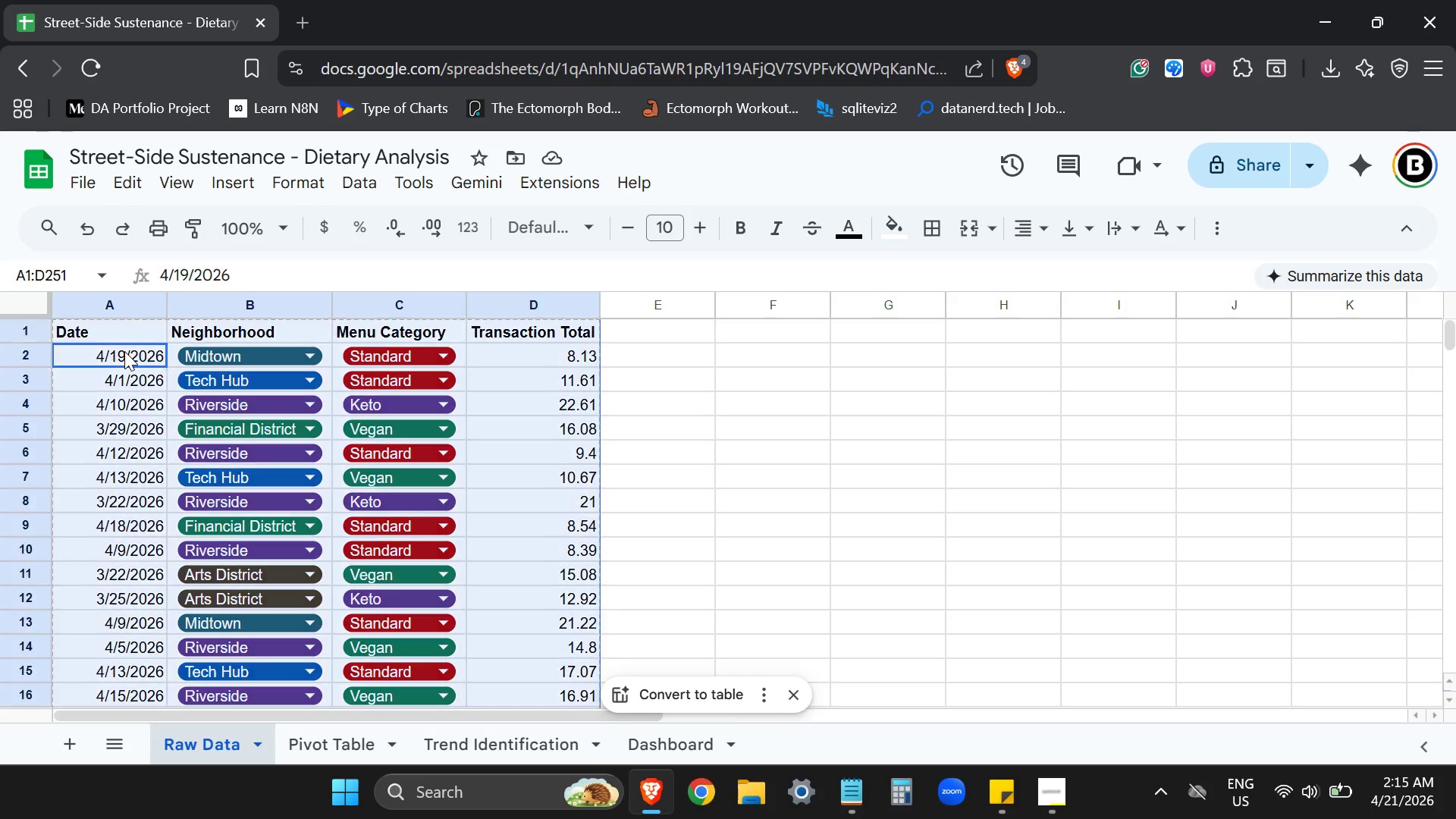 
key(Control+A)
 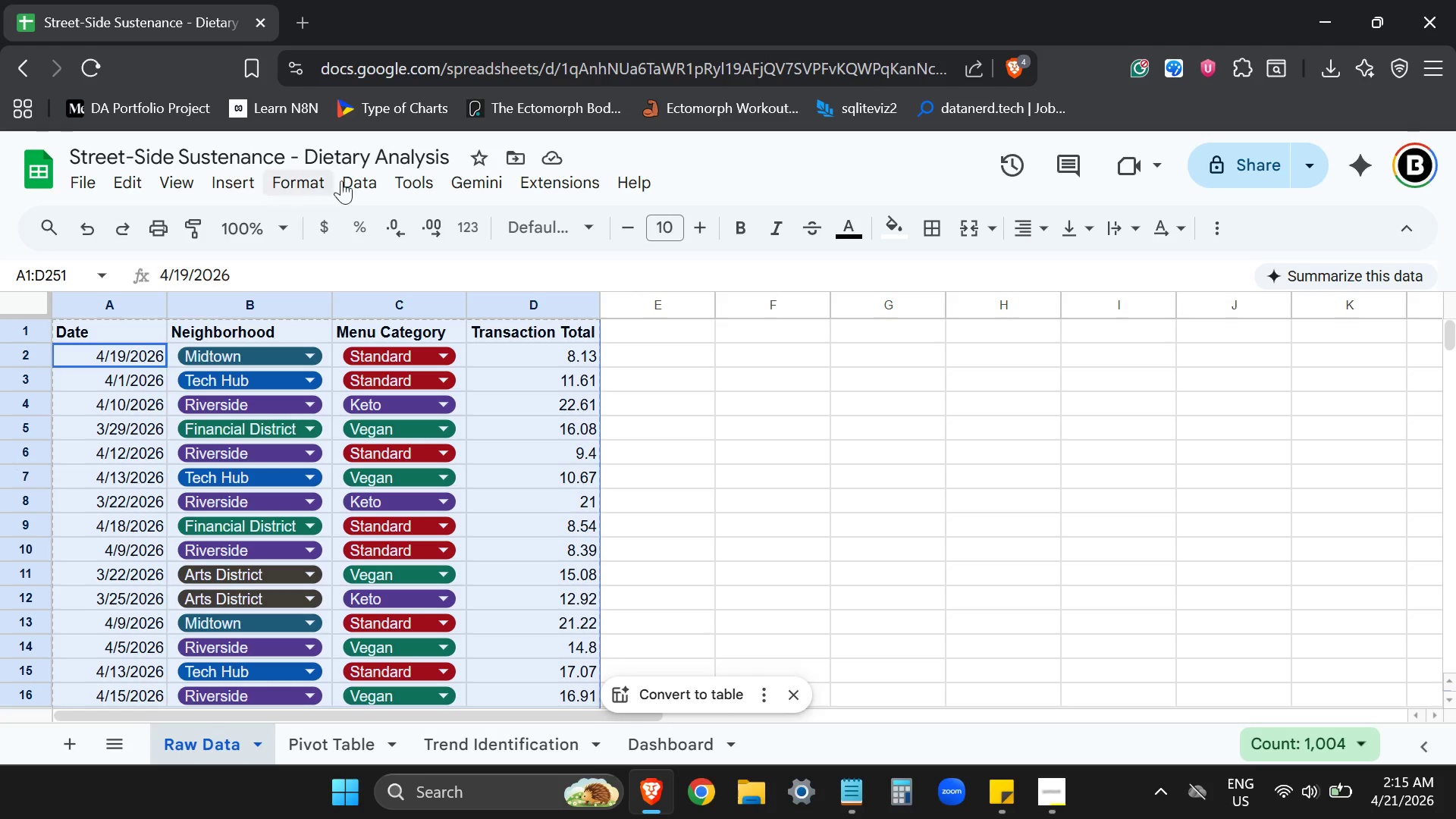 
left_click([369, 177])
 